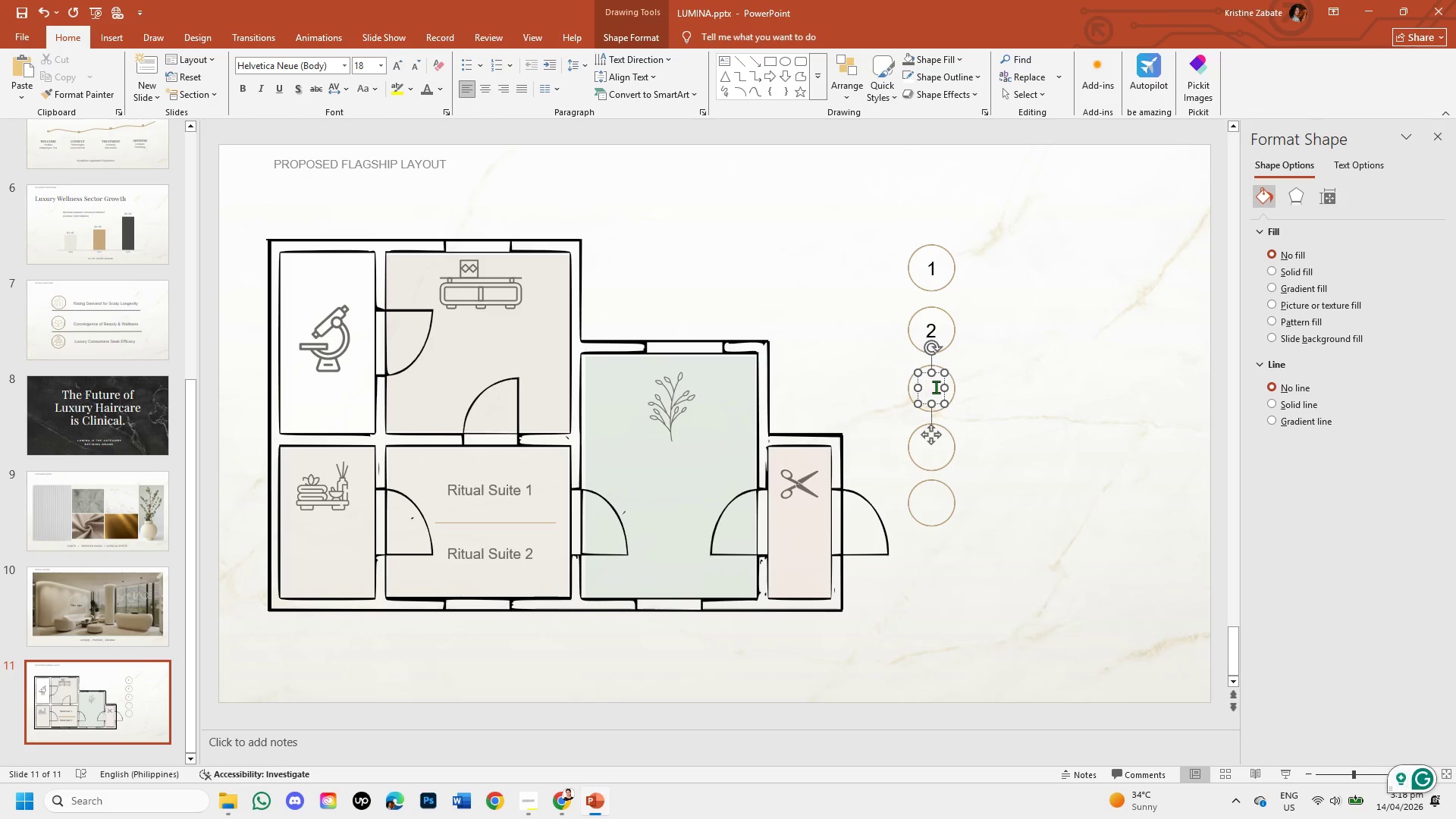 
key(Numpad3)
 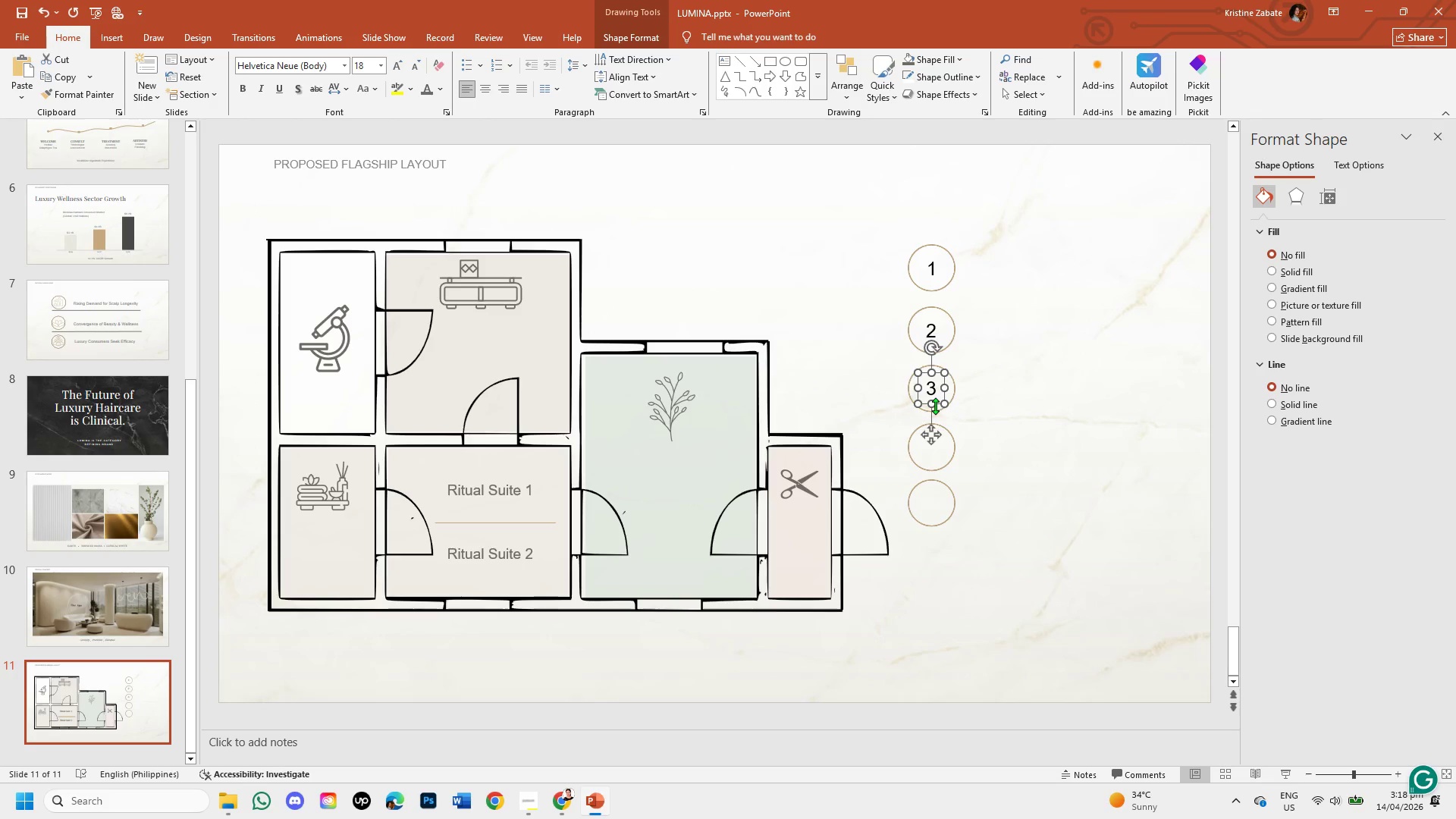 
left_click([939, 404])
 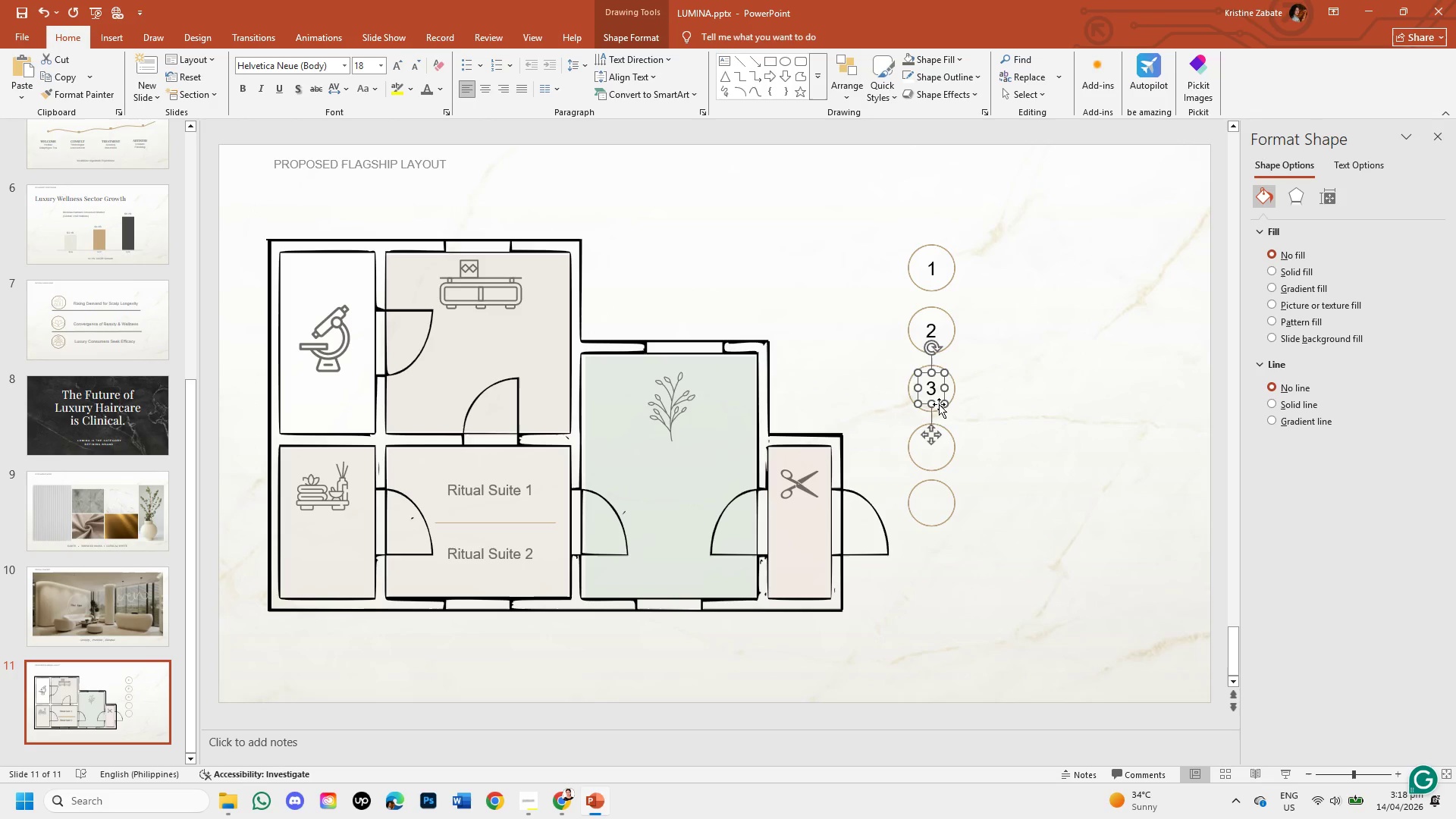 
key(Control+C)
 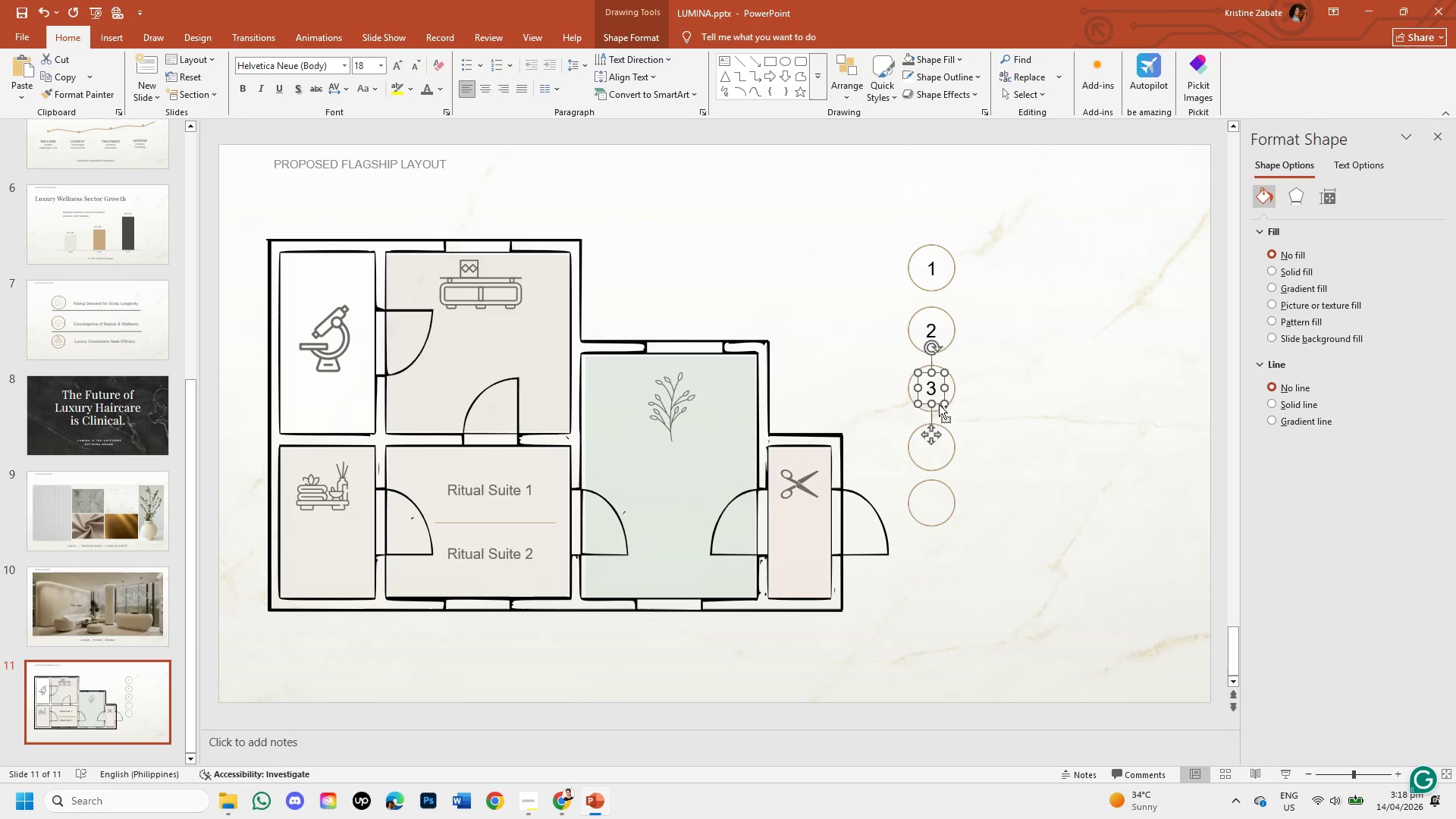 
key(Control+V)
 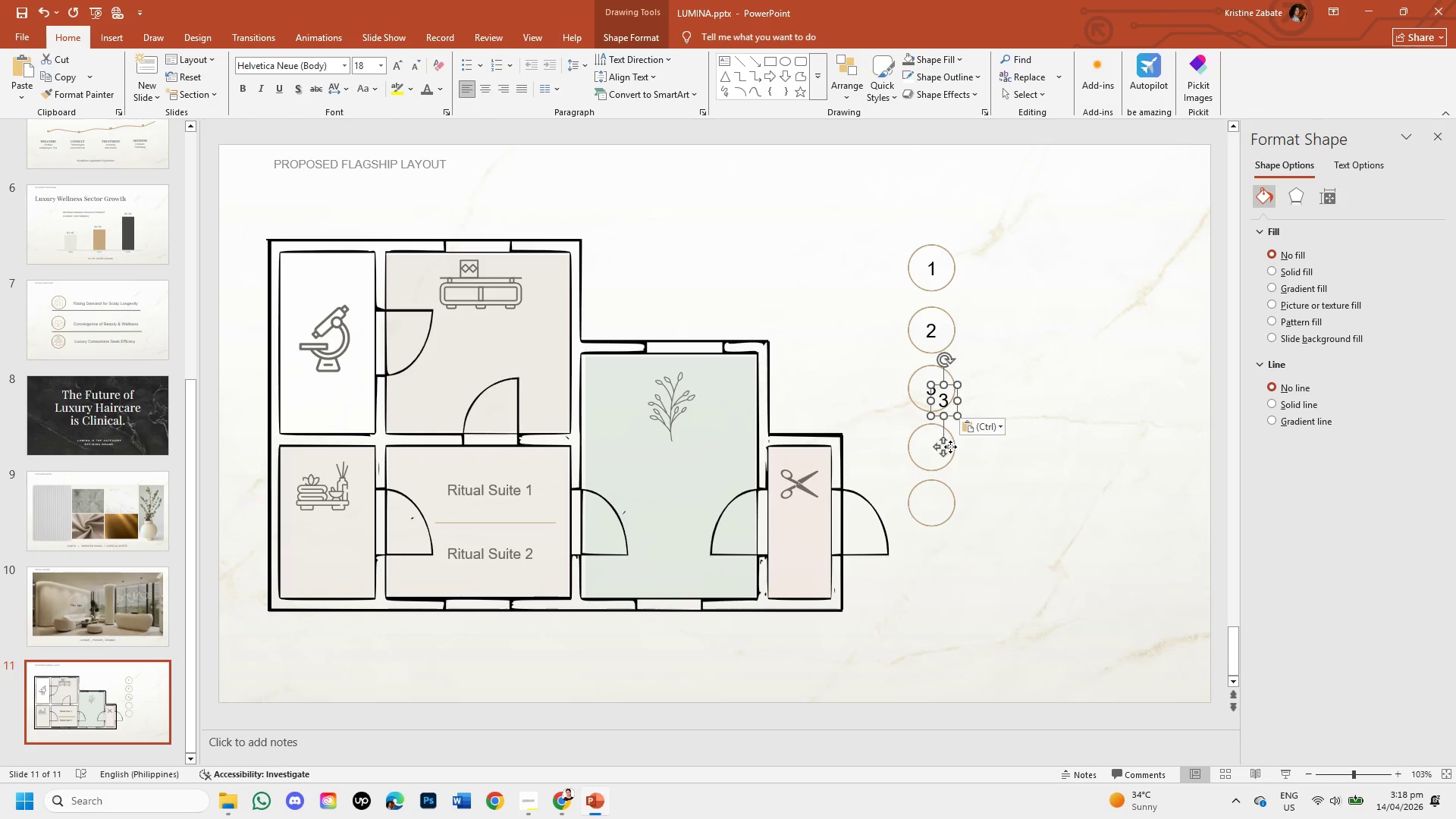 
left_click_drag(start_coordinate=[944, 447], to_coordinate=[933, 494])
 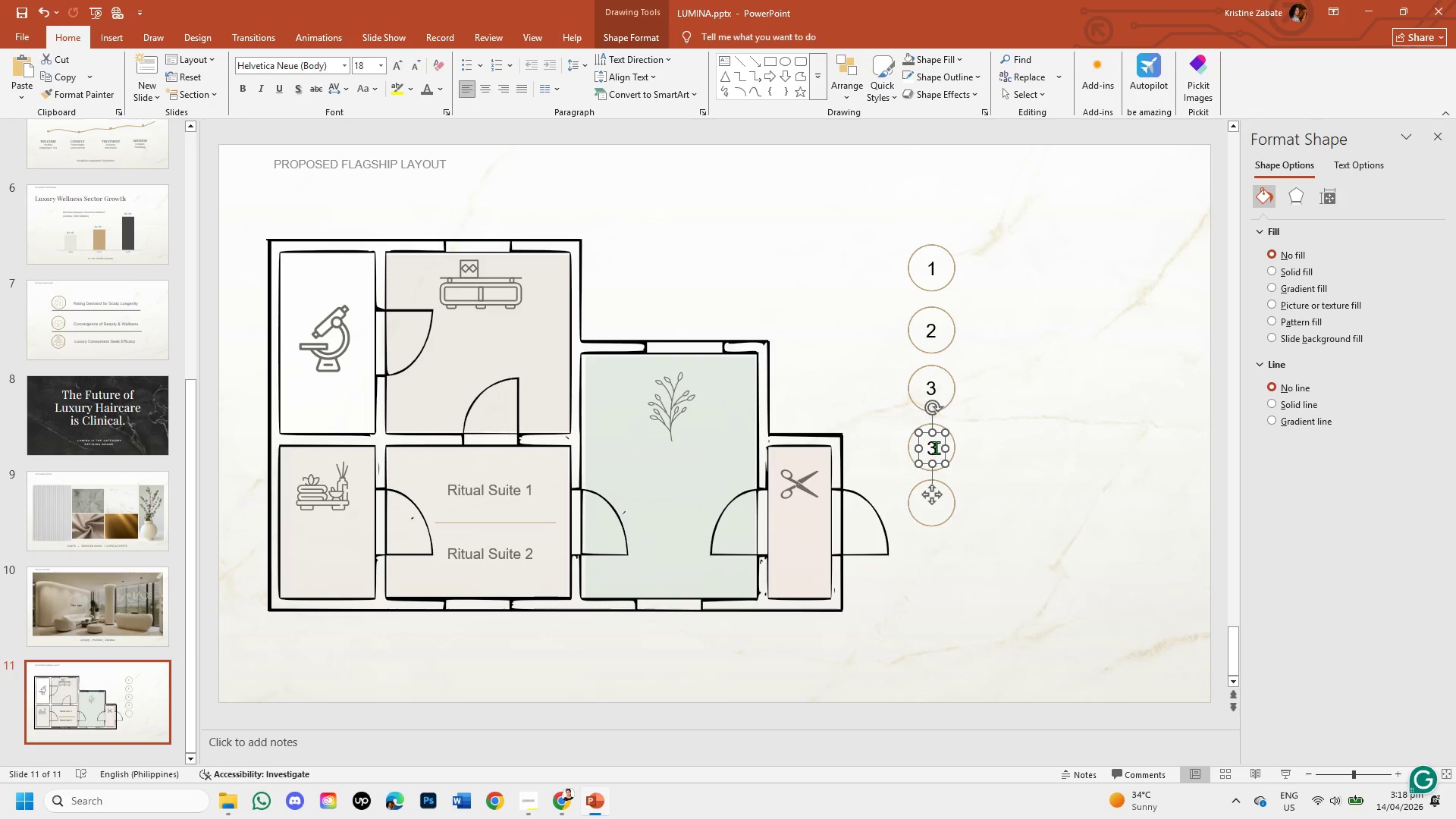 
left_click([936, 447])
 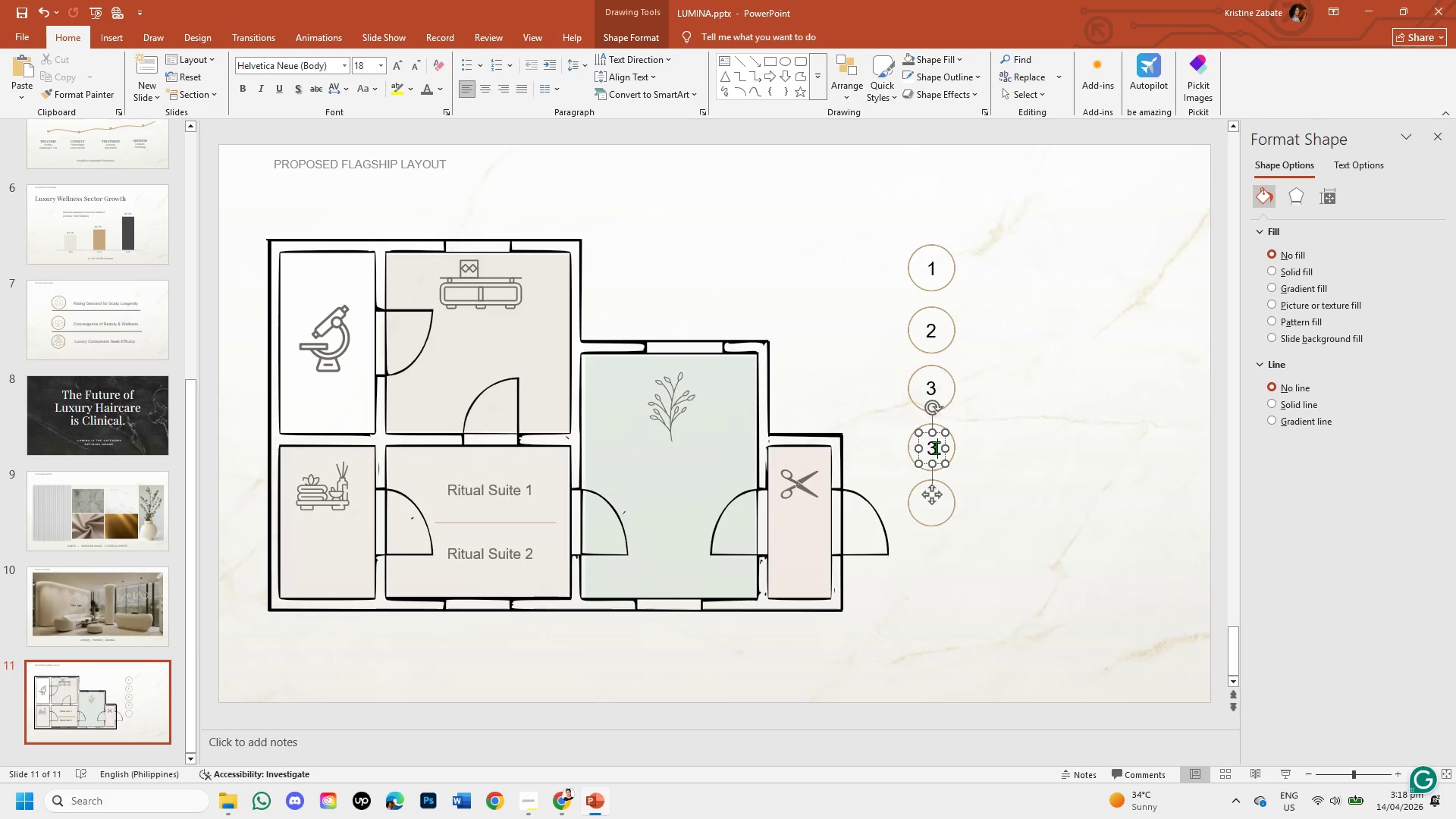 
key(Backspace)
 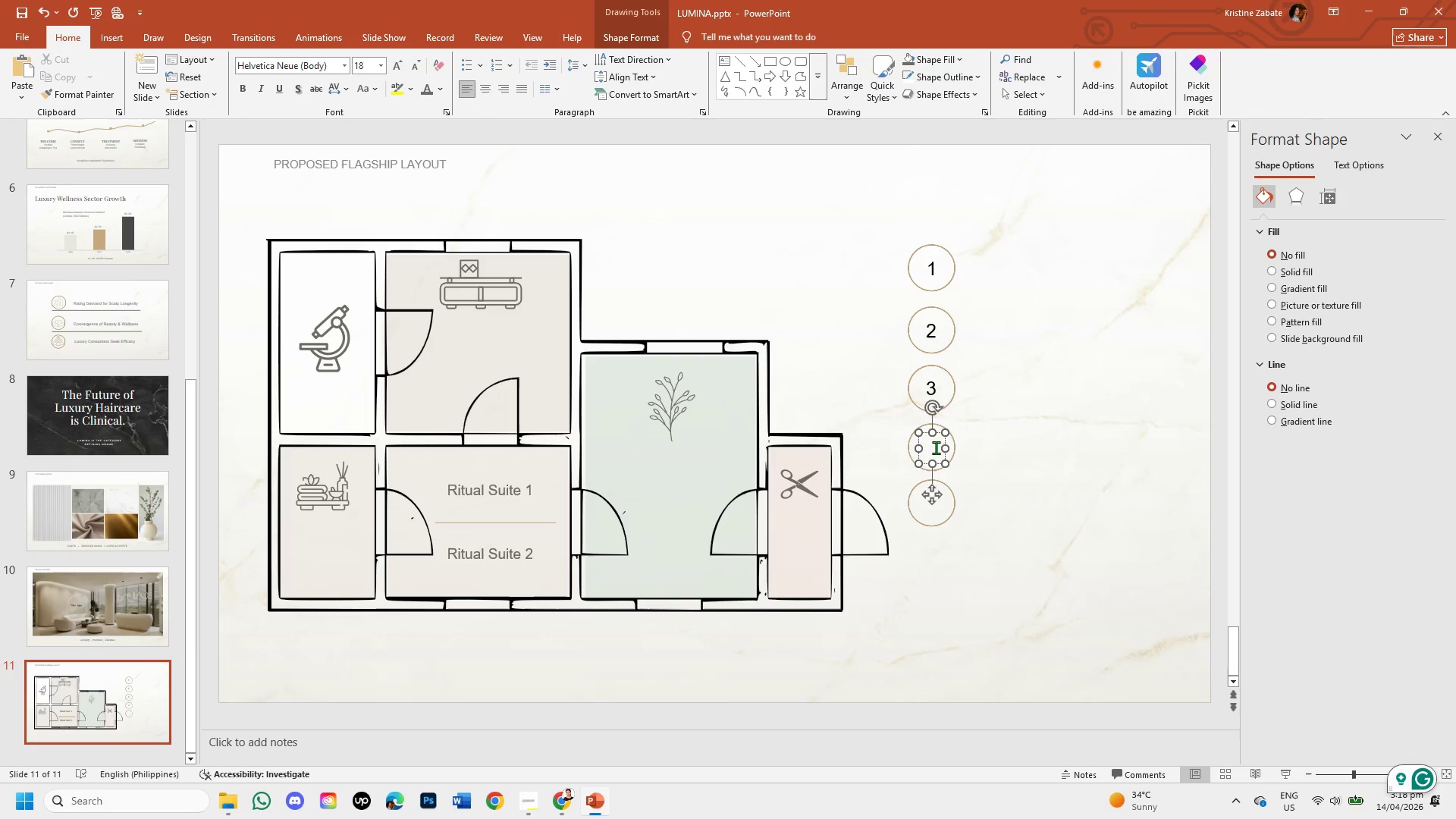 
key(Numpad4)
 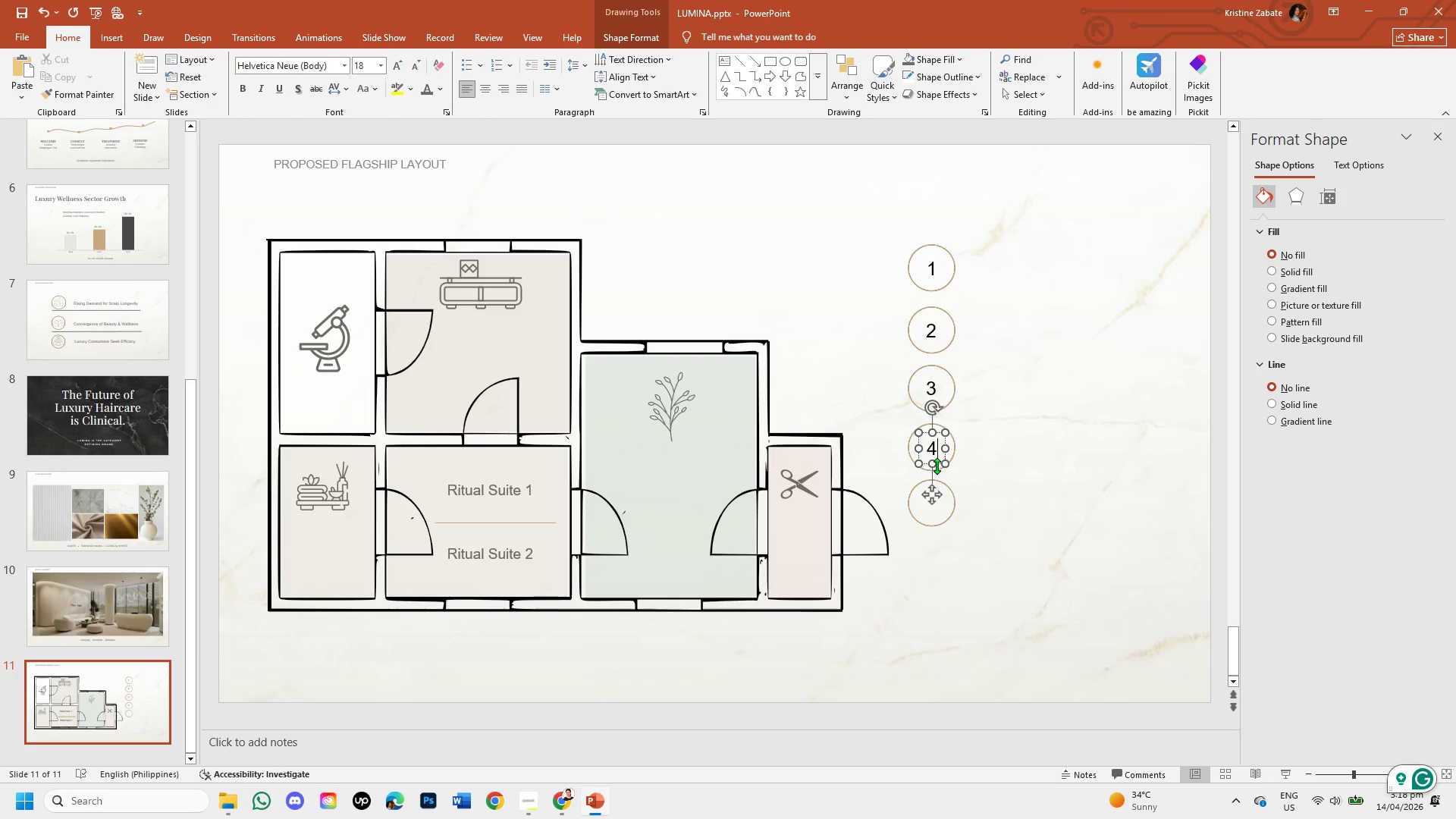 
left_click([937, 465])
 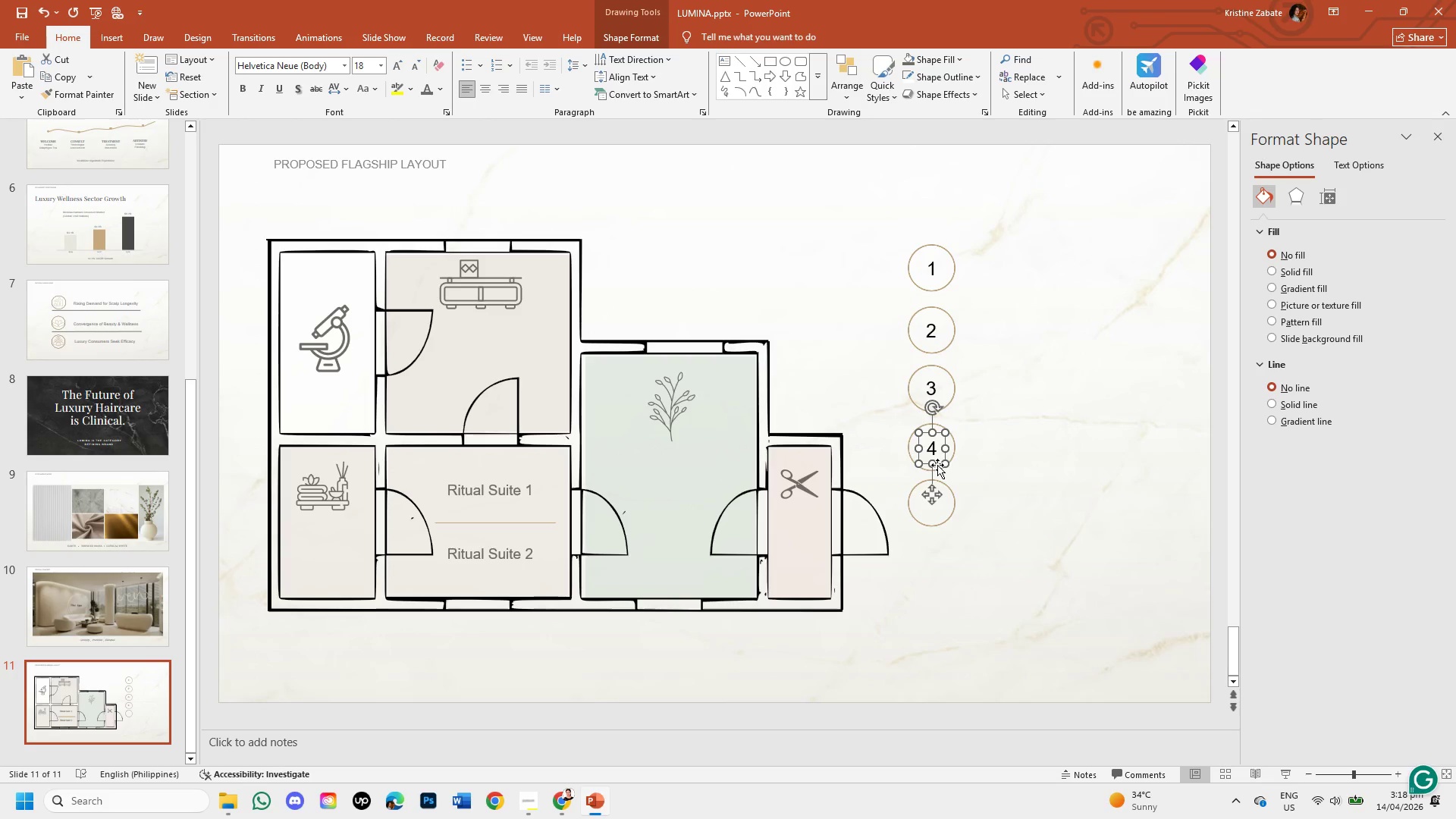 
key(Control+C)
 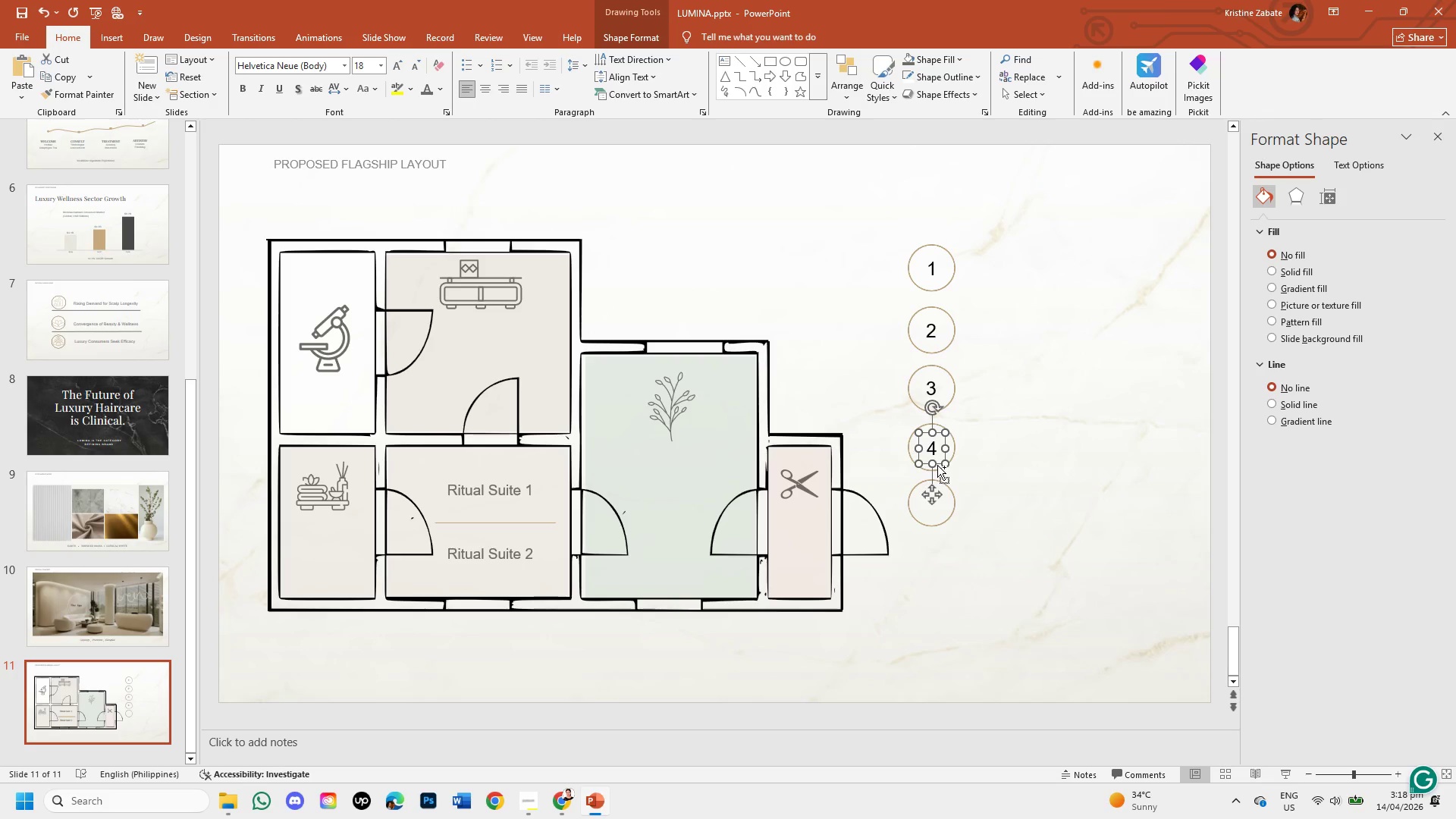 
key(Control+V)
 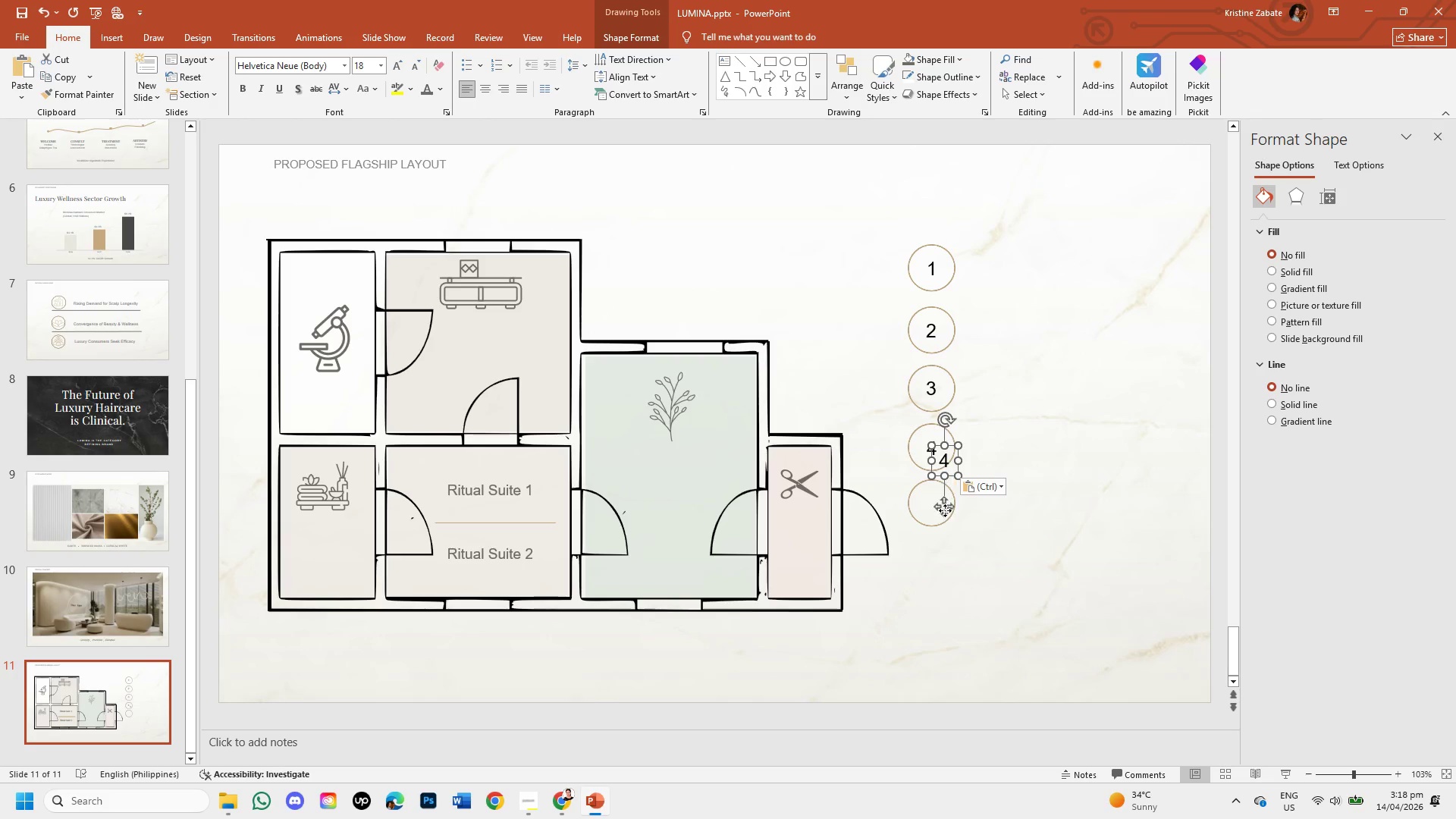 
left_click_drag(start_coordinate=[945, 512], to_coordinate=[934, 555])
 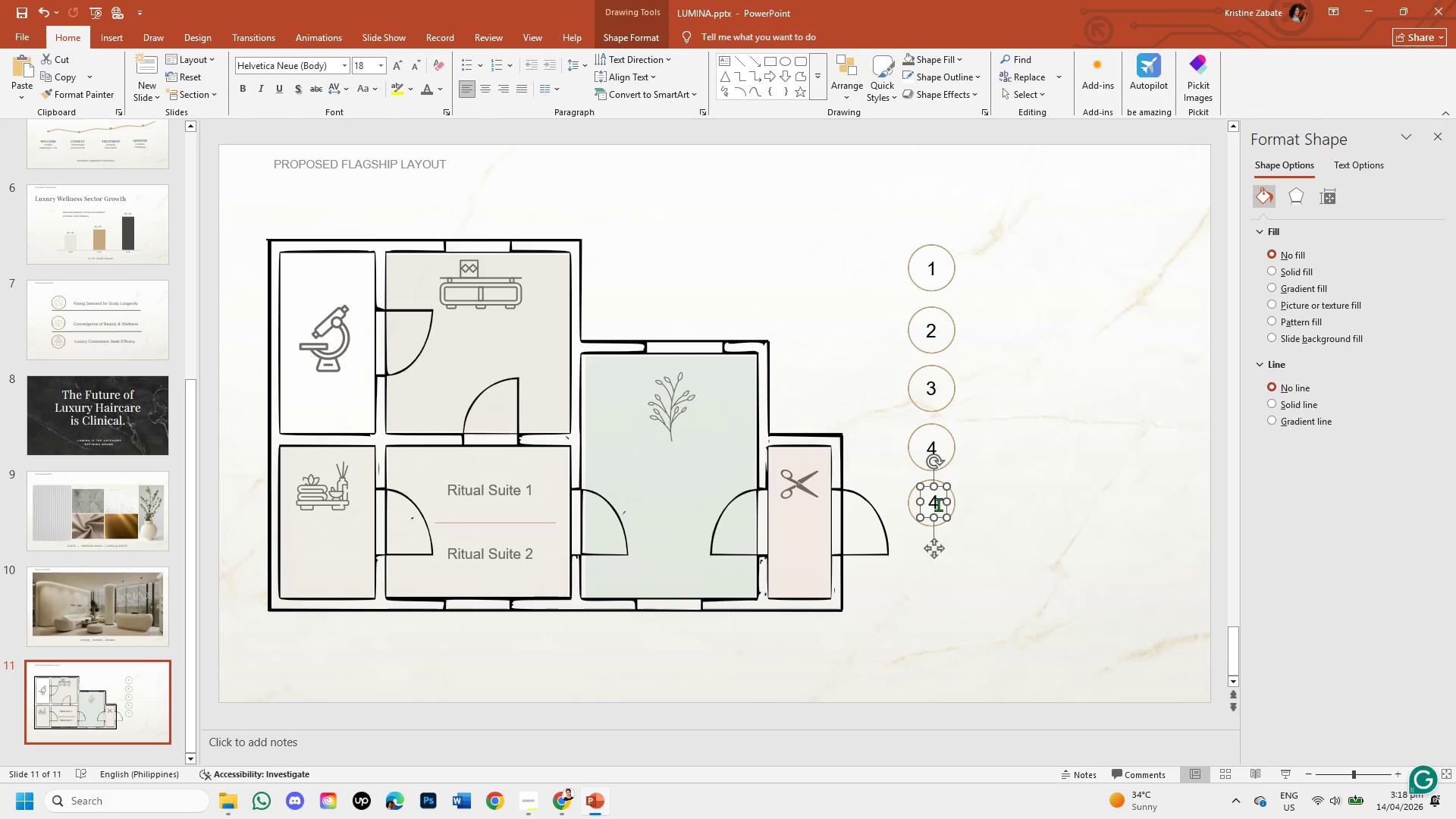 
left_click([938, 503])
 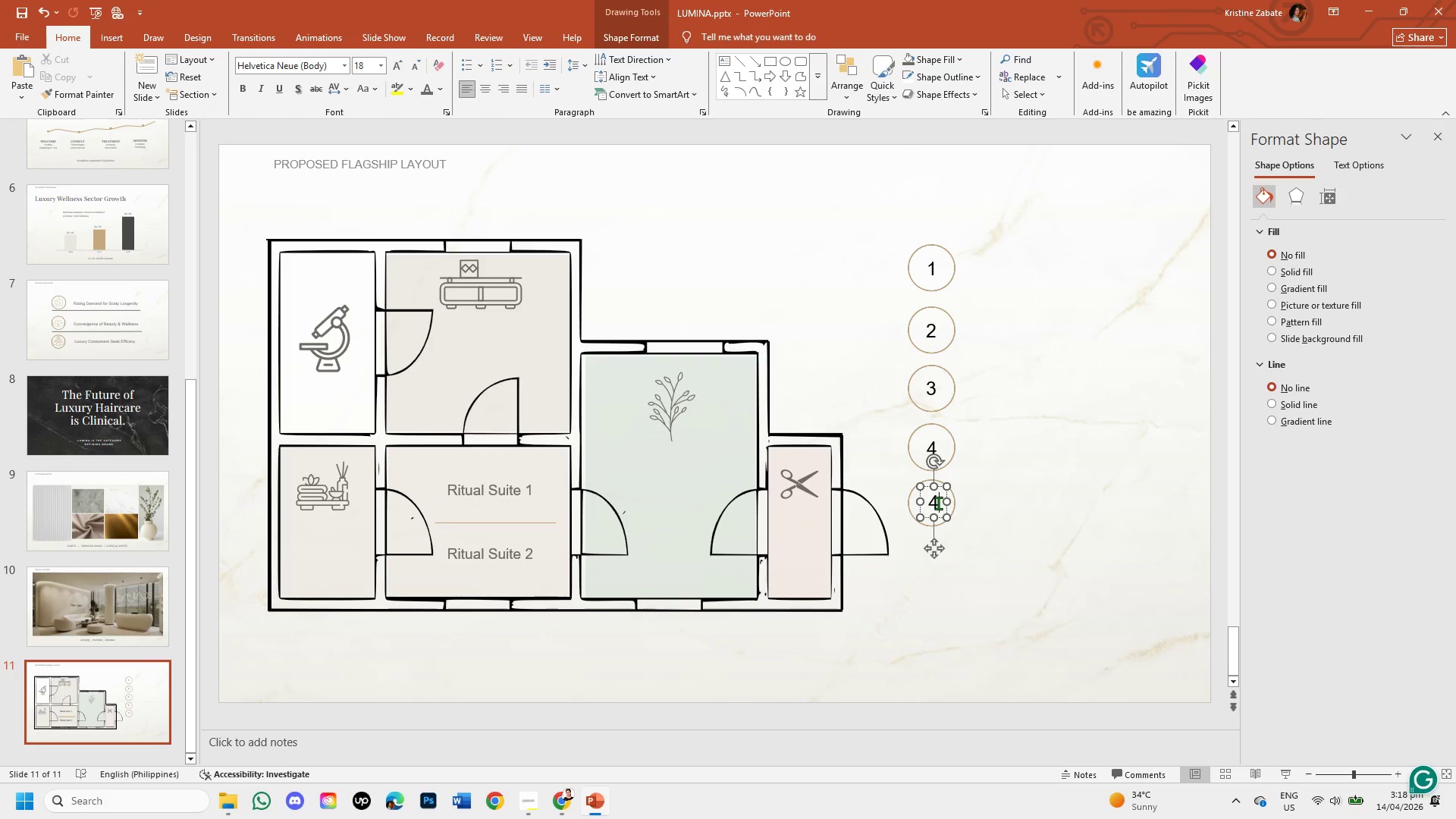 
key(Backspace)
 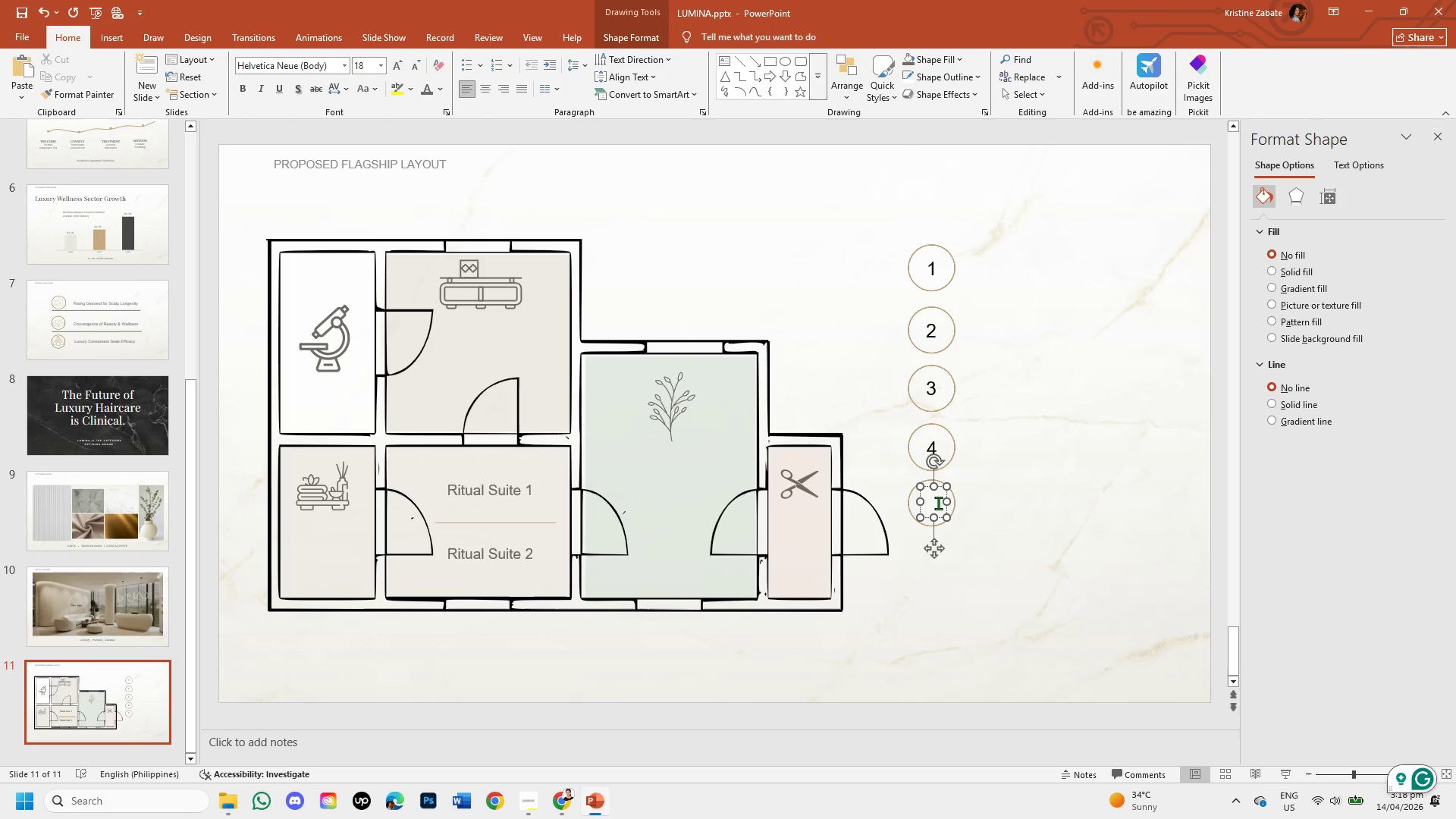 
key(Numpad5)
 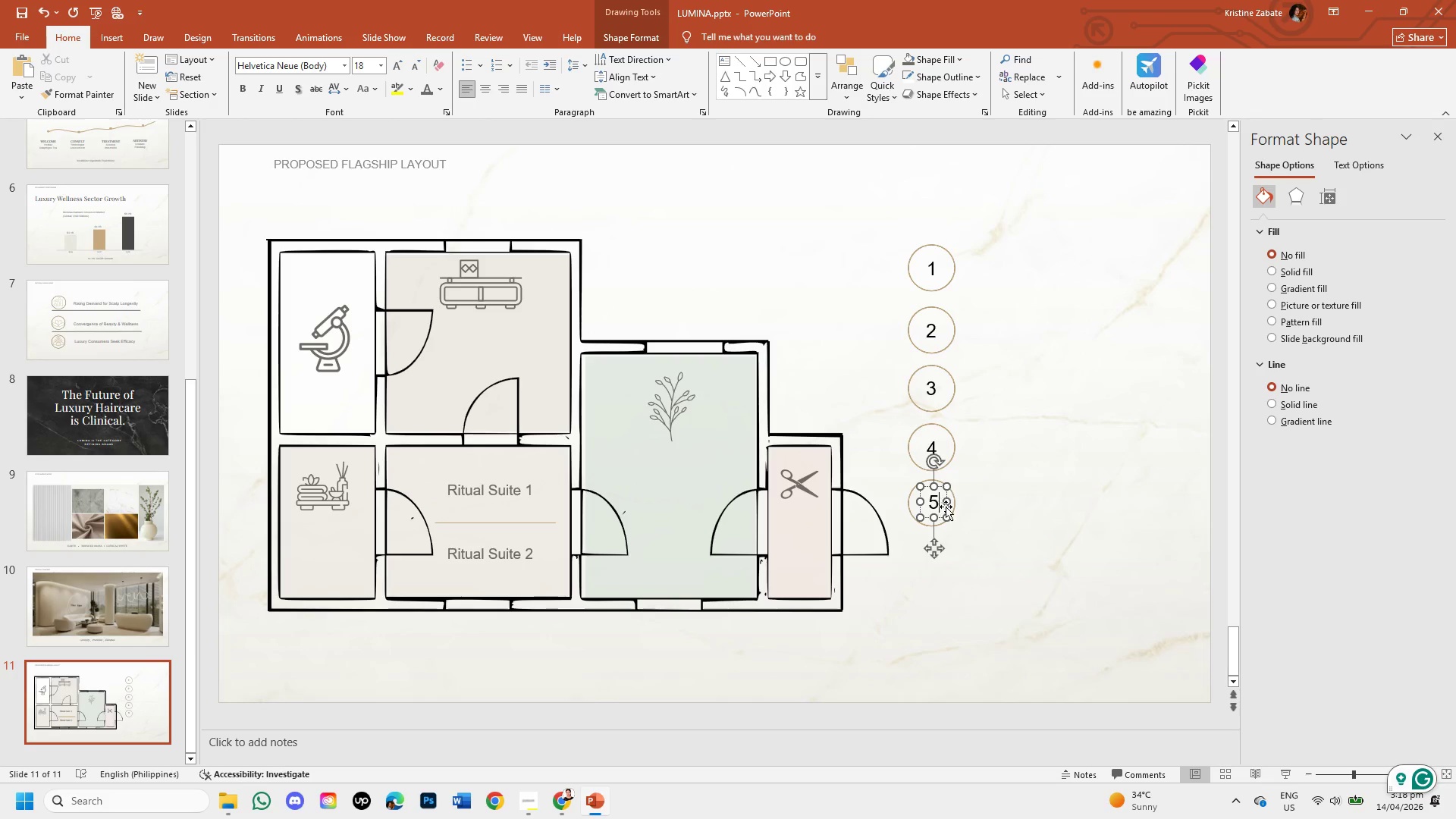 
left_click([967, 513])
 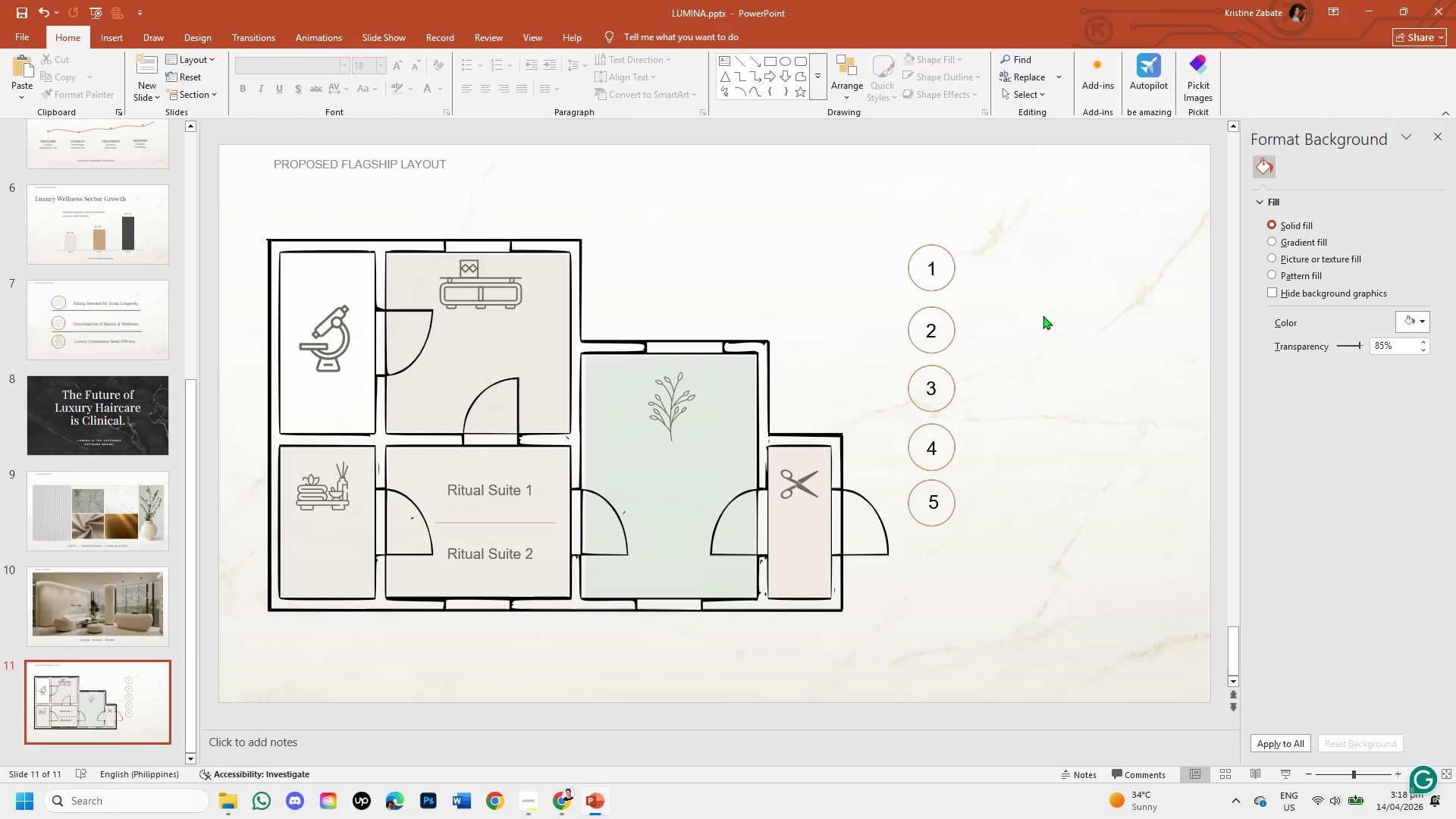 
wait(8.44)
 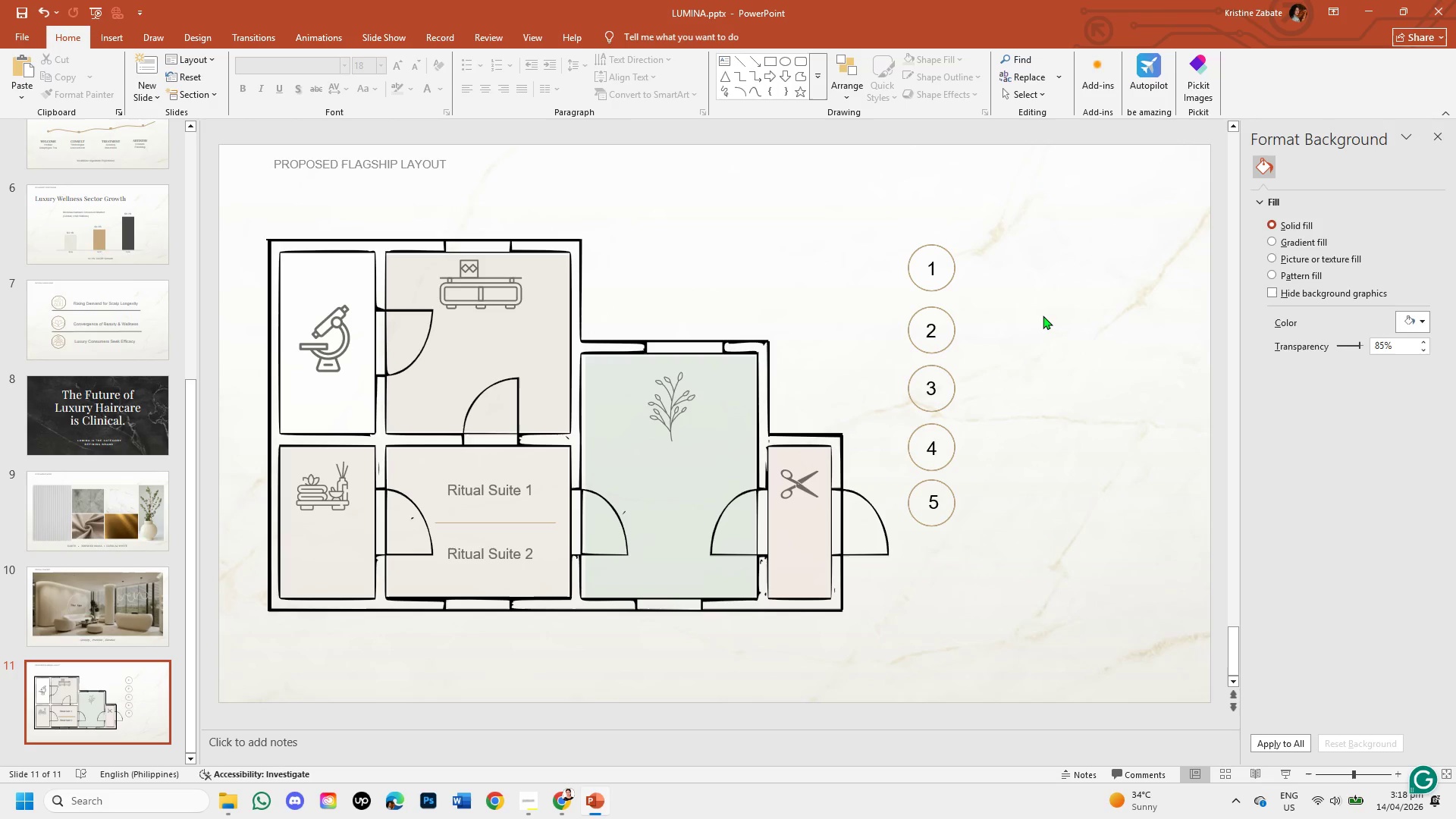 
left_click([1050, 318])
 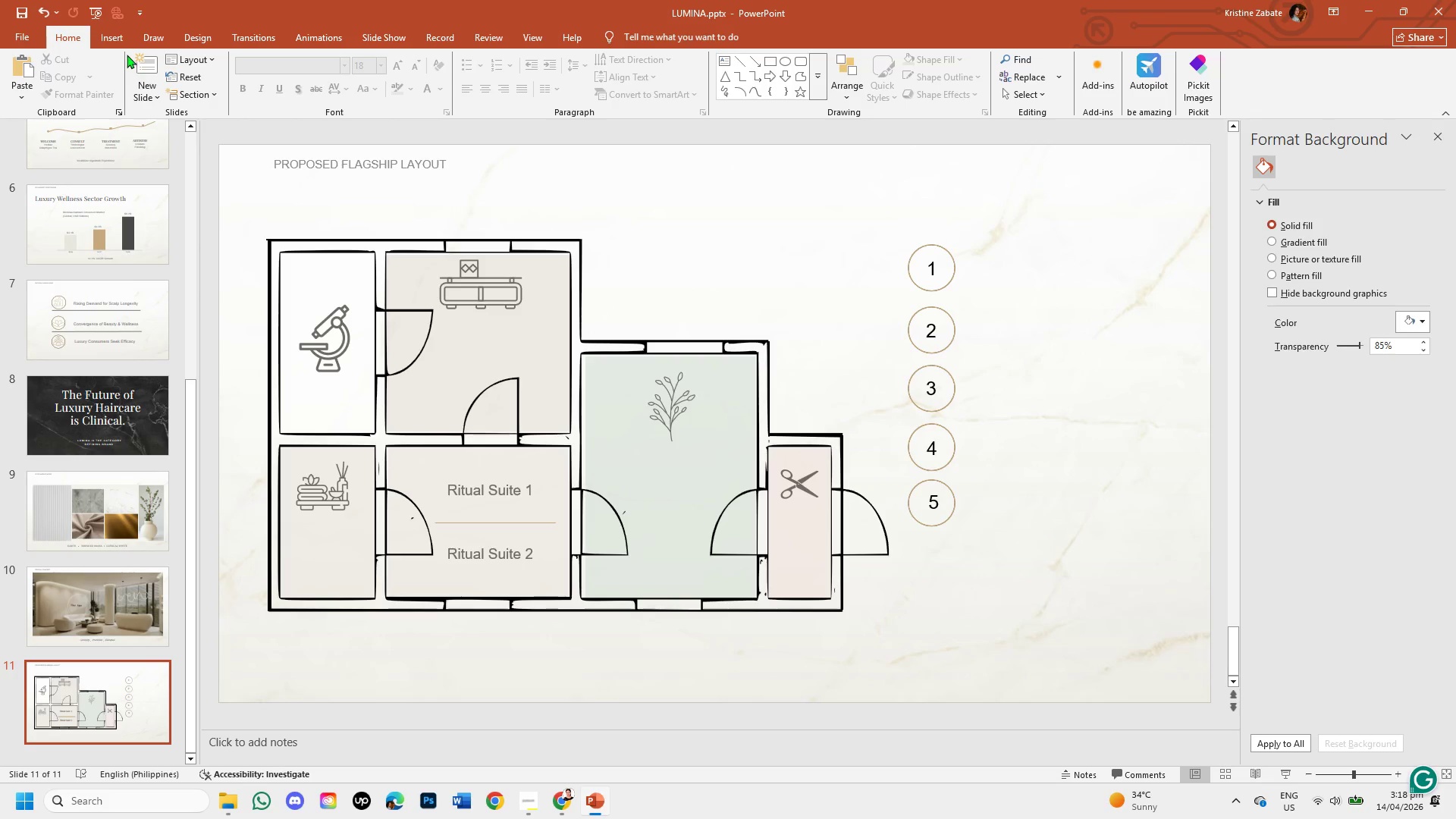 
left_click([112, 36])
 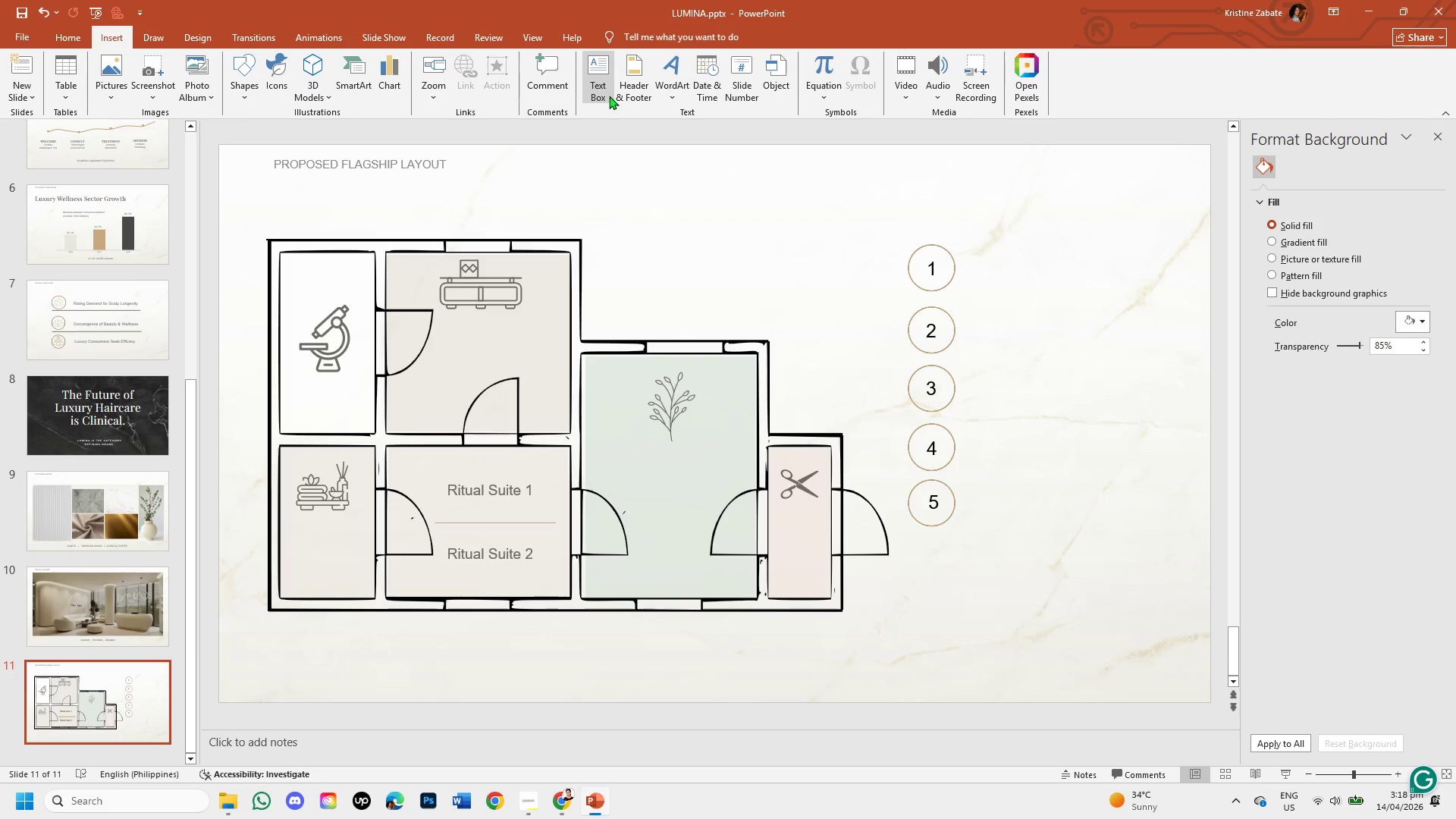 
left_click([608, 95])
 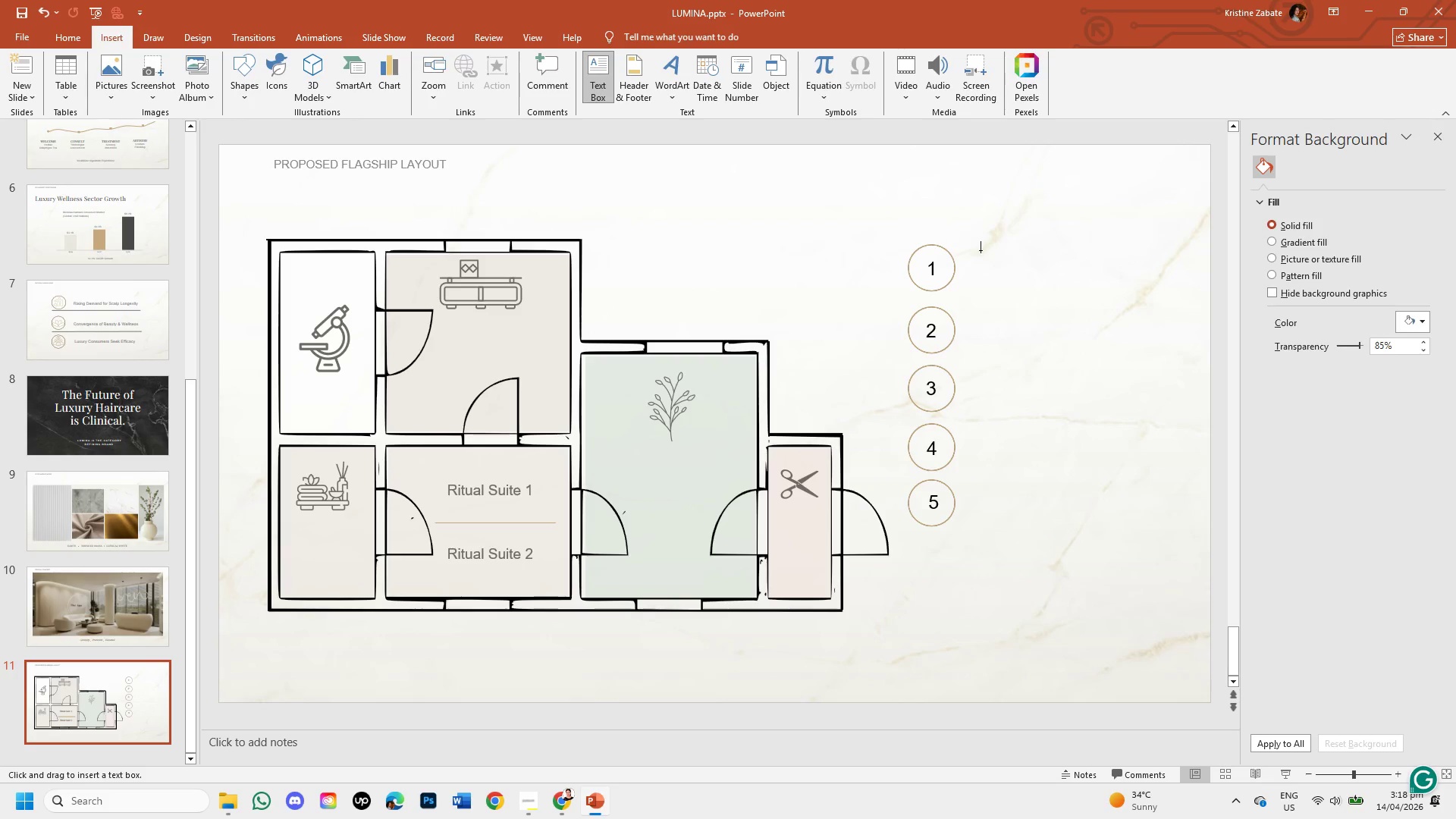 
left_click_drag(start_coordinate=[972, 249], to_coordinate=[1153, 296])
 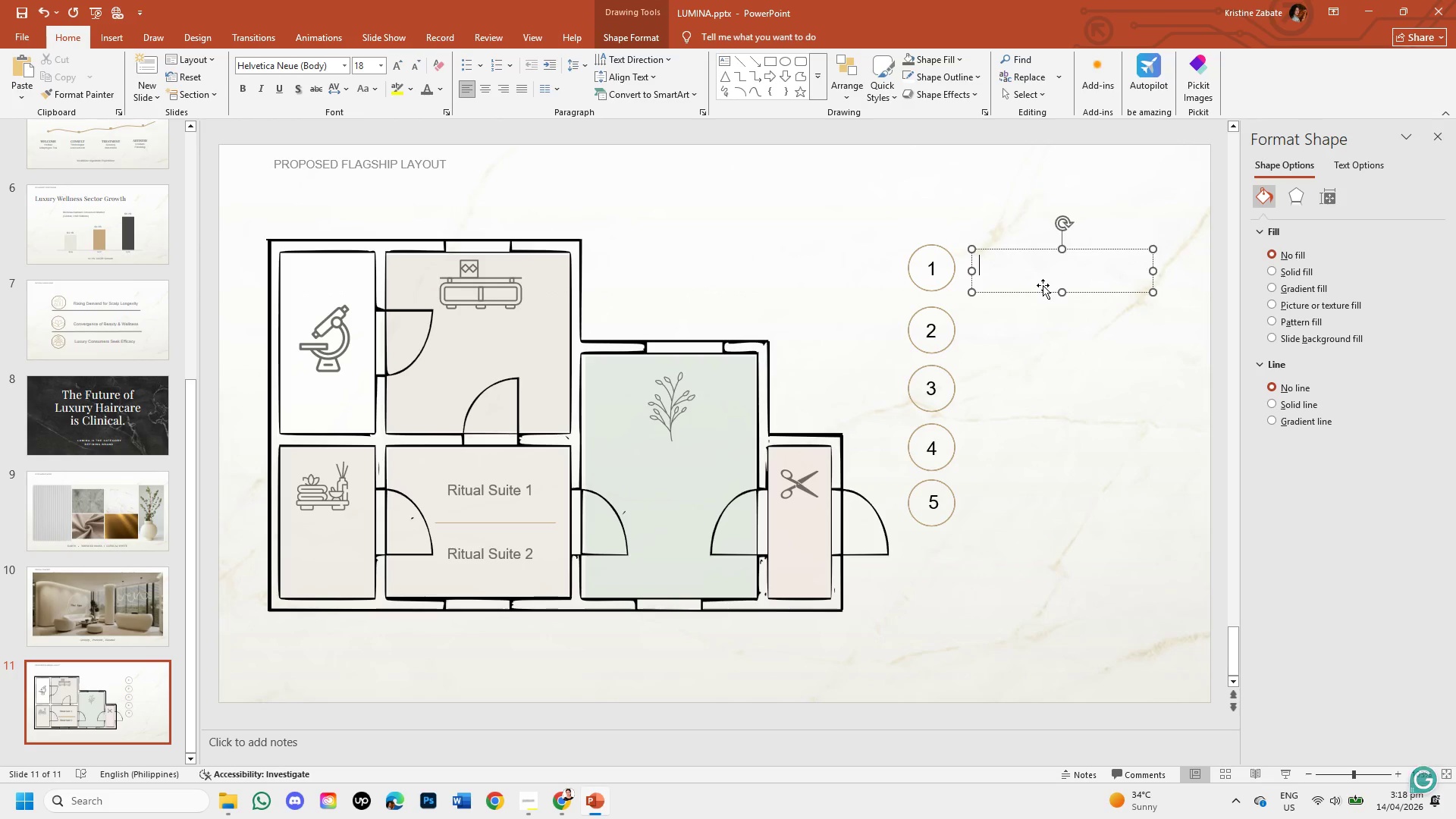 
type(RE)
key(Backspace)
type(eception Lounge)
 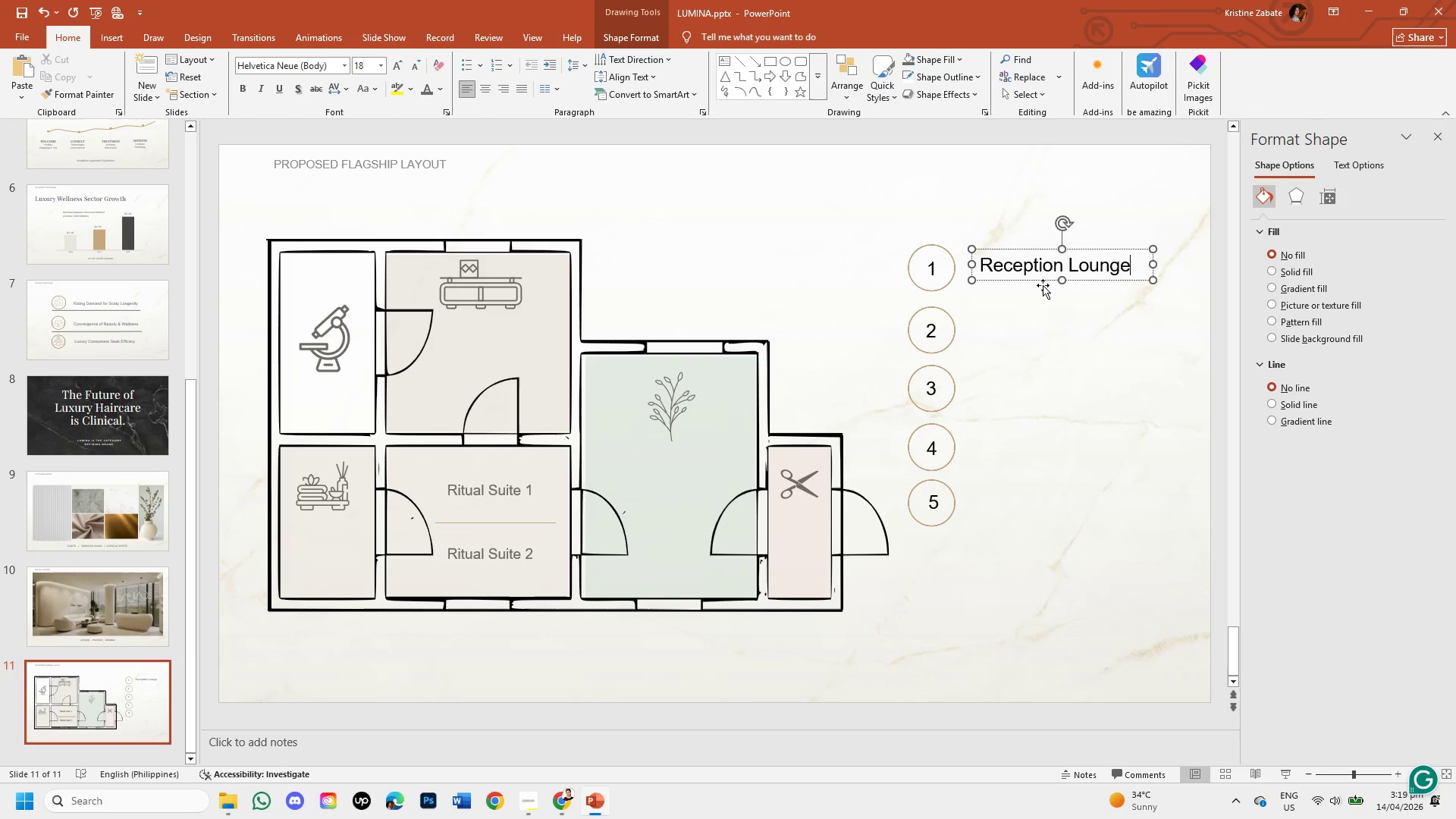 
left_click([1074, 375])
 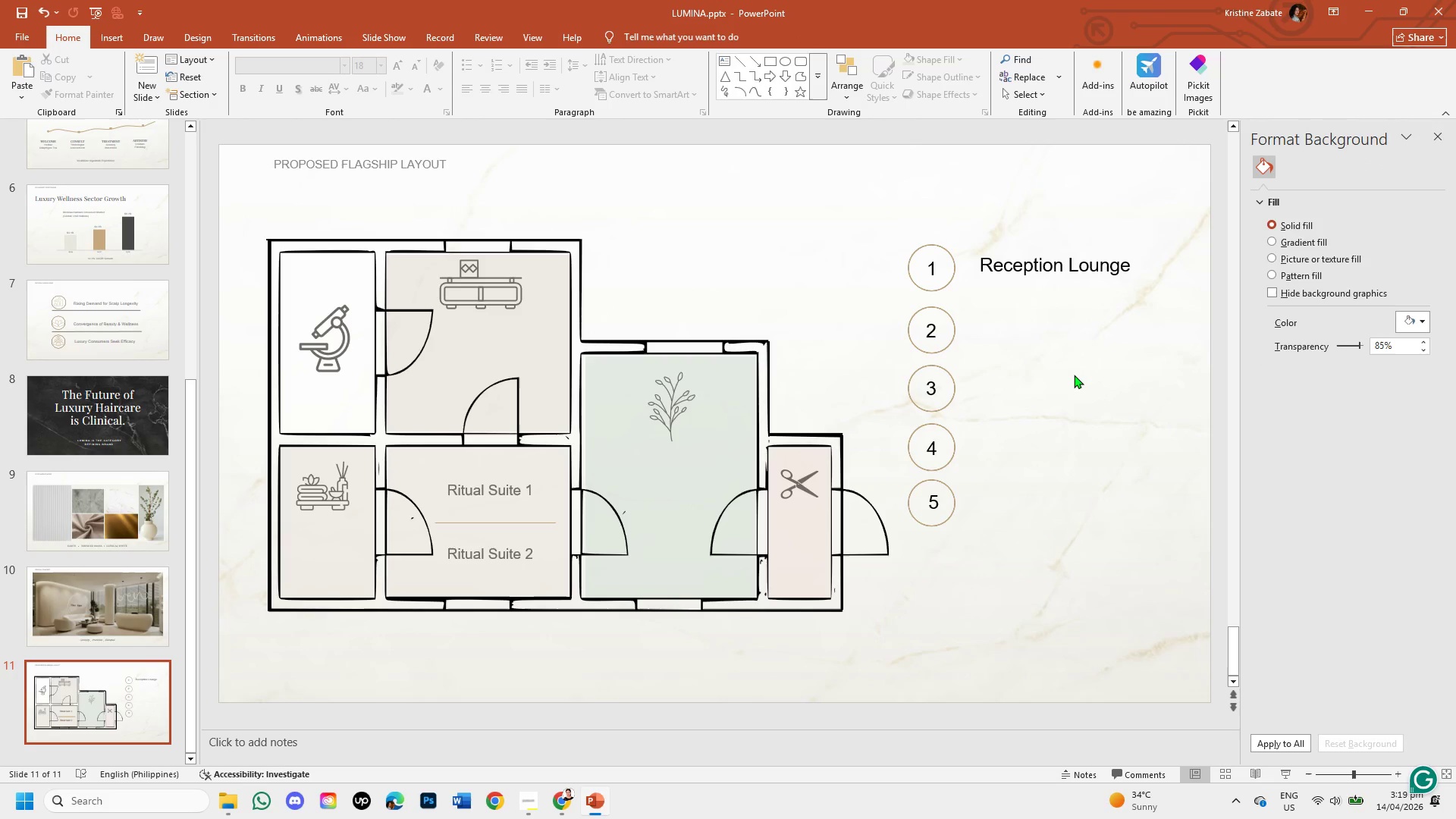 
wait(23.83)
 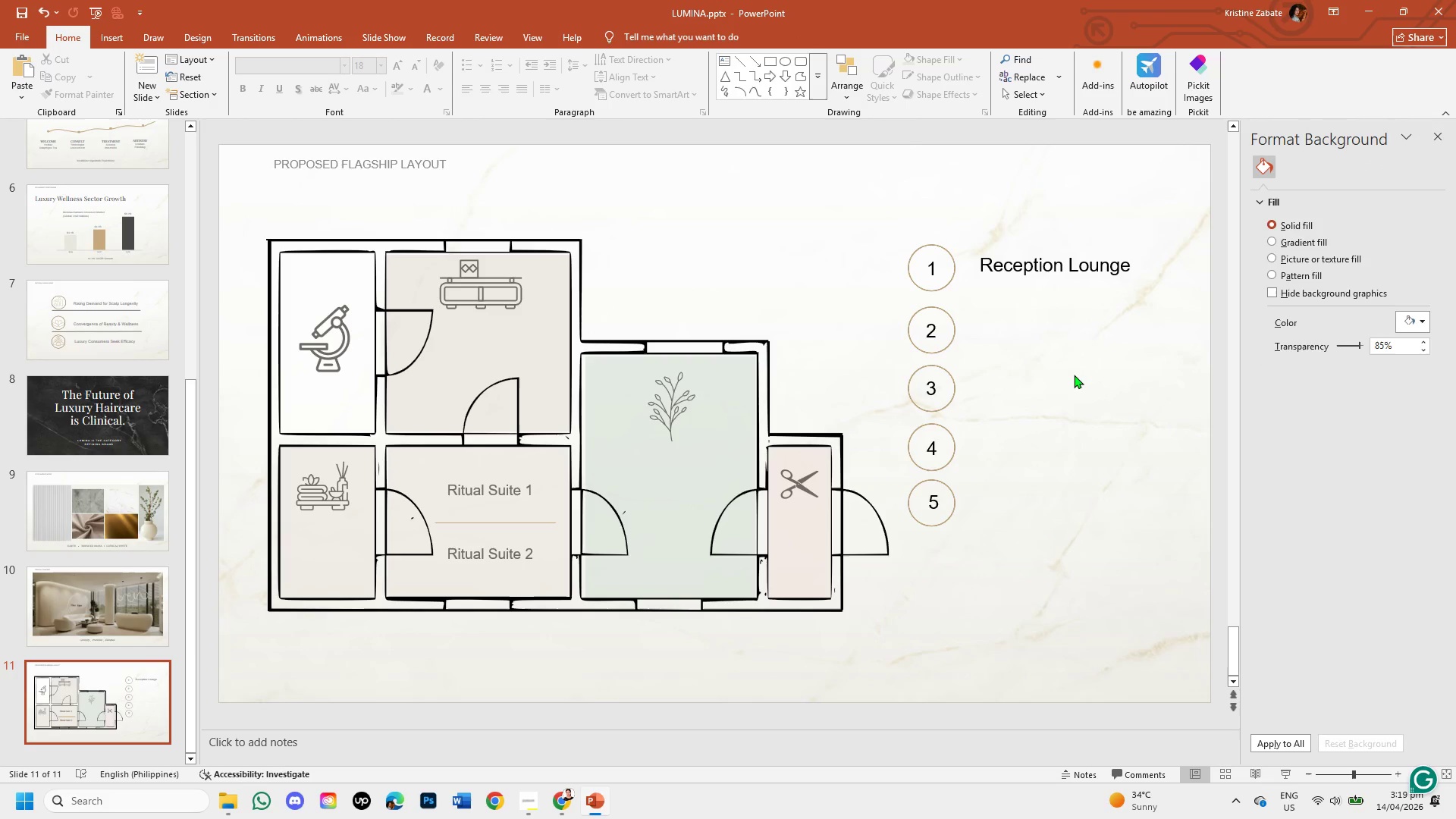 
left_click([1075, 251])
 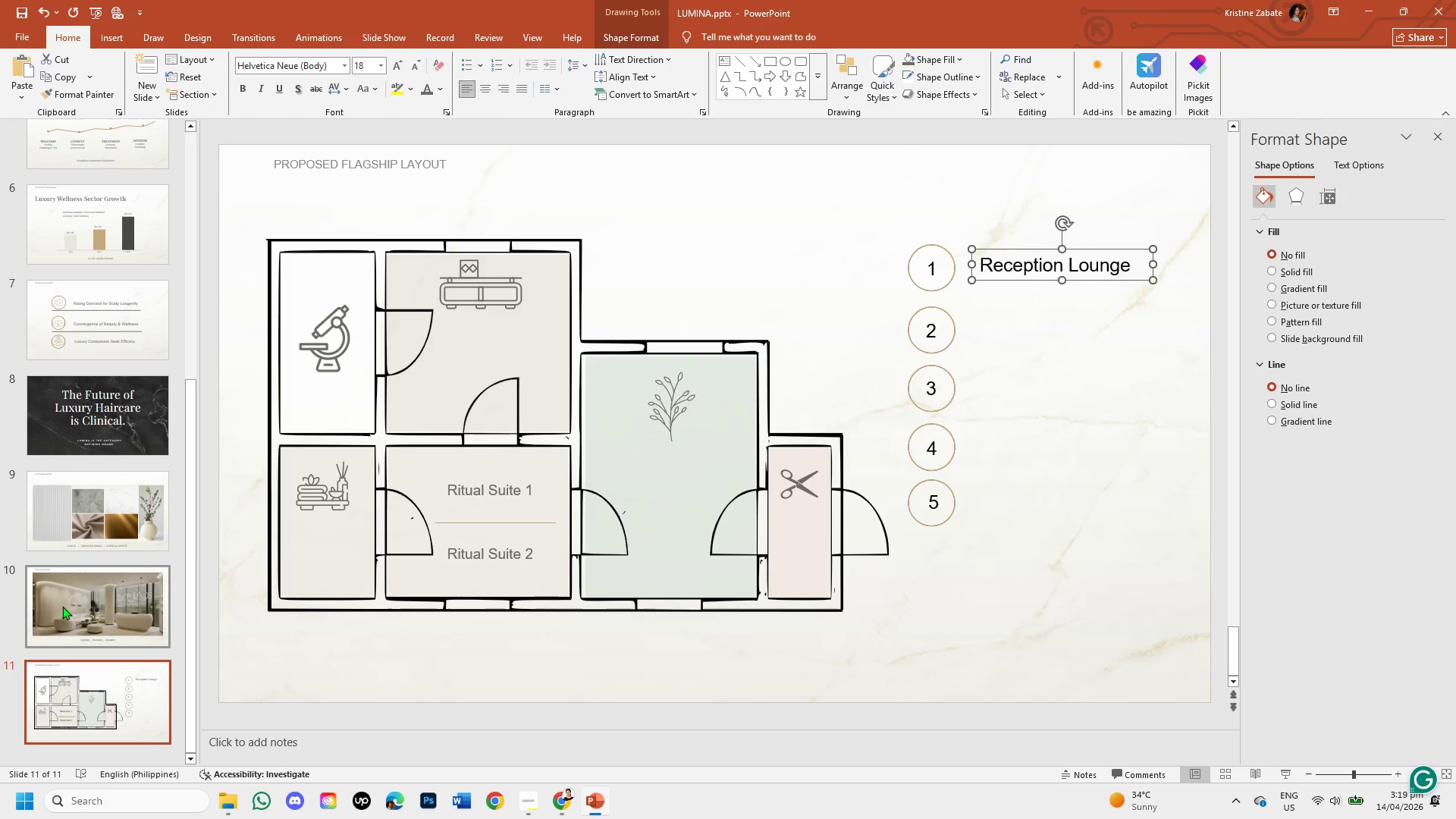 
left_click([67, 606])
 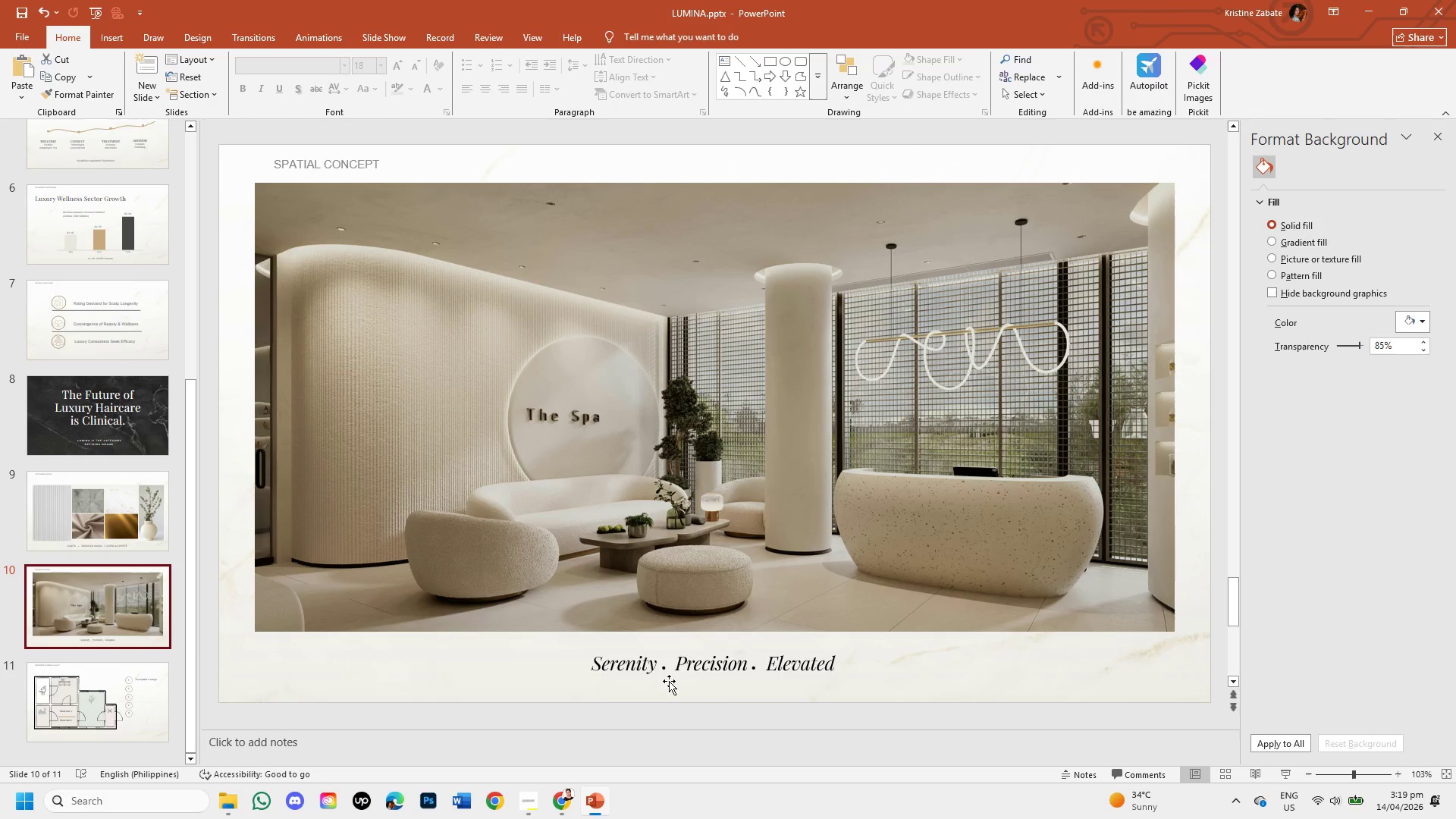 
left_click([649, 667])
 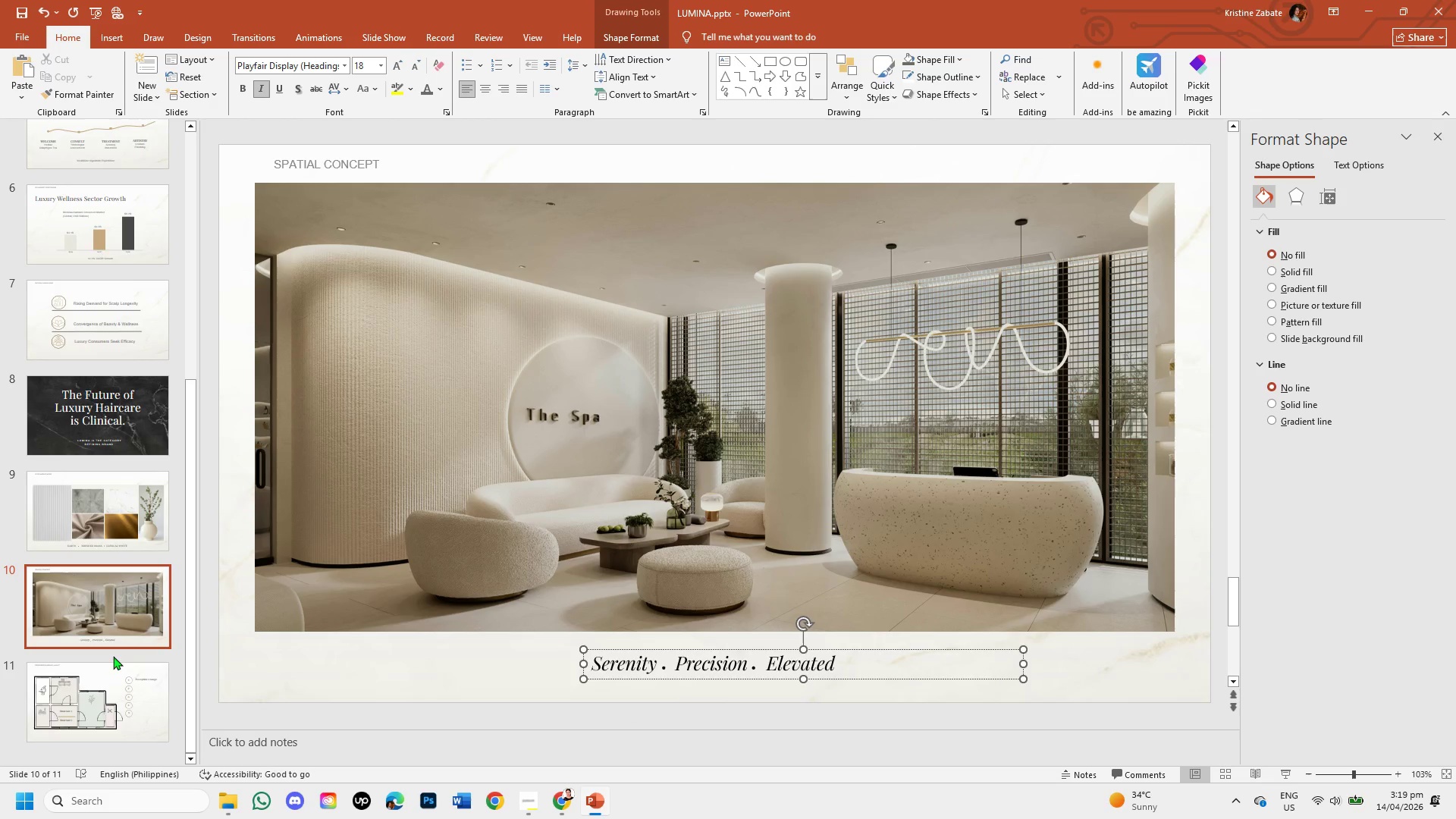 
left_click([58, 686])
 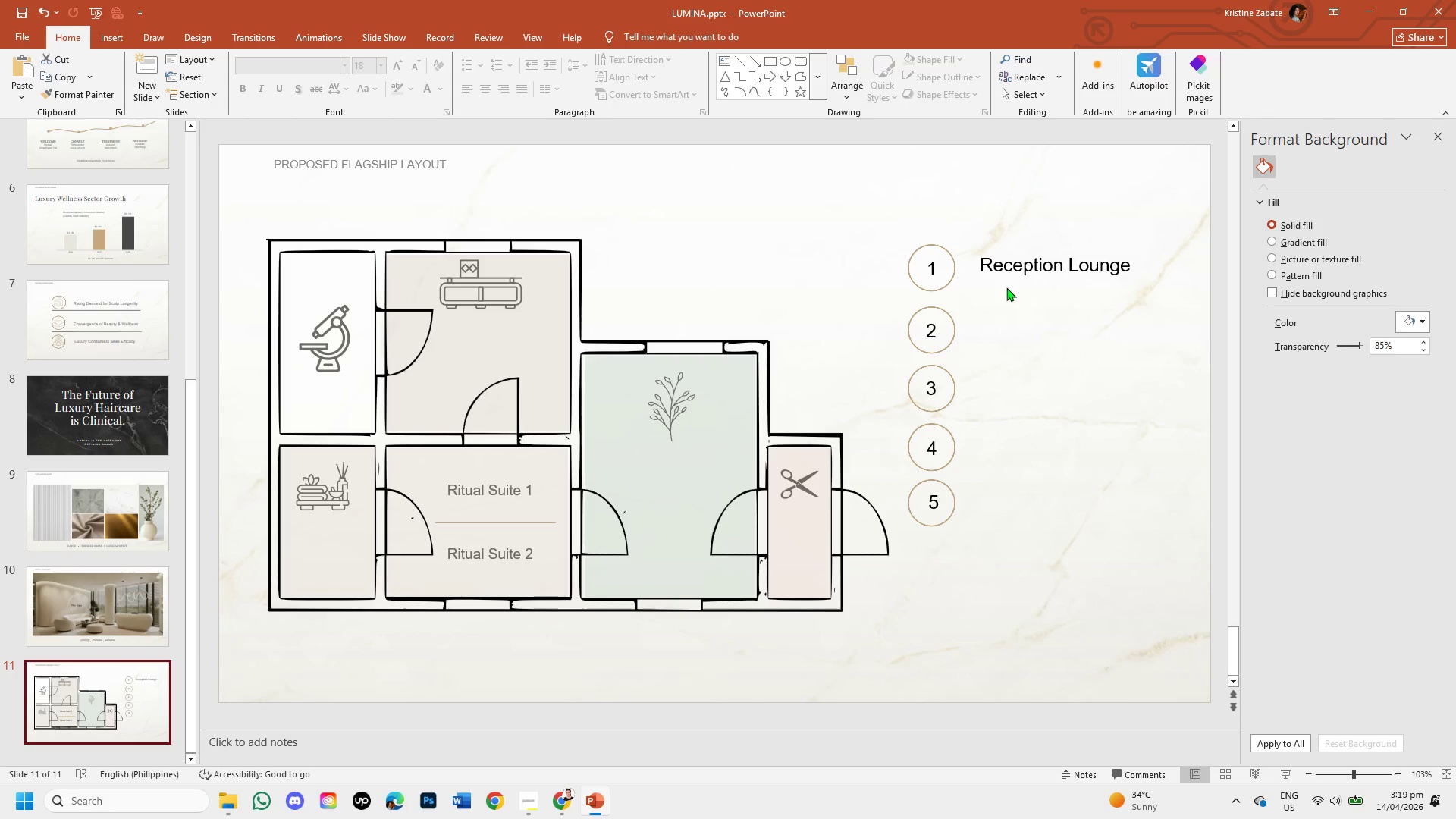 
left_click([1009, 268])
 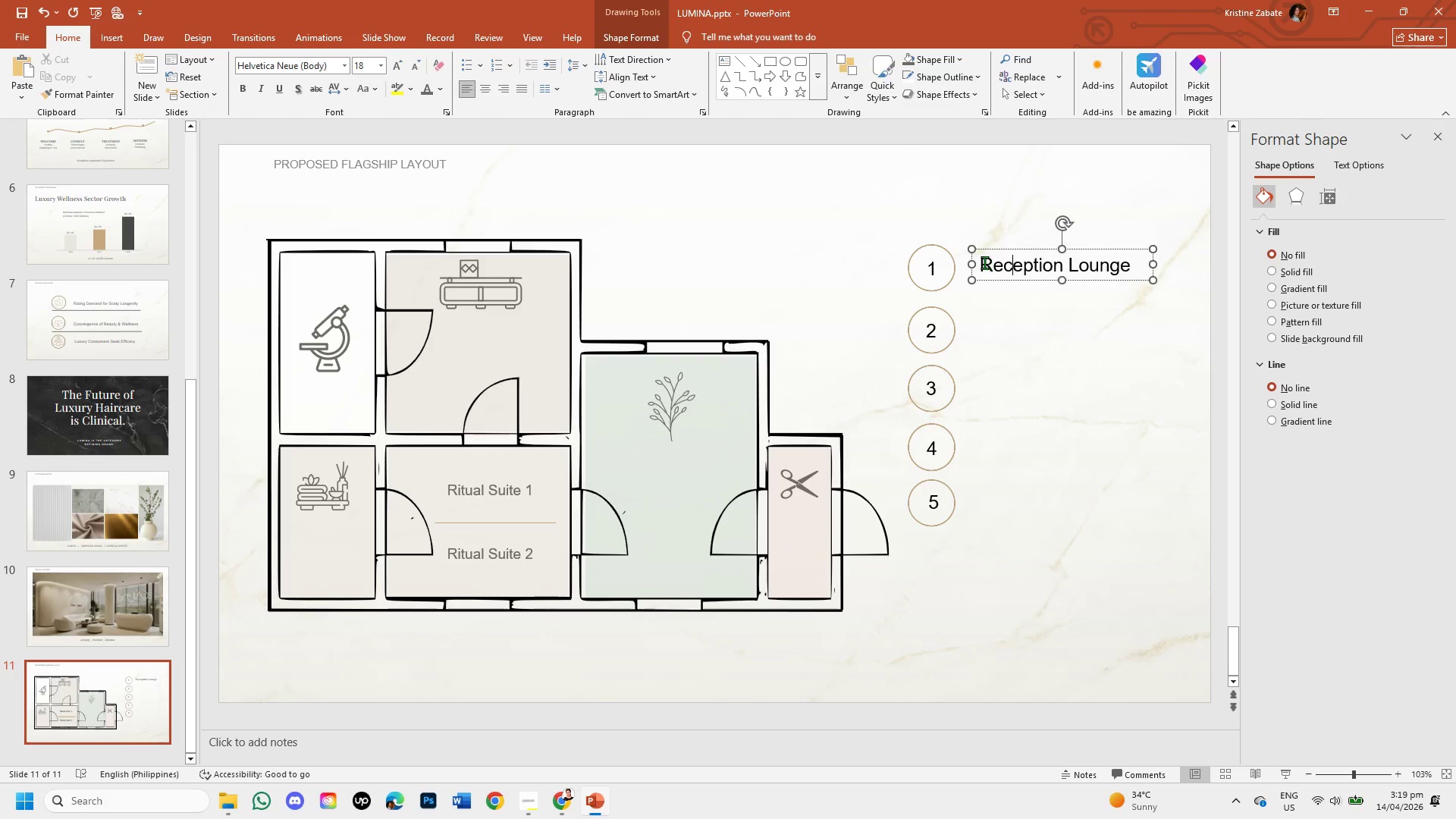 
left_click_drag(start_coordinate=[983, 262], to_coordinate=[1150, 259])
 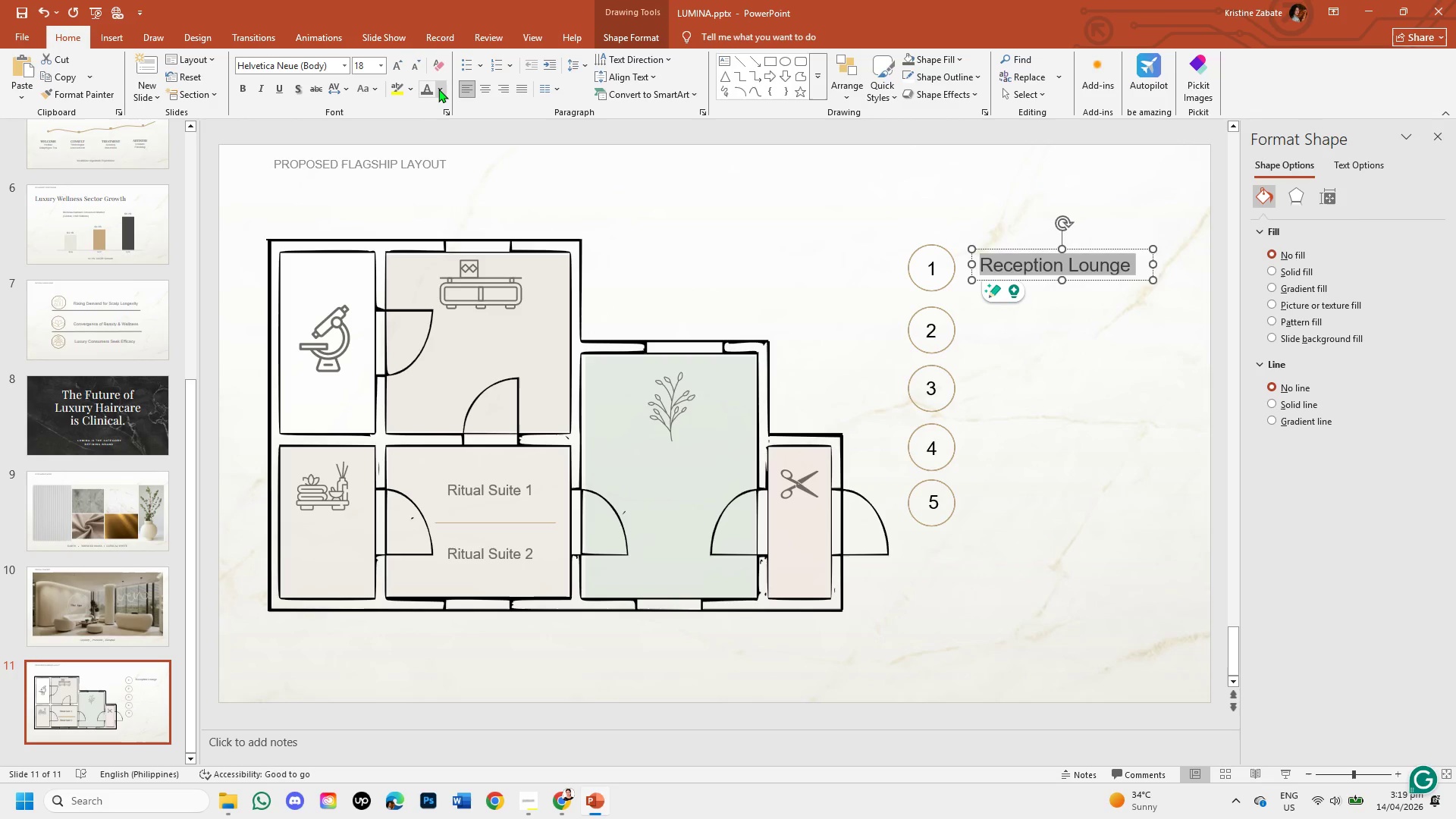 
left_click([431, 89])
 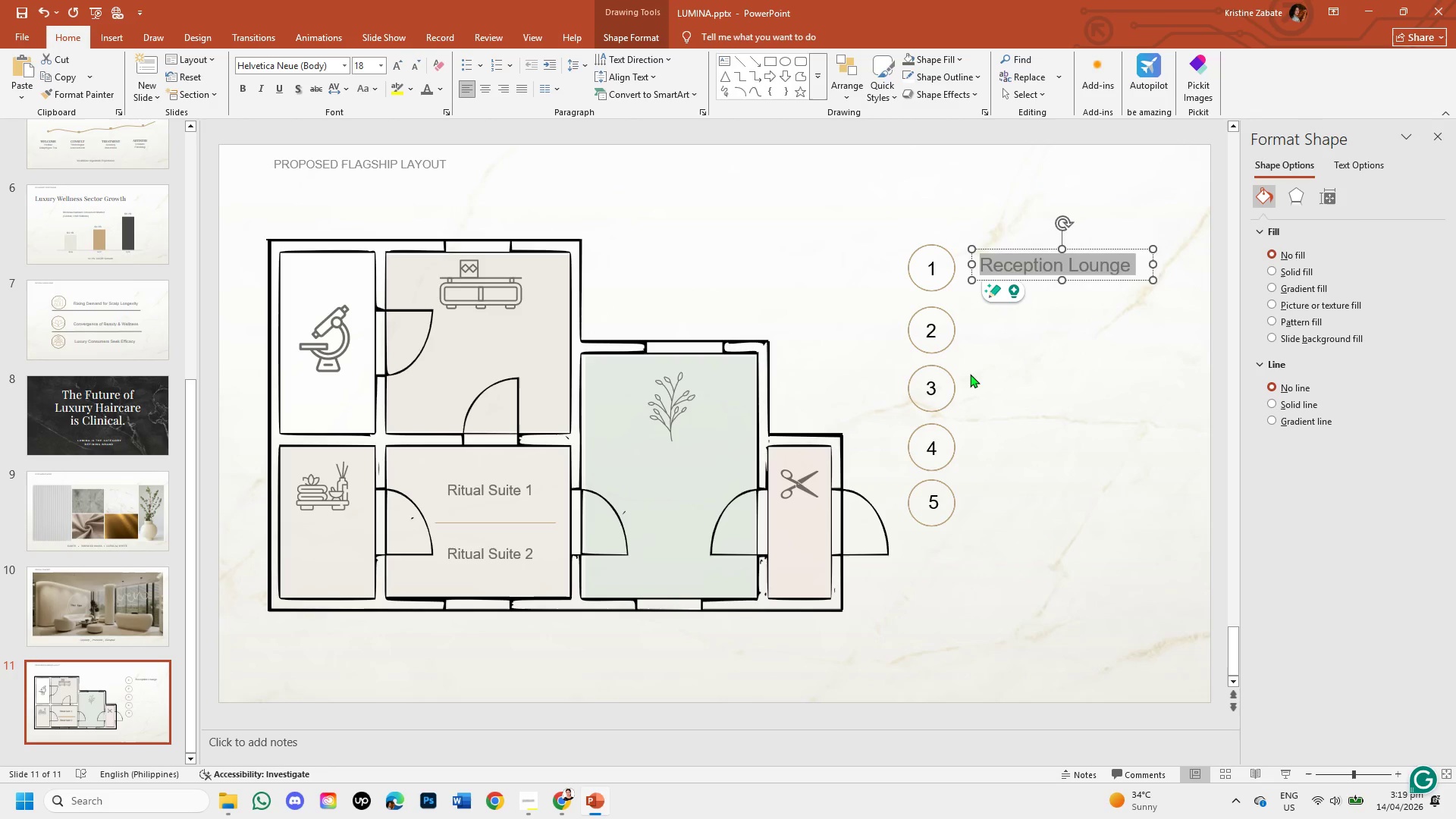 
left_click([986, 345])
 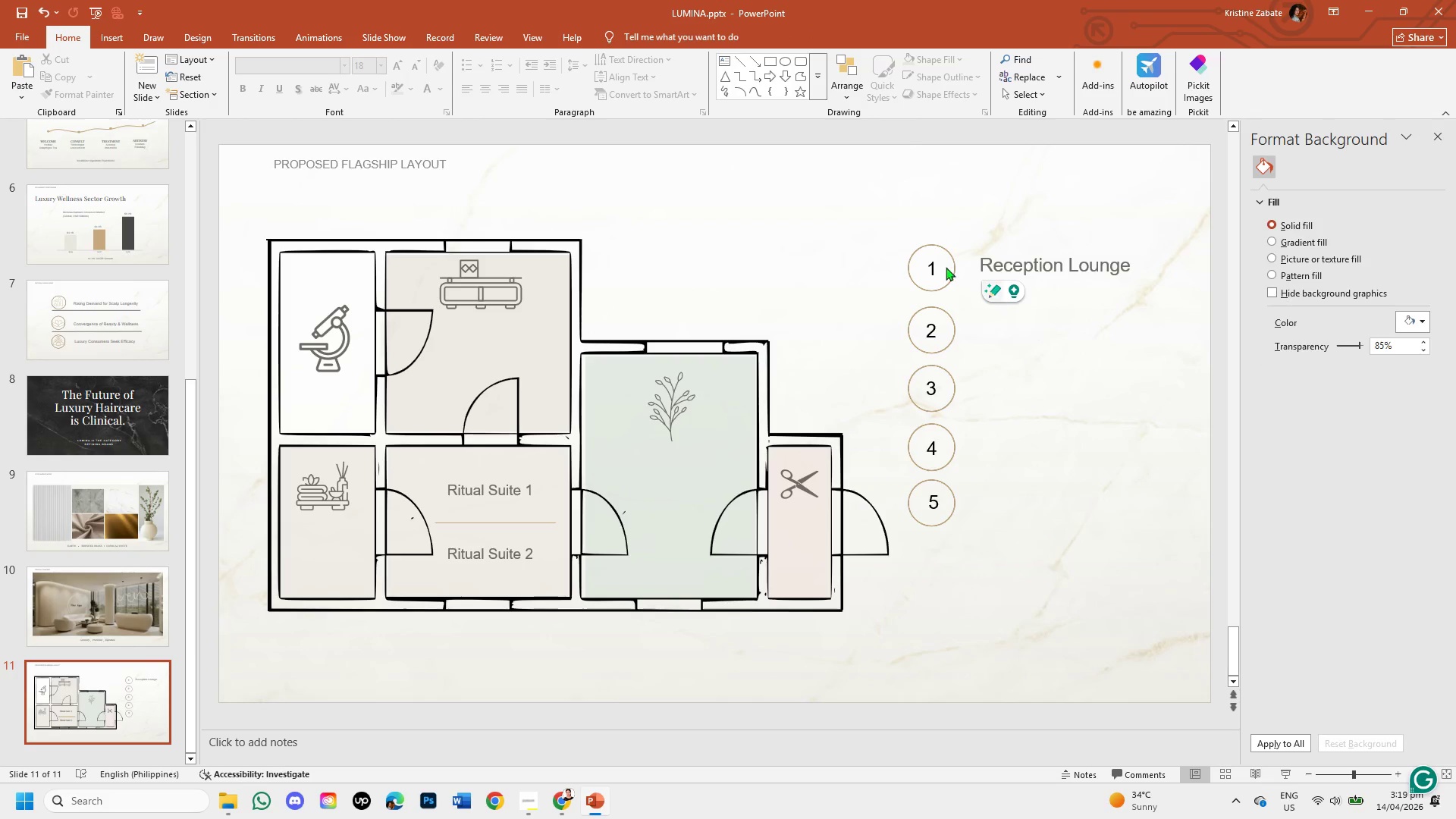 
left_click([930, 265])
 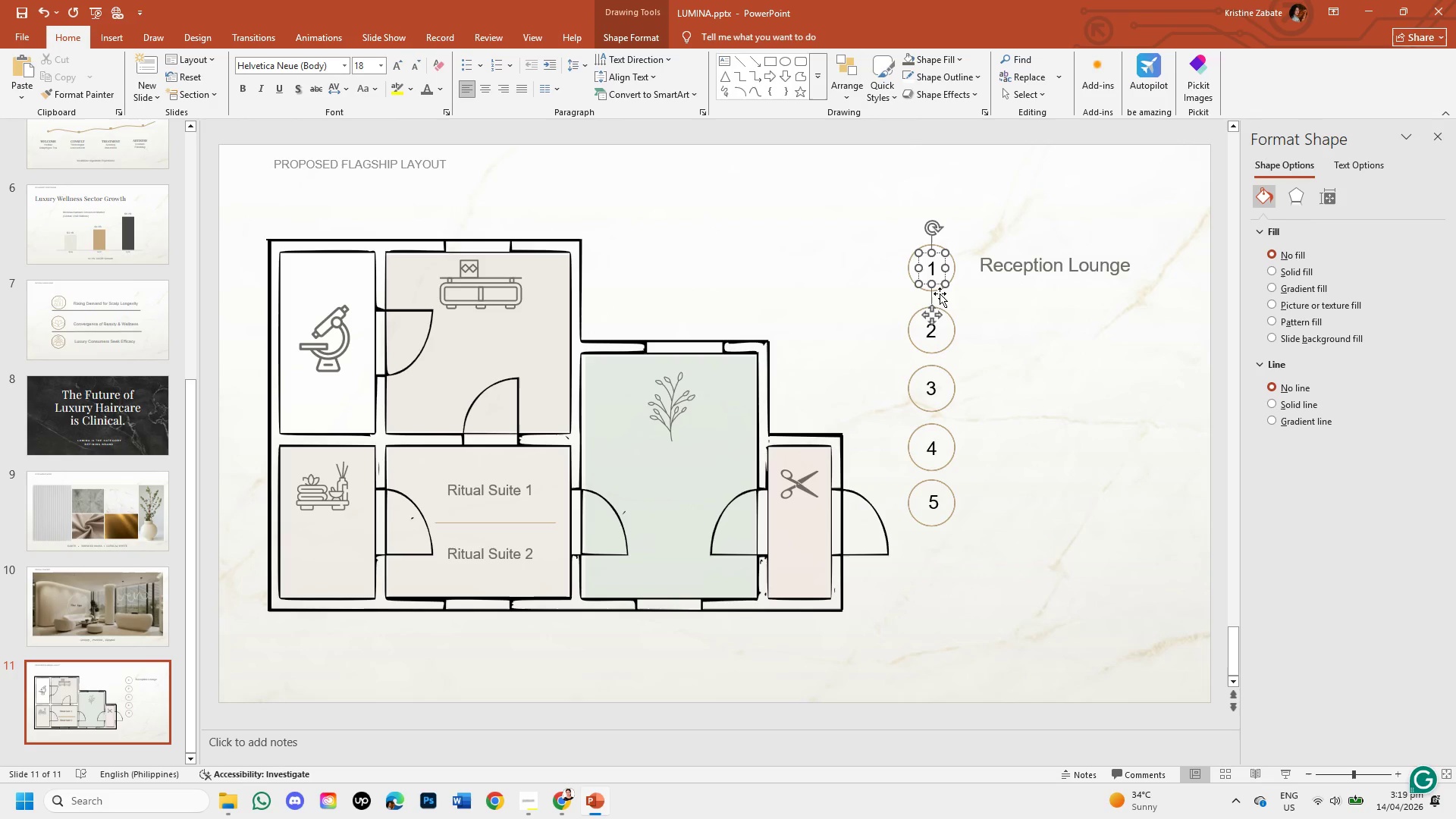 
left_click([938, 283])
 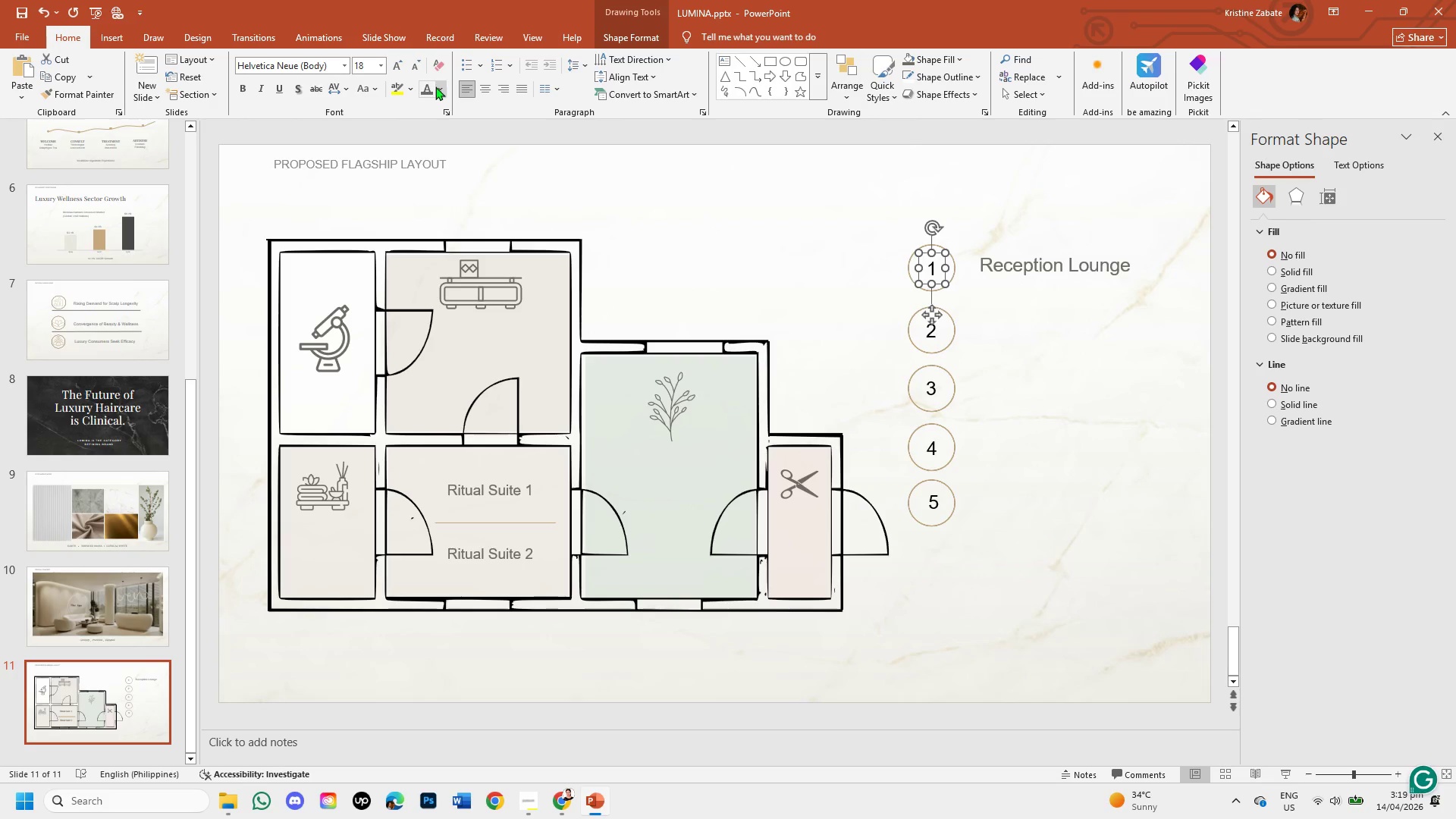 
left_click([429, 88])
 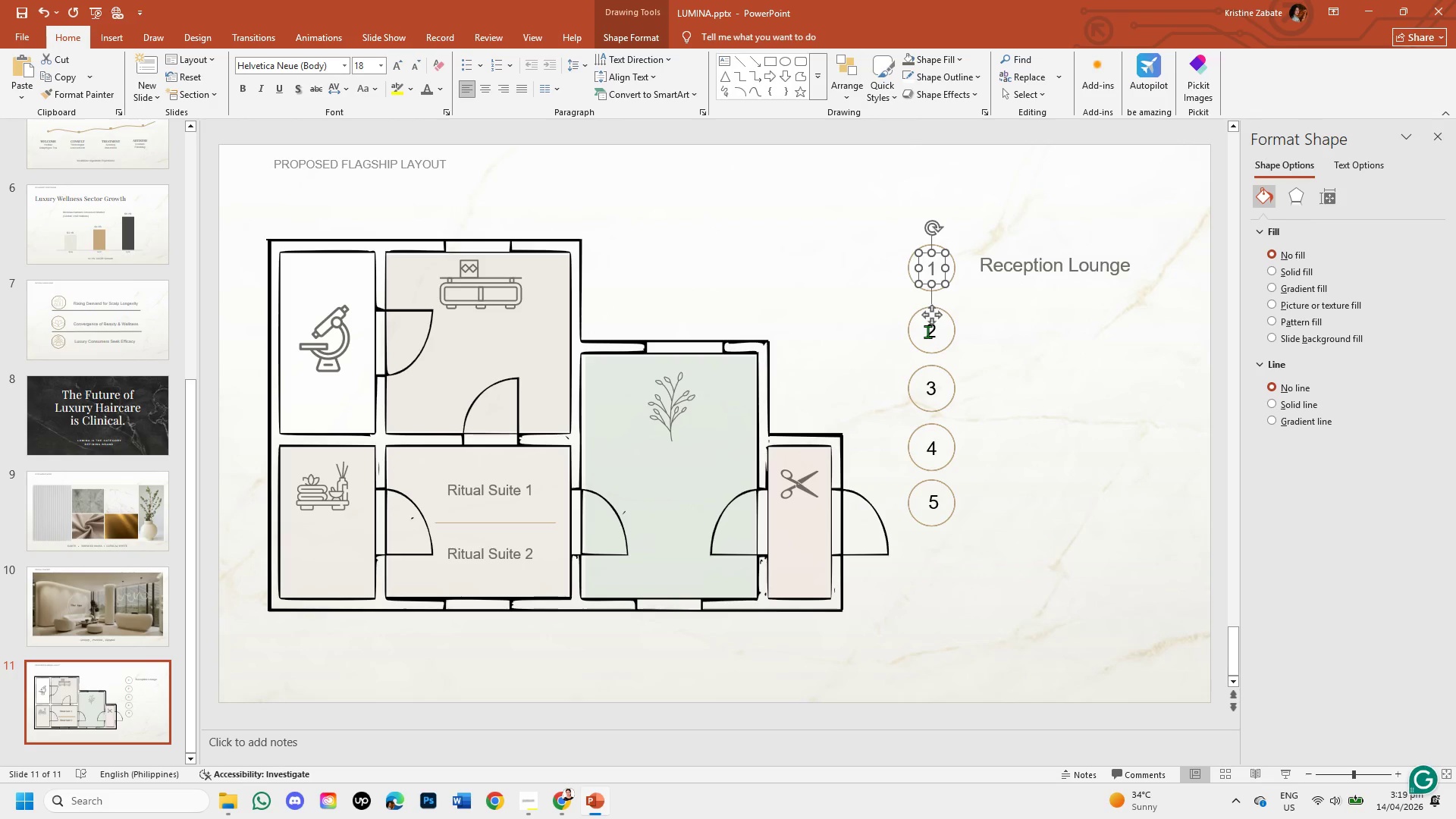 
left_click([930, 332])
 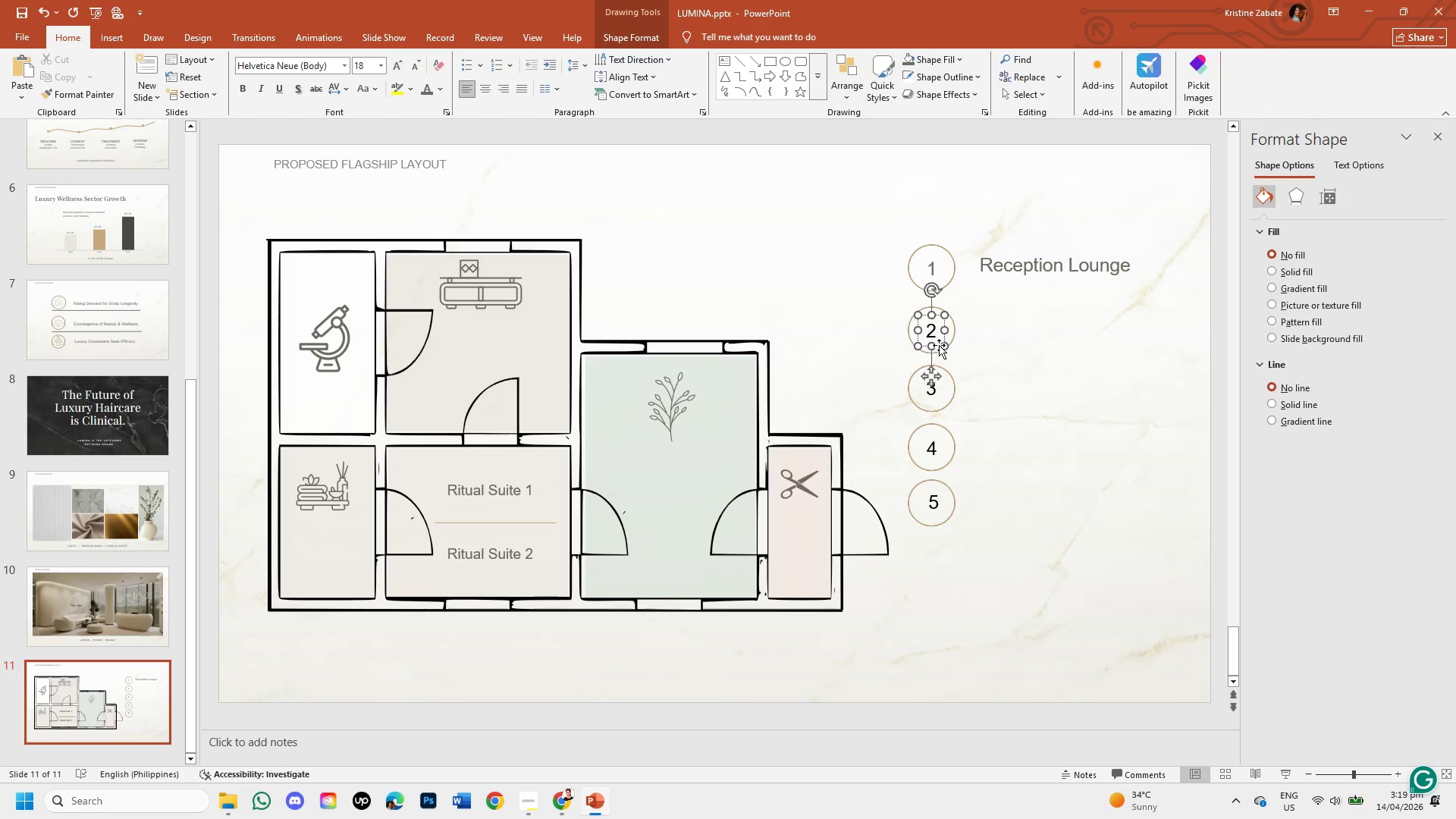 
left_click([938, 345])
 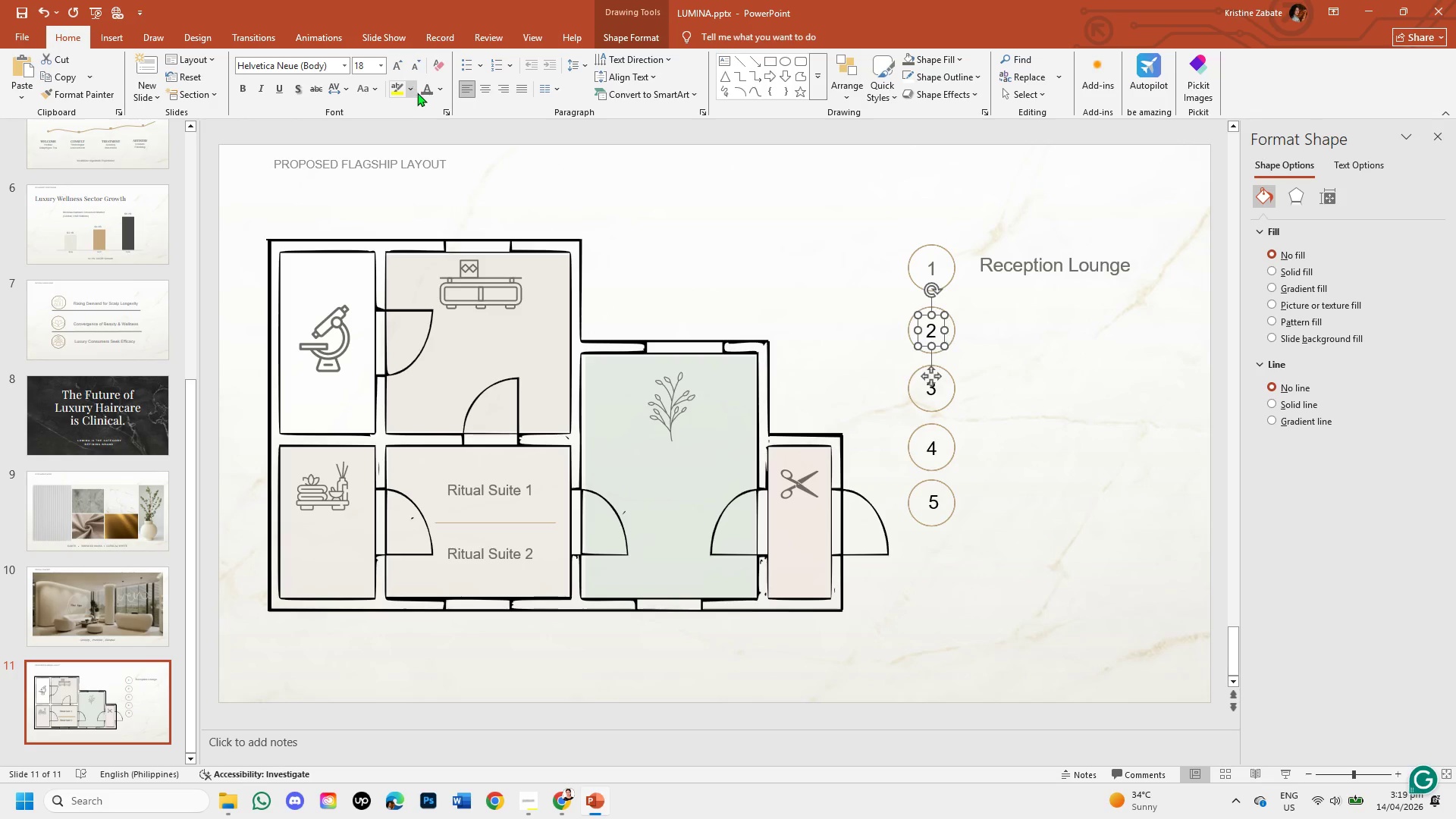 
left_click([427, 93])
 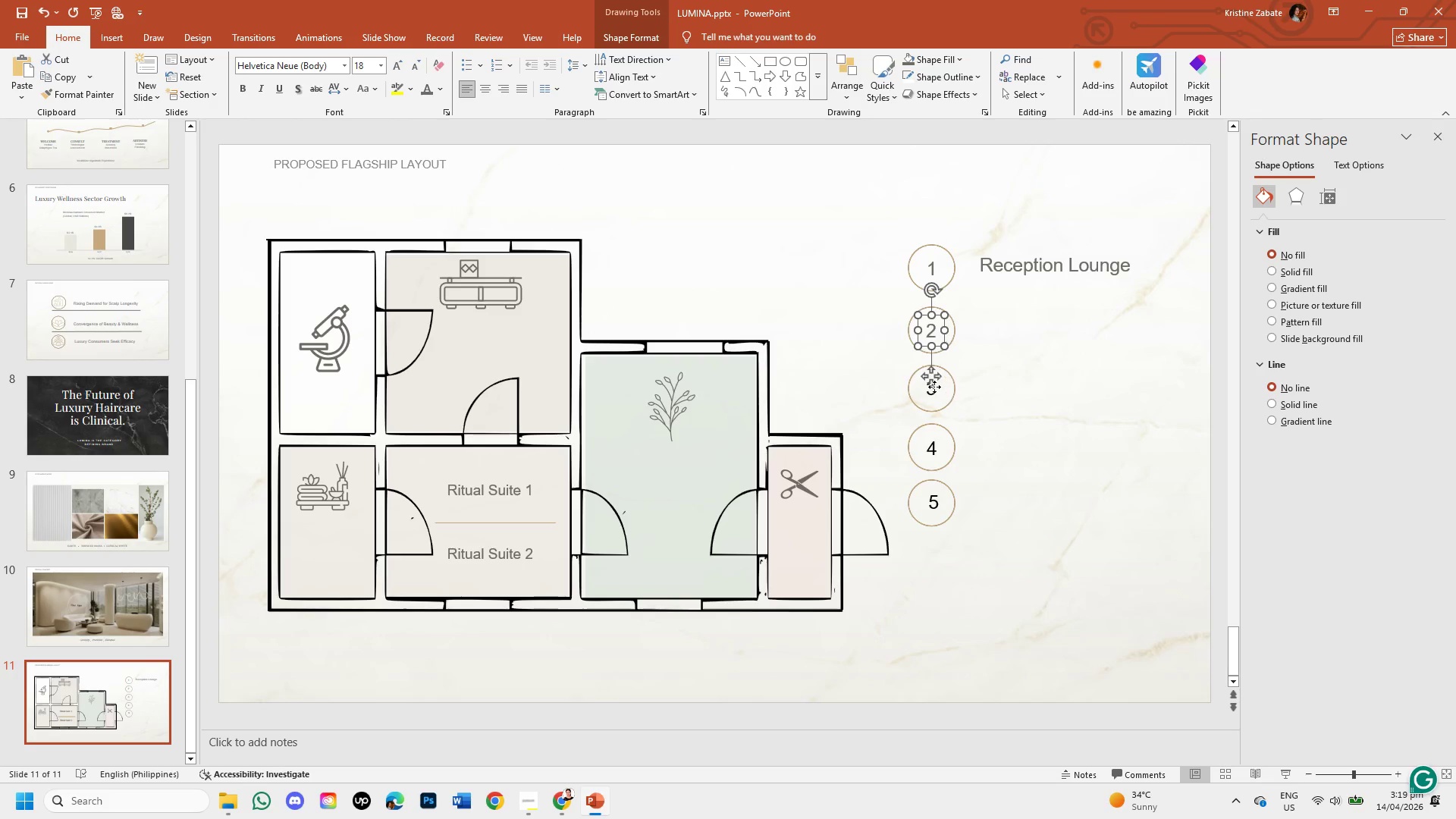 
left_click([933, 391])
 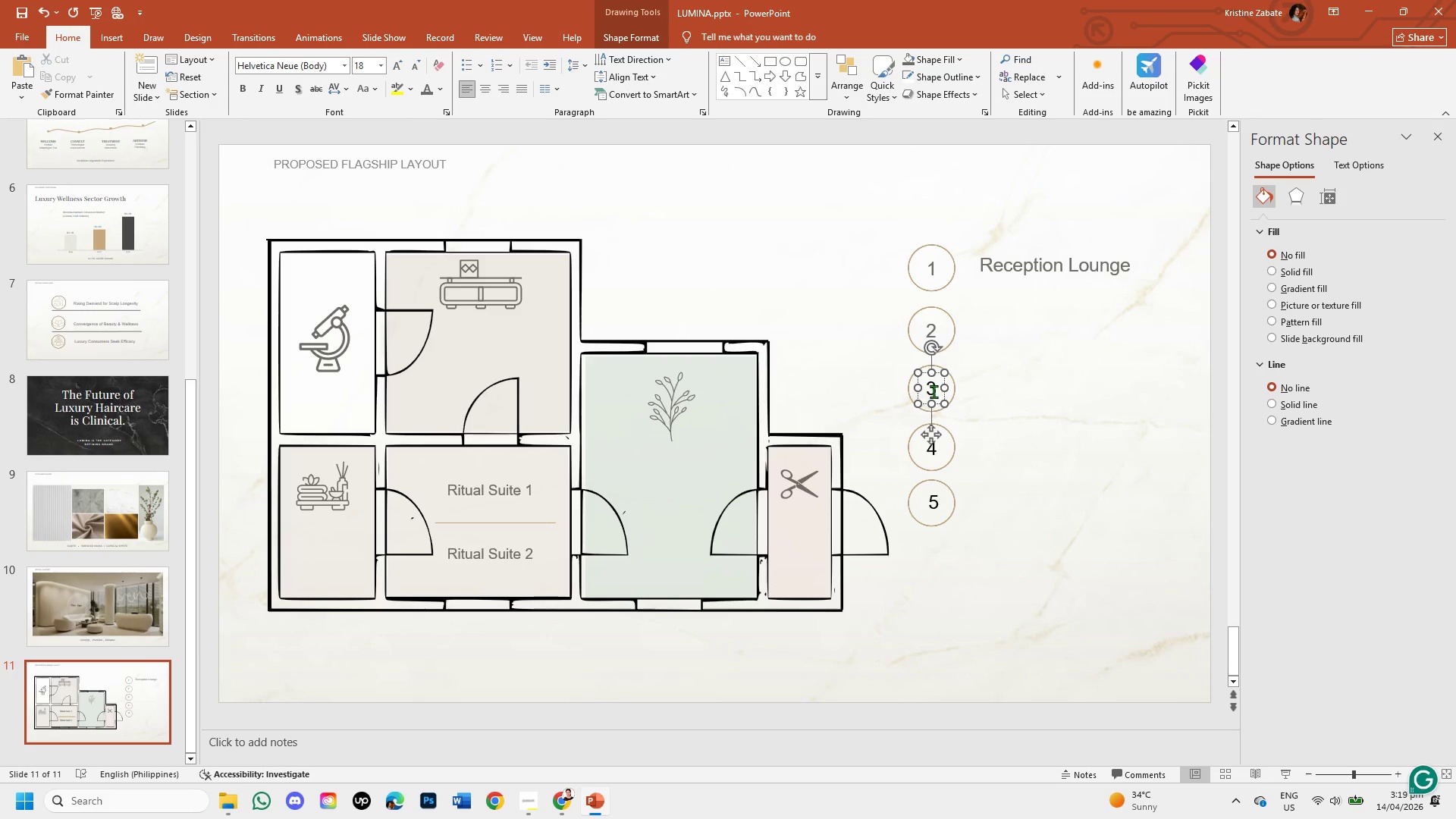 
wait(5.44)
 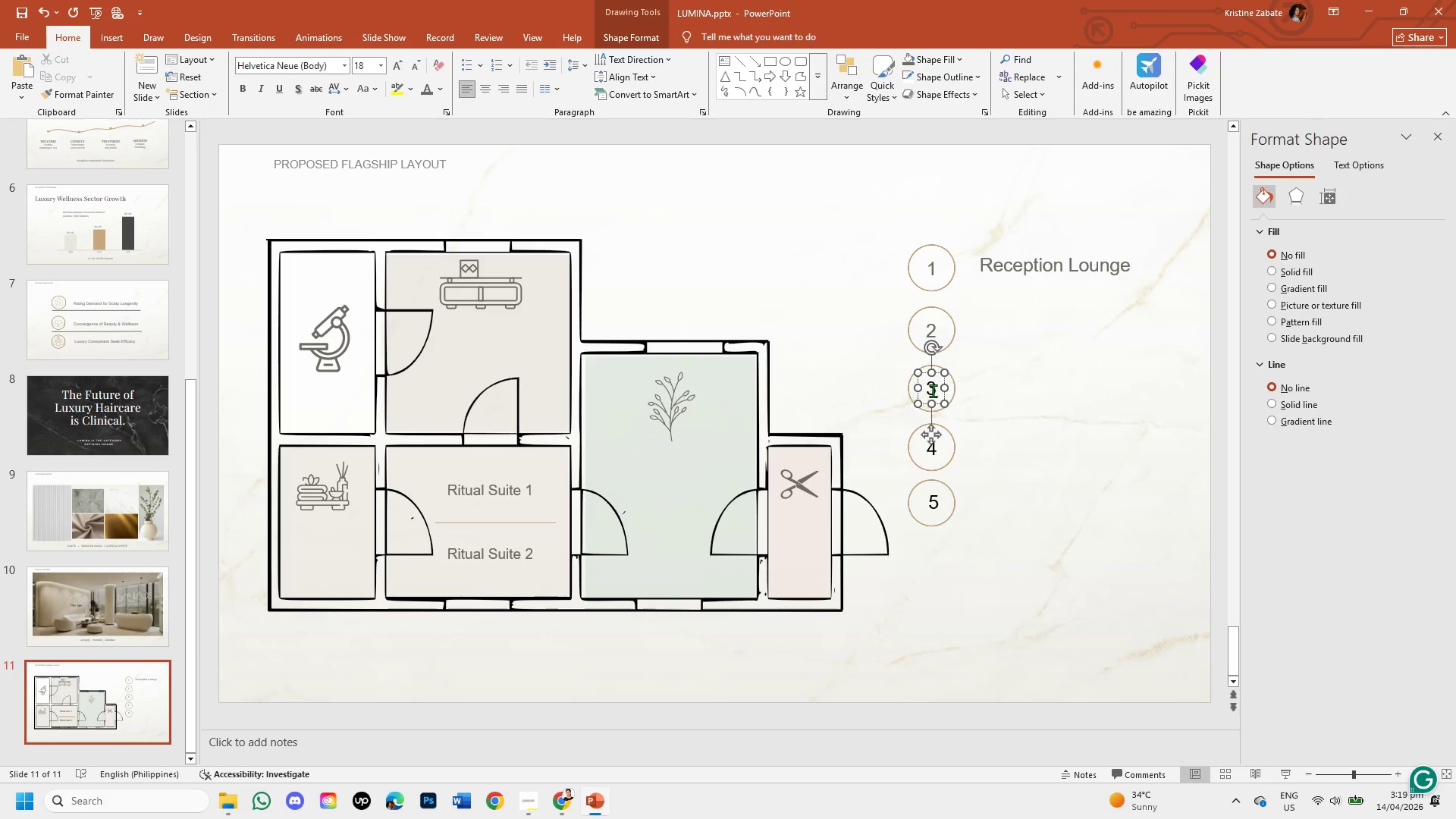 
left_click([939, 402])
 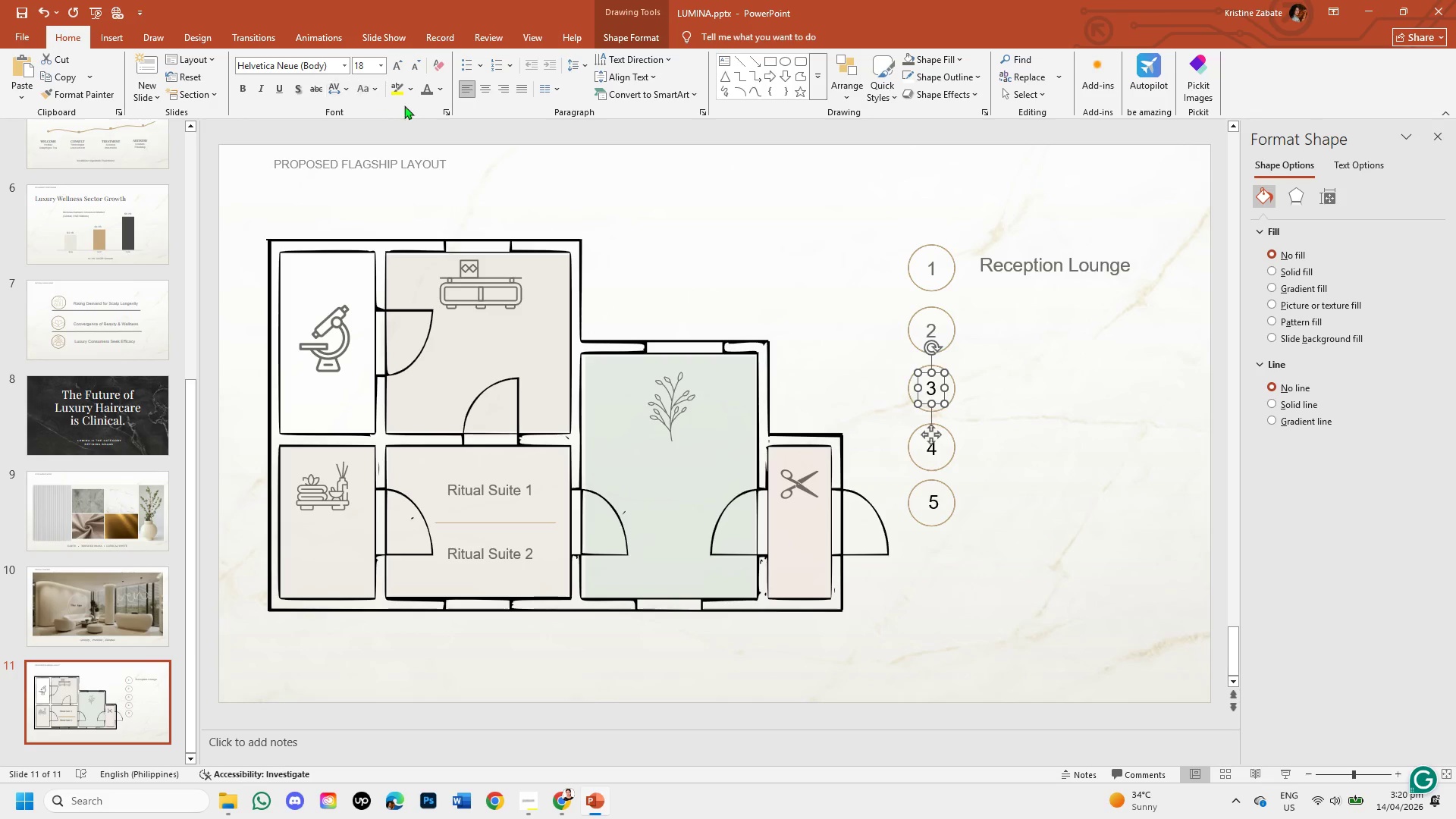 
left_click([423, 92])
 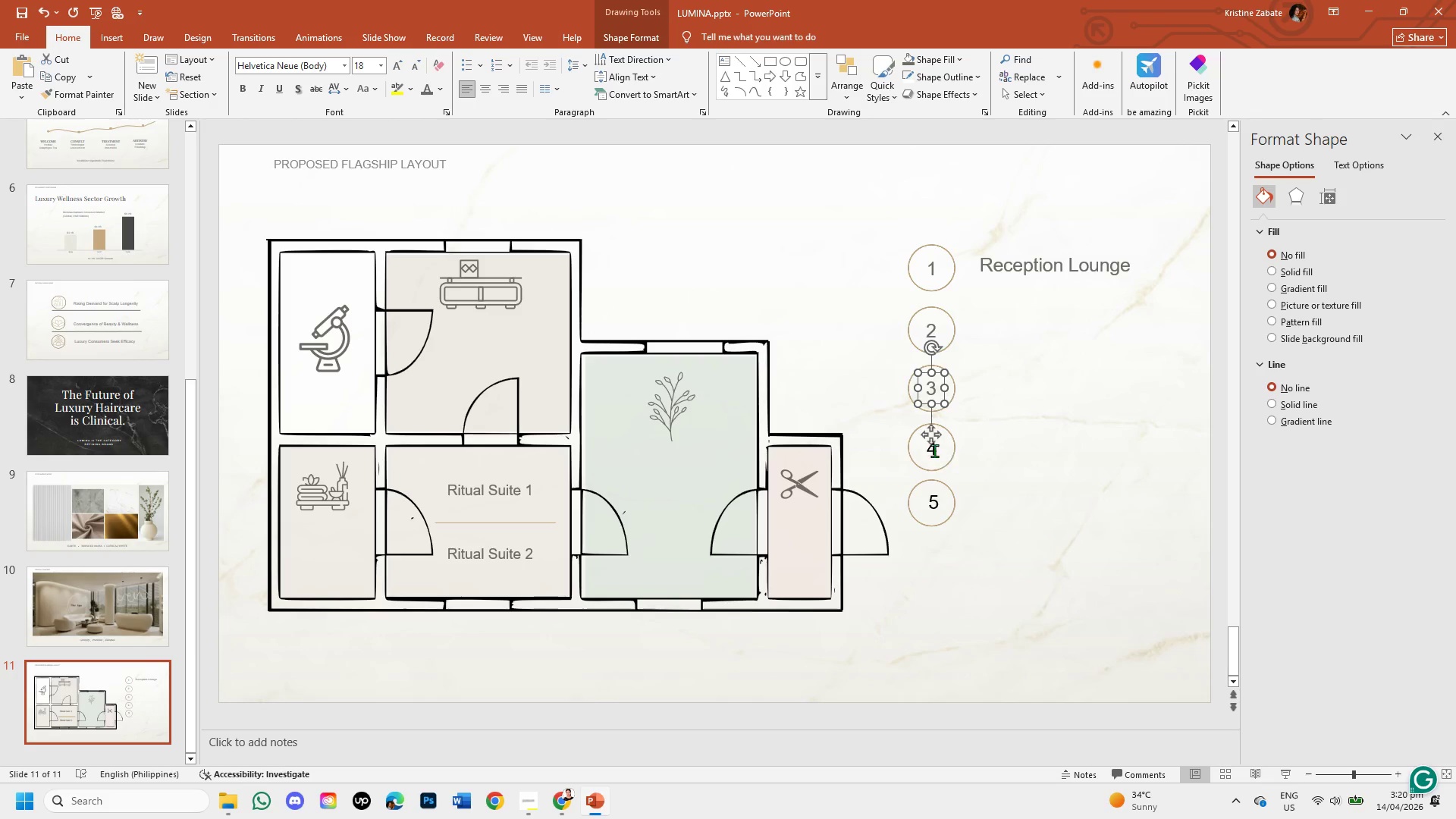 
left_click([933, 447])
 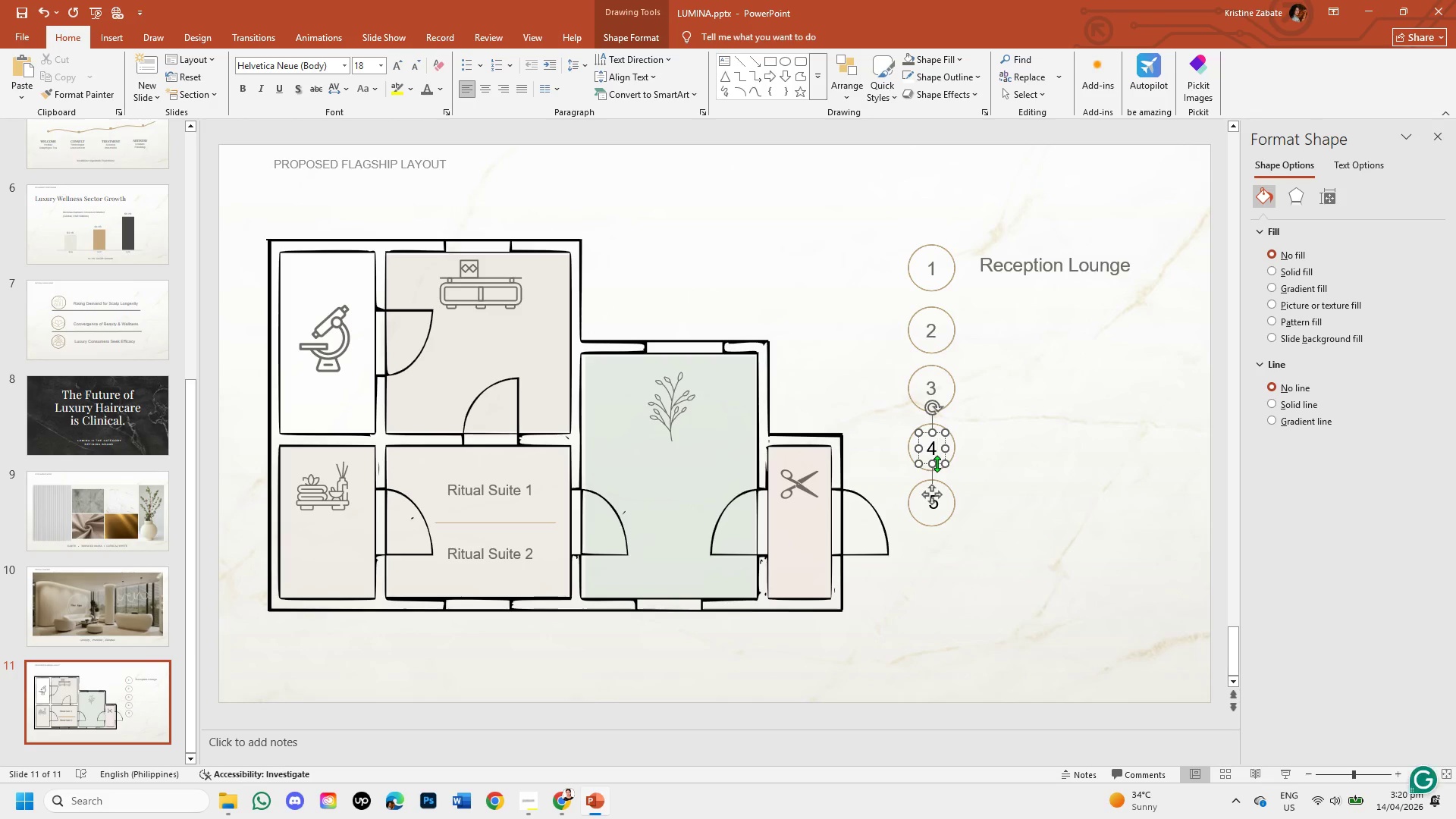 
left_click([937, 463])
 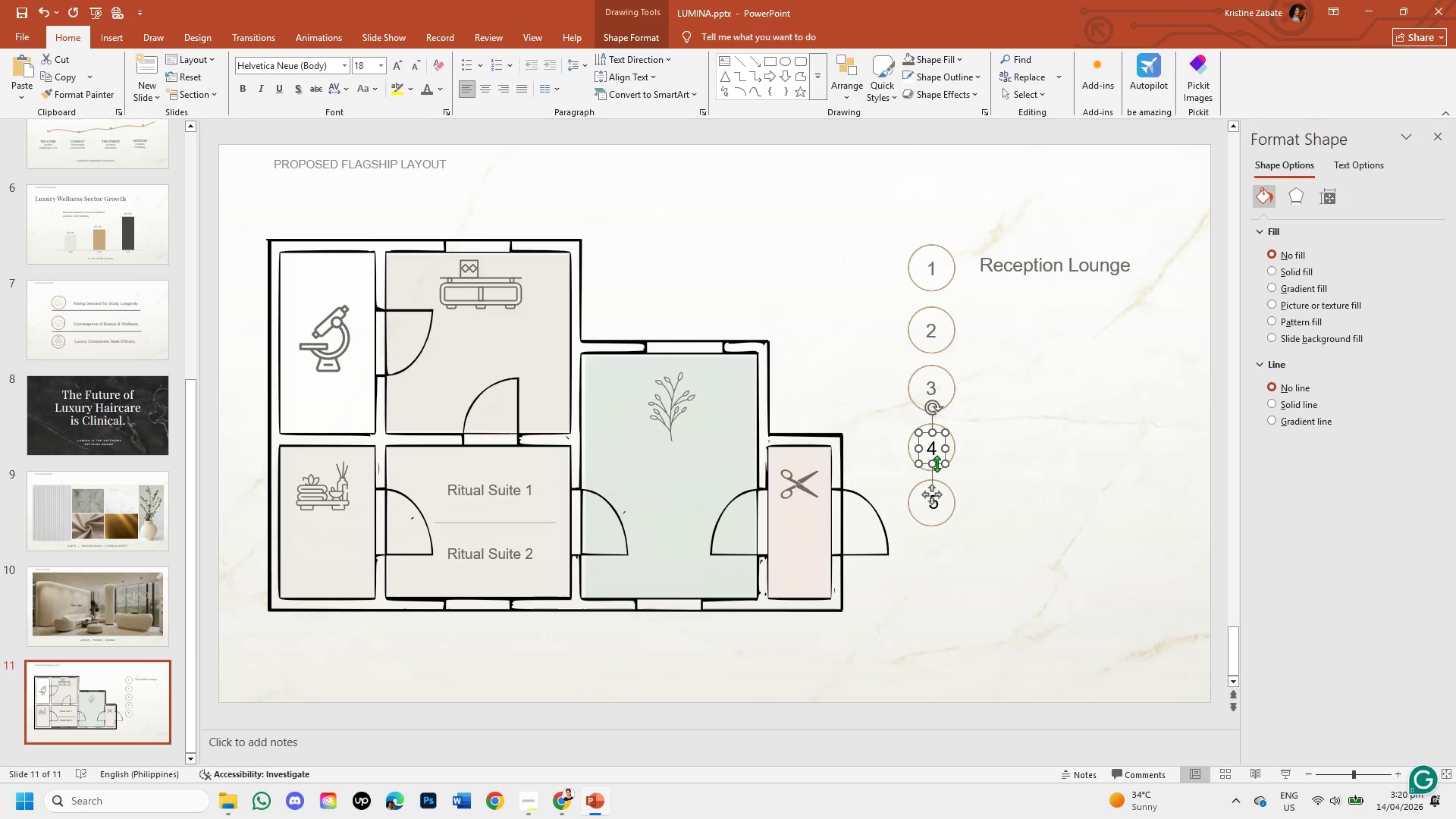 
left_click([937, 463])
 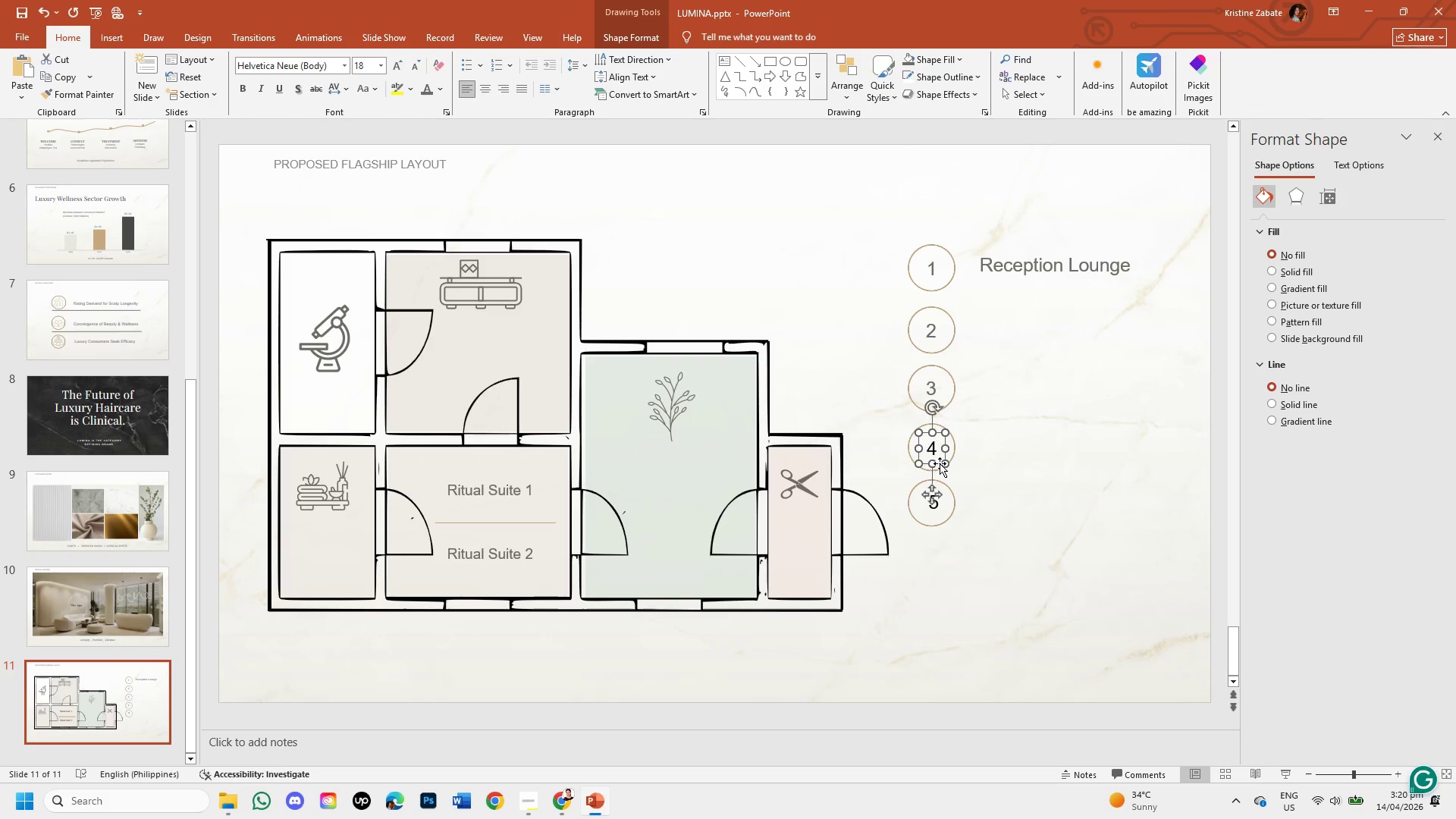 
left_click([940, 463])
 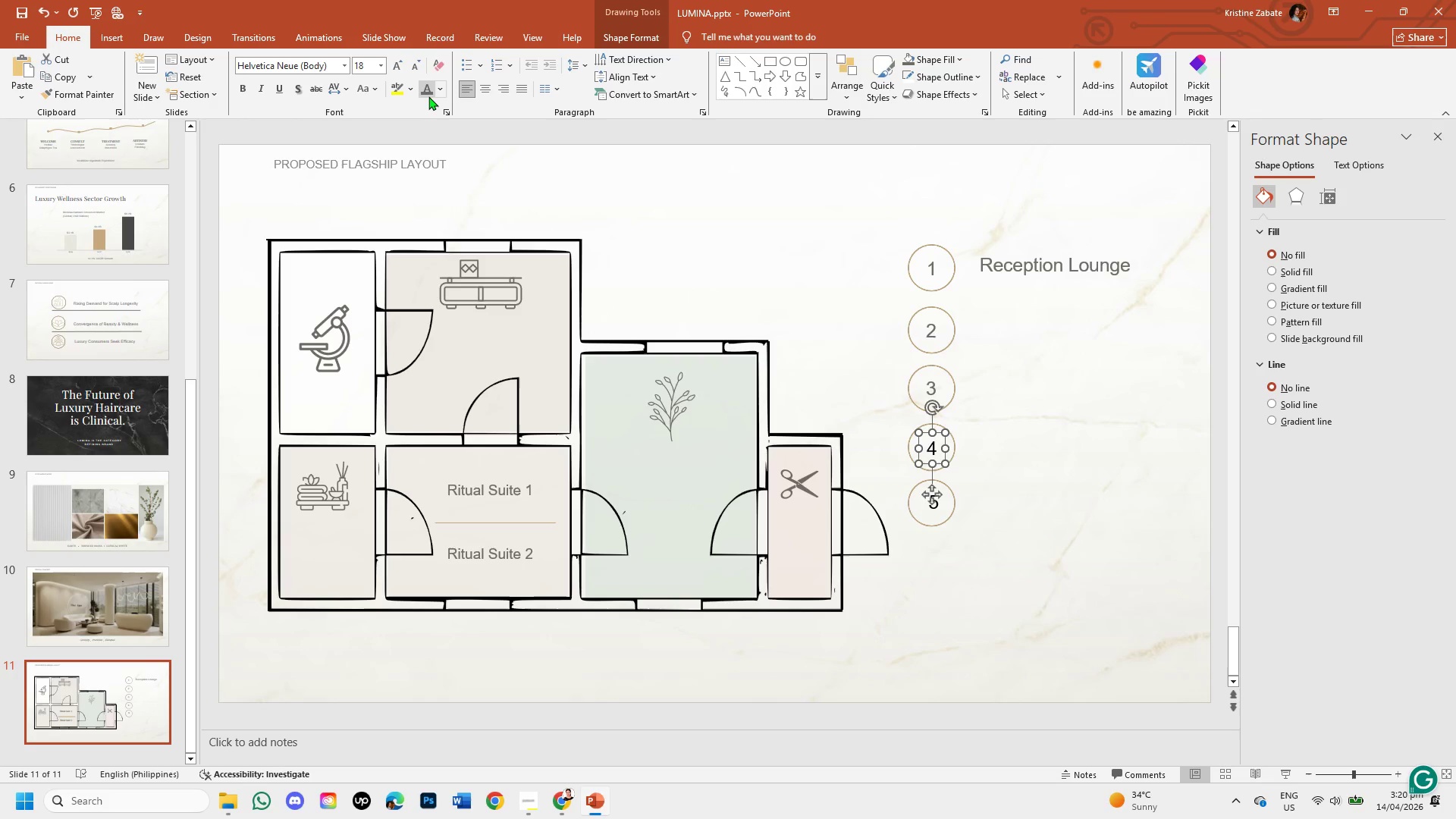 
left_click([426, 96])
 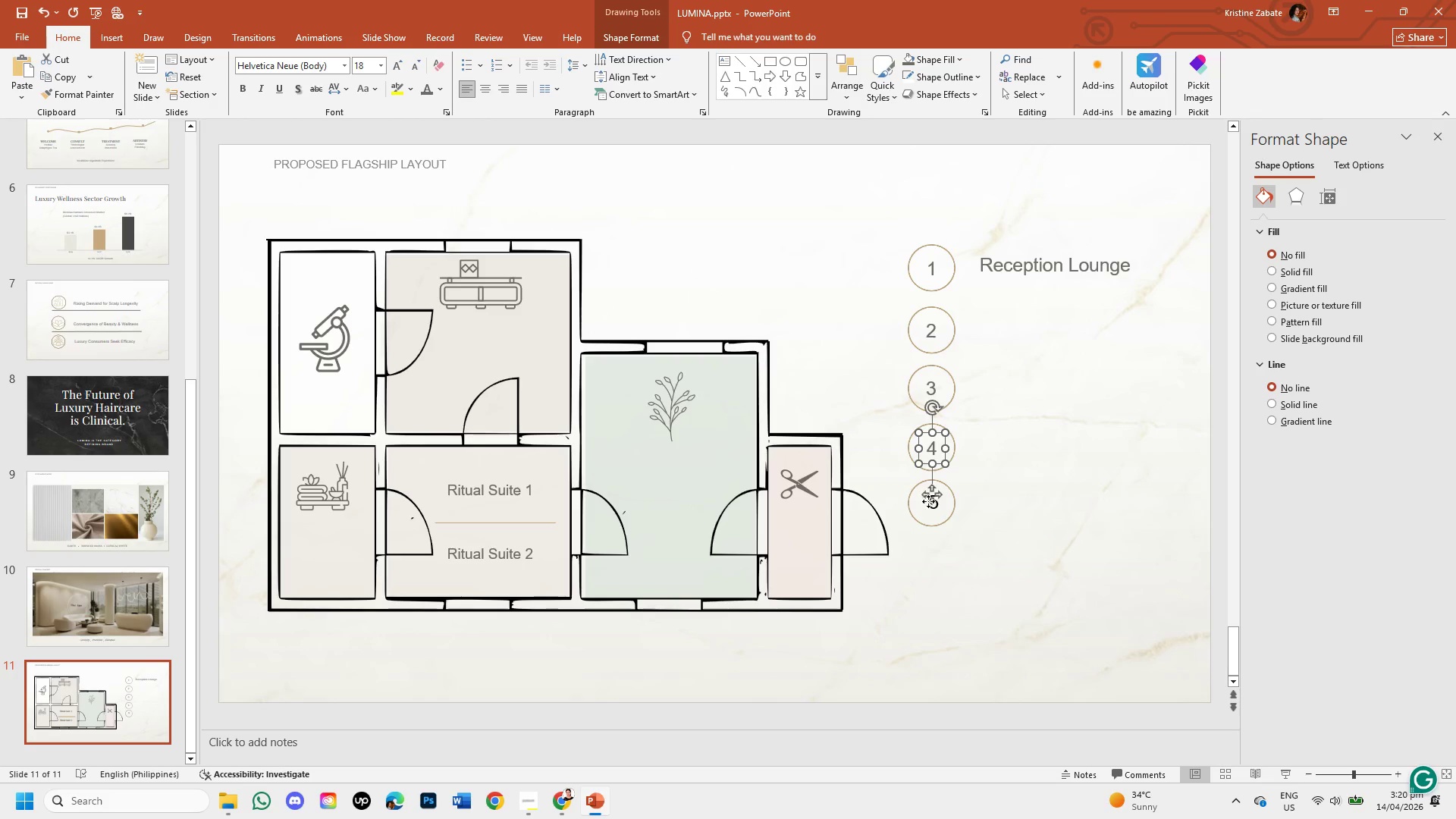 
left_click([934, 506])
 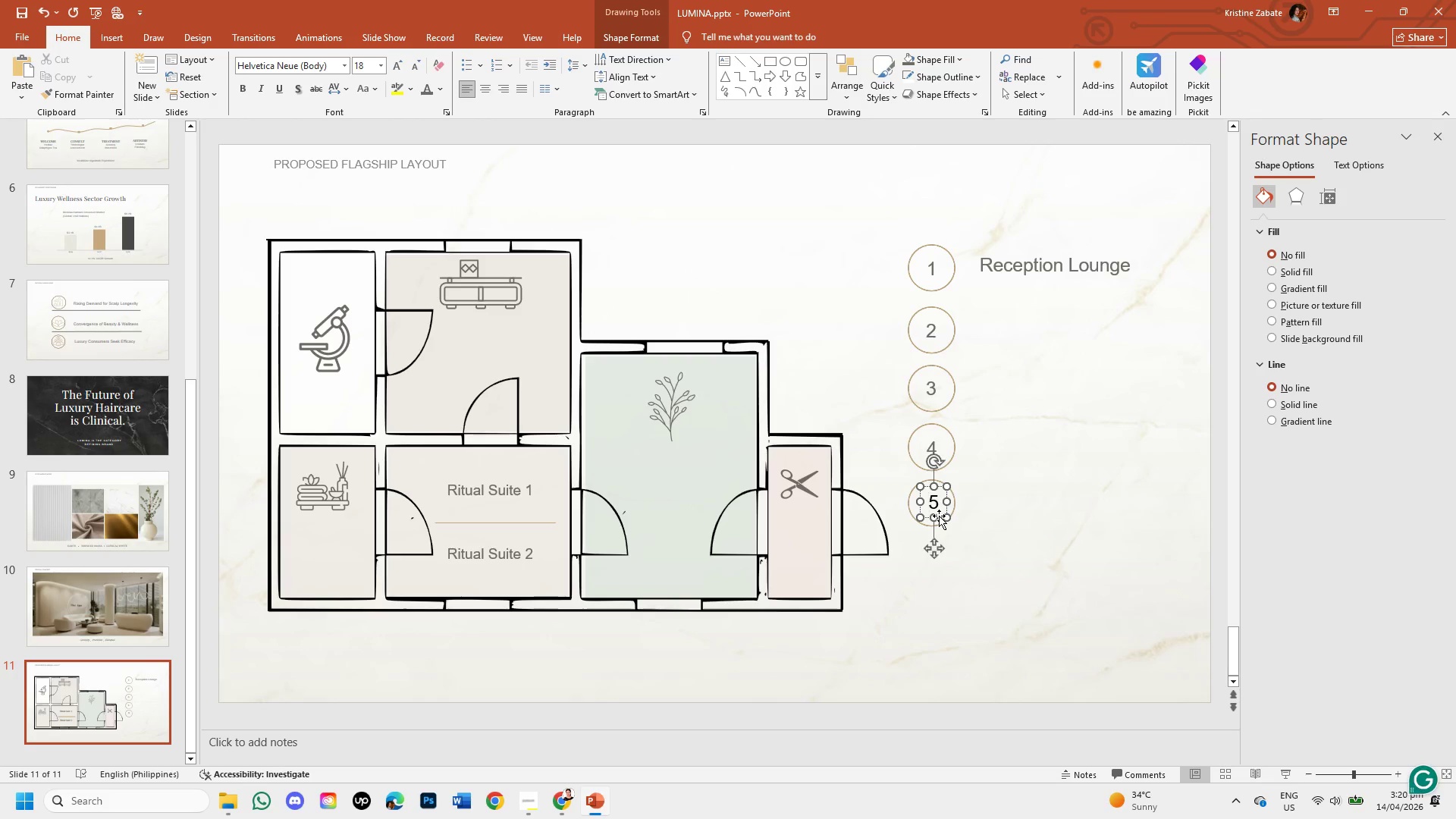 
left_click([939, 516])
 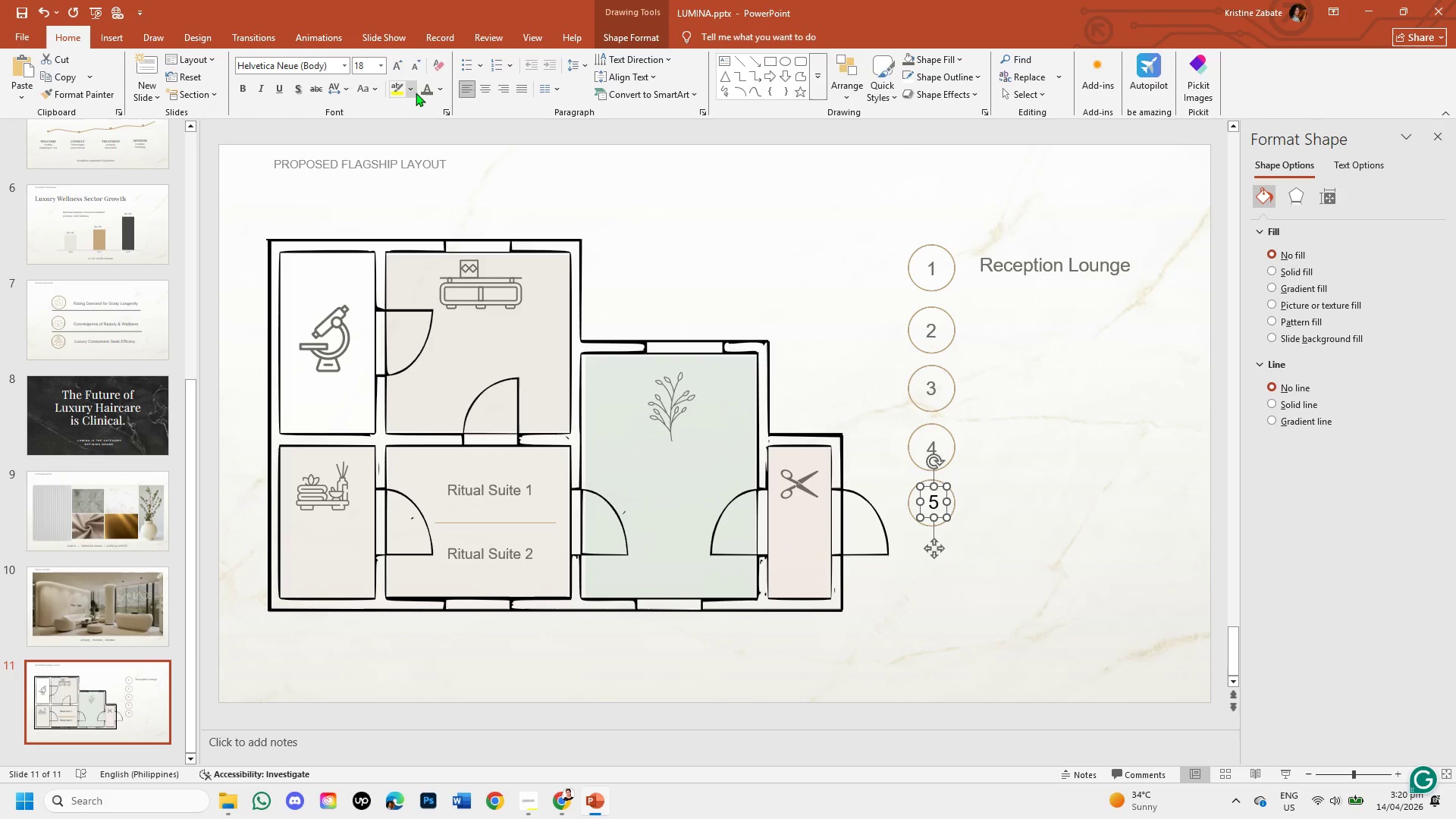 
left_click([421, 93])
 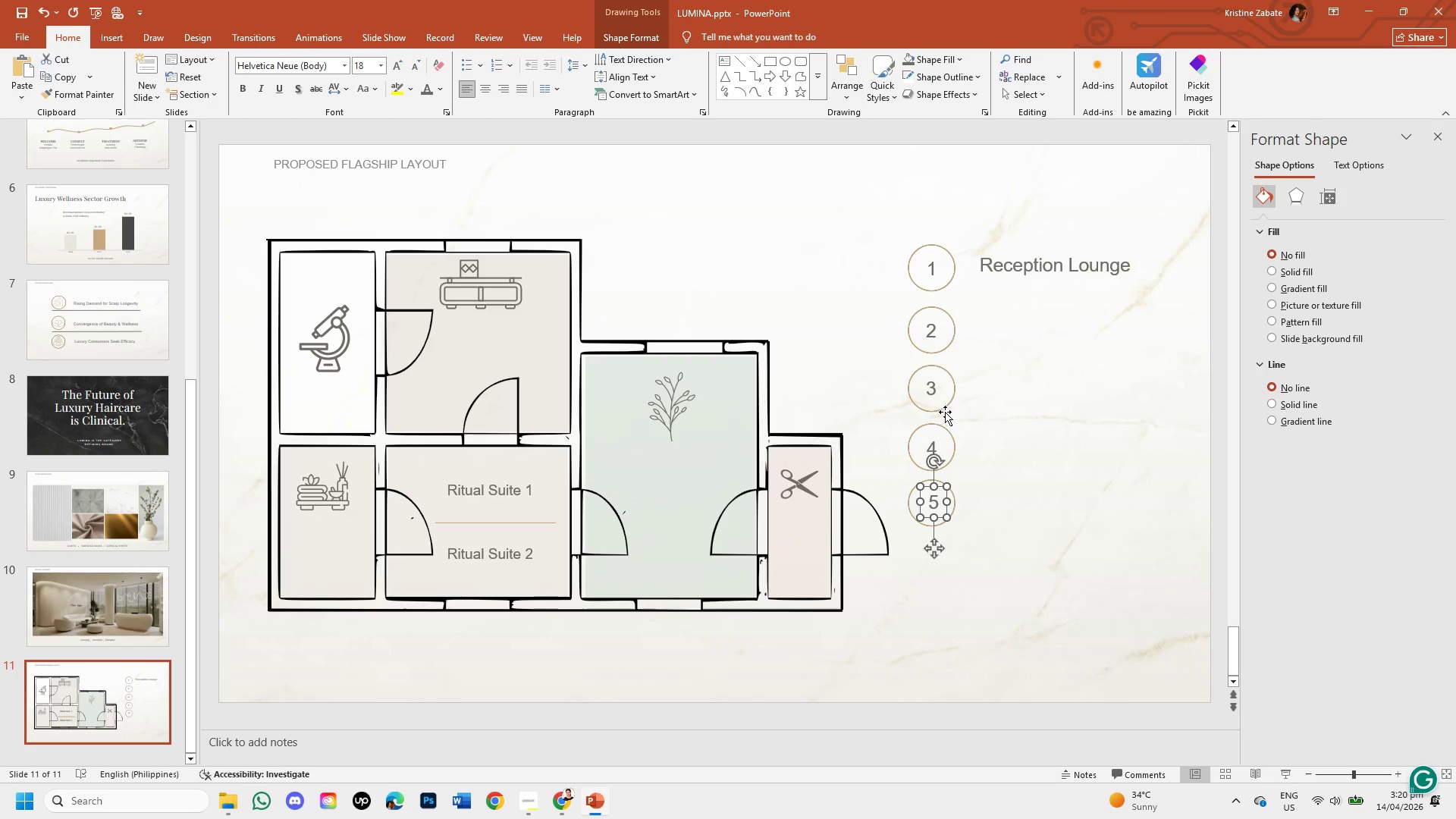 
left_click([952, 412])
 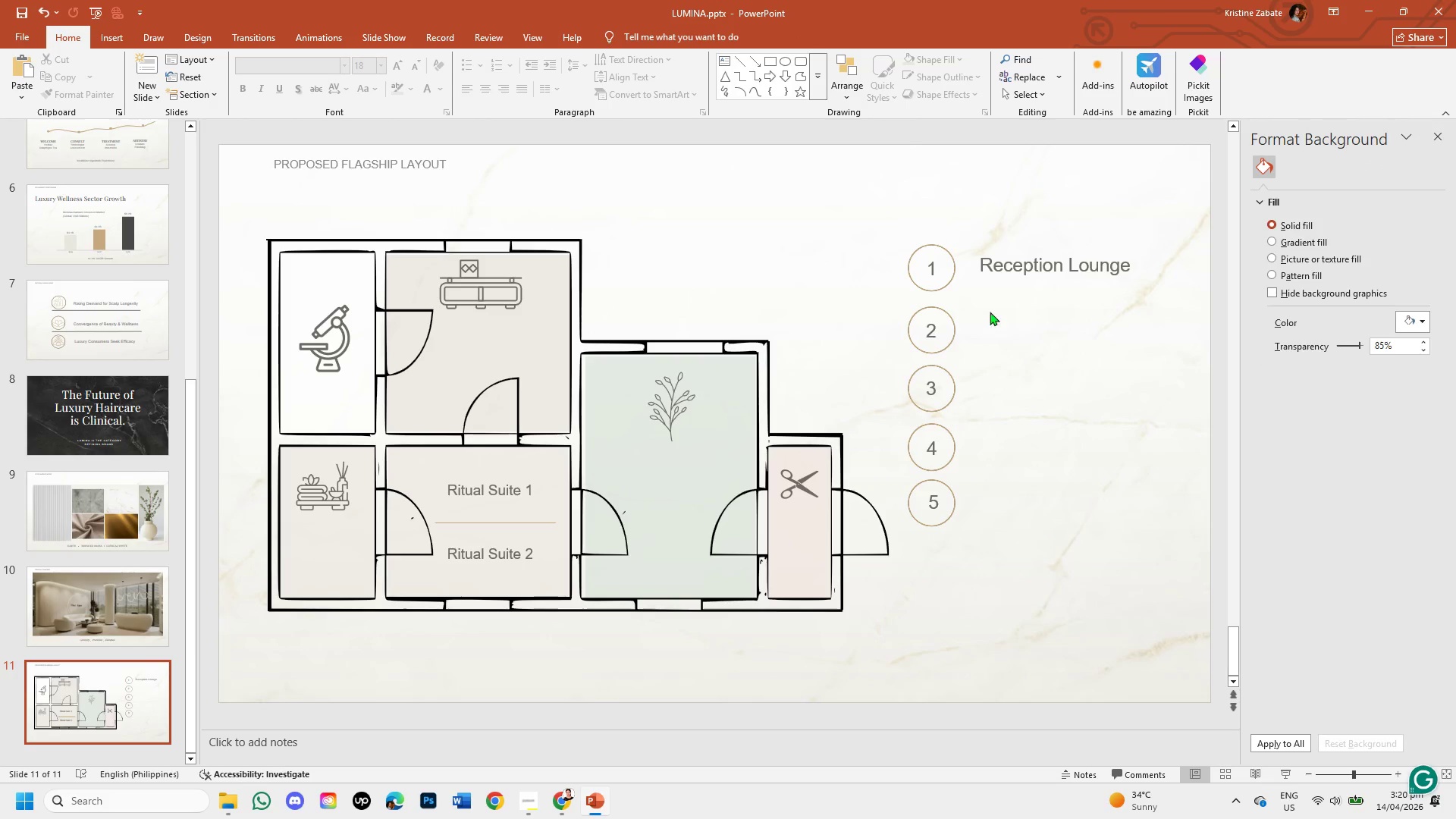 
left_click([1002, 253])
 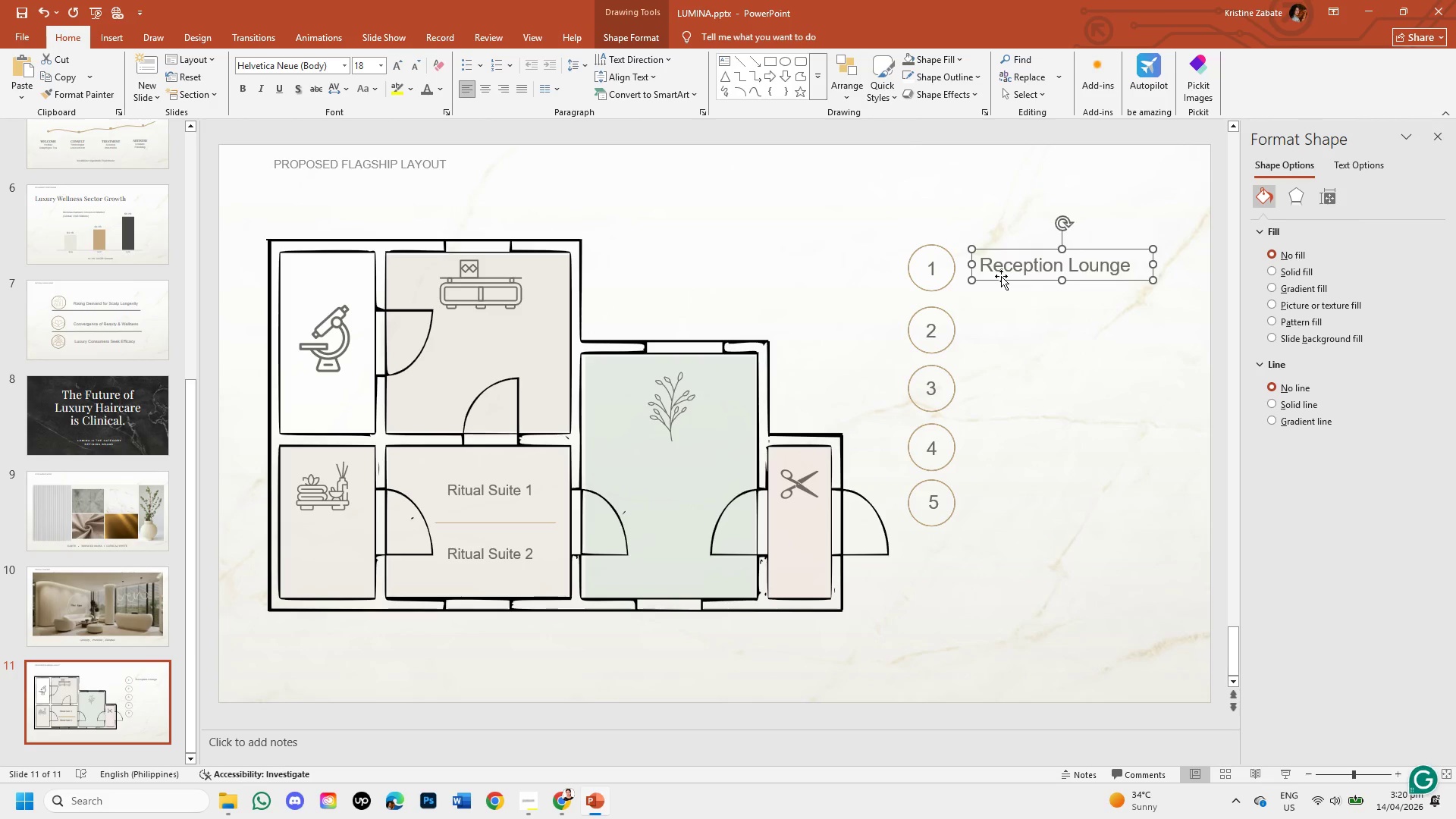 
left_click_drag(start_coordinate=[1001, 278], to_coordinate=[995, 282])
 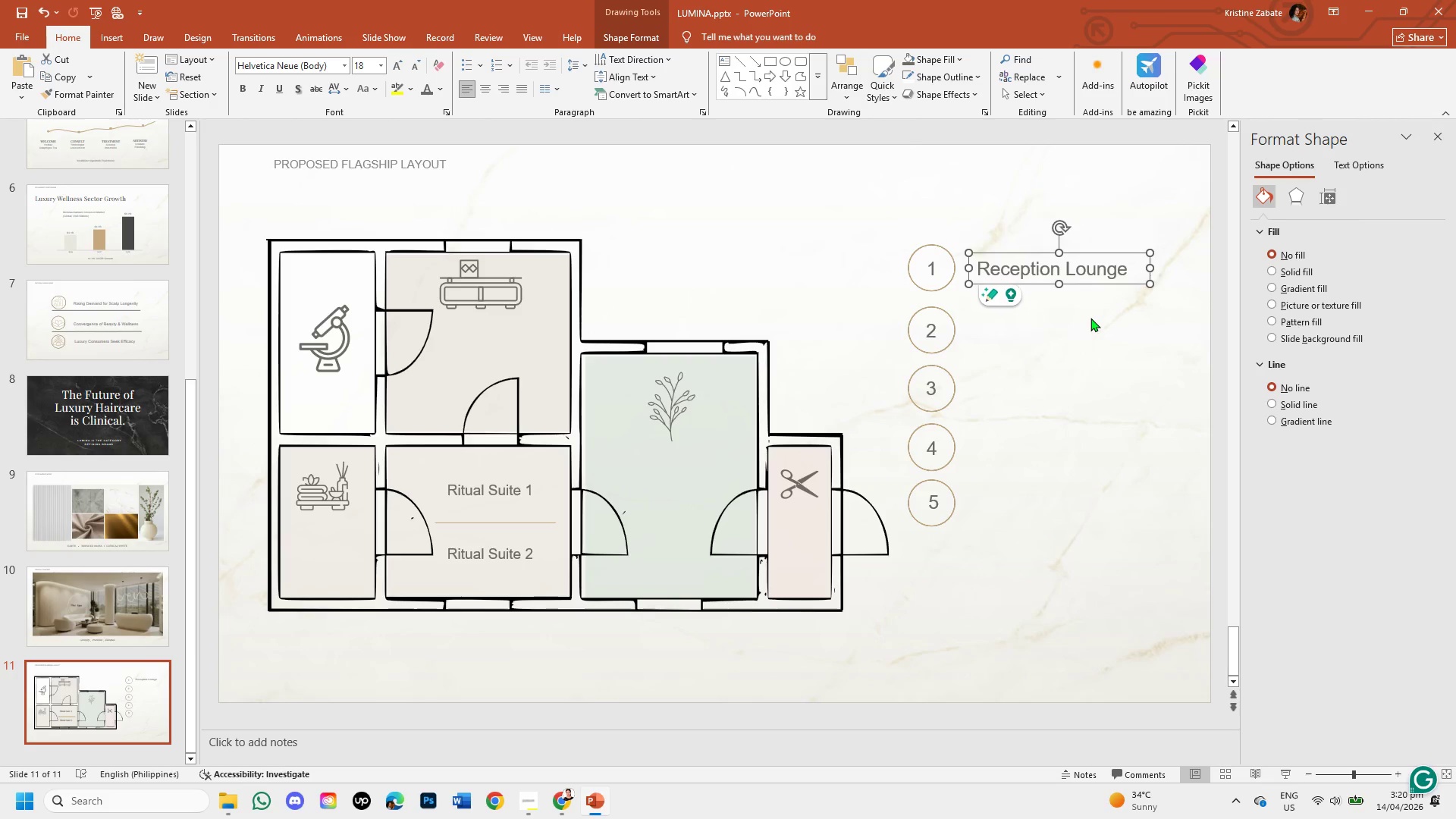 
left_click([1093, 318])
 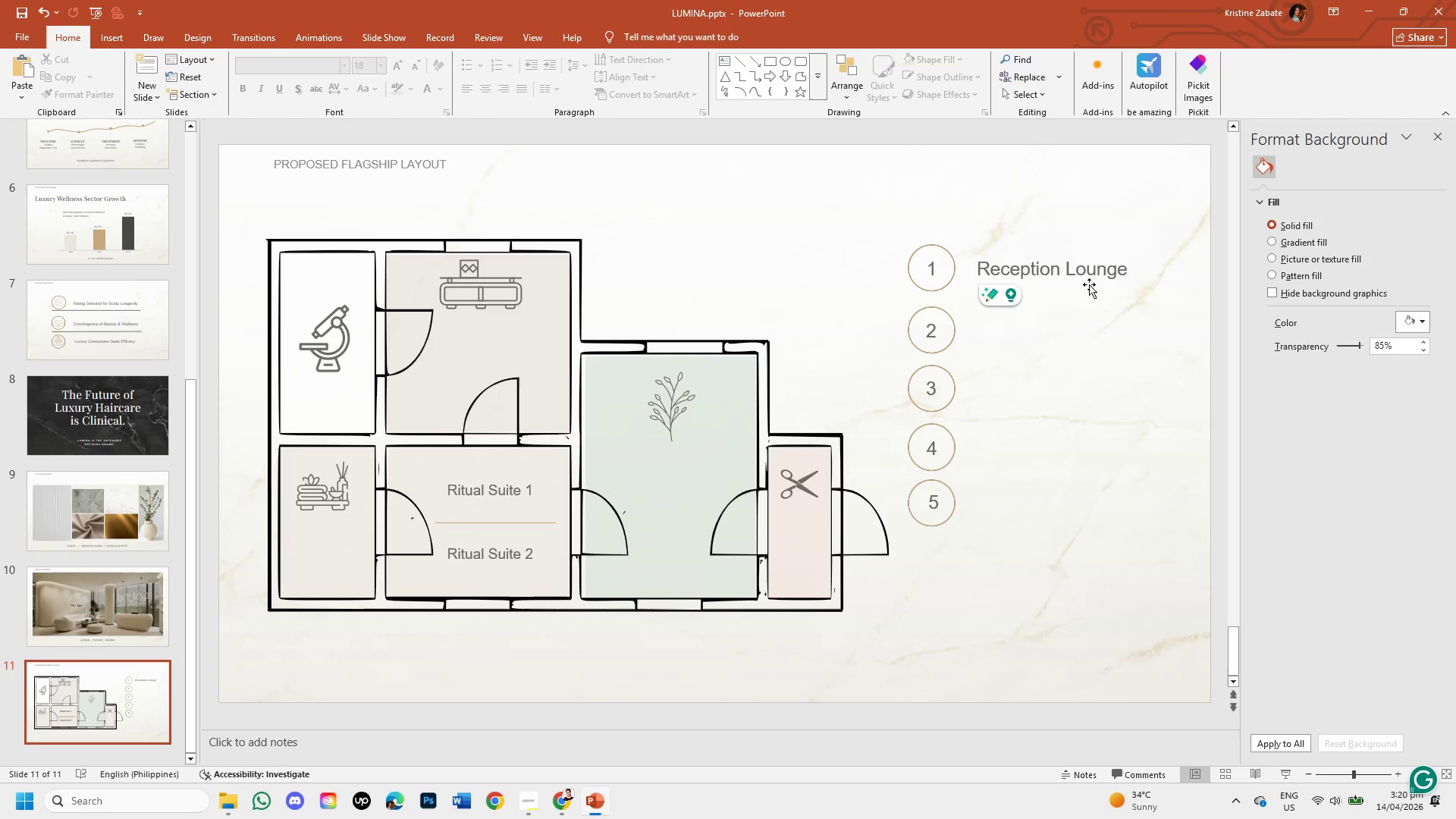 
left_click([1095, 266])
 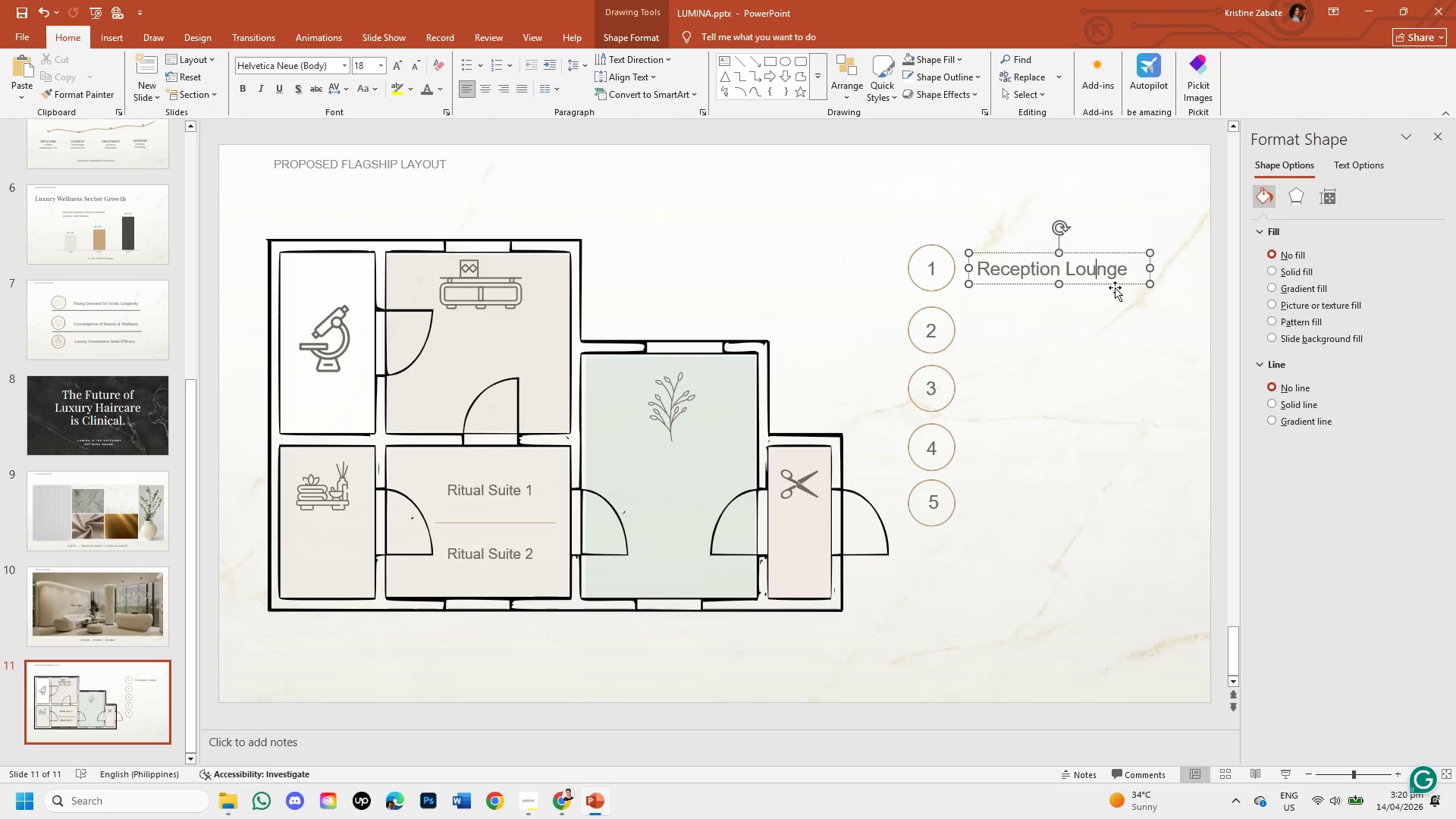 
left_click([1115, 285])
 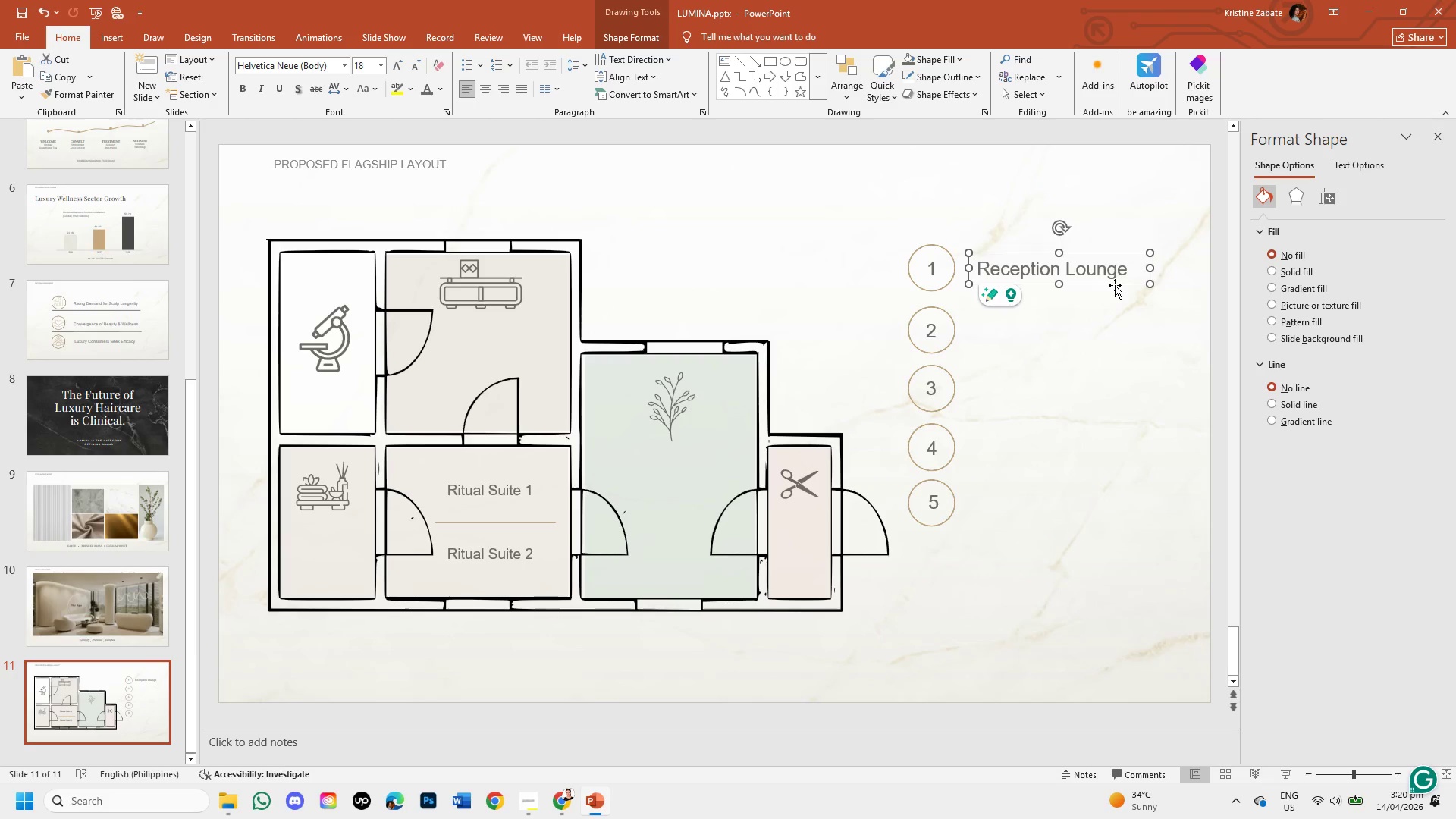 
key(Control+C)
 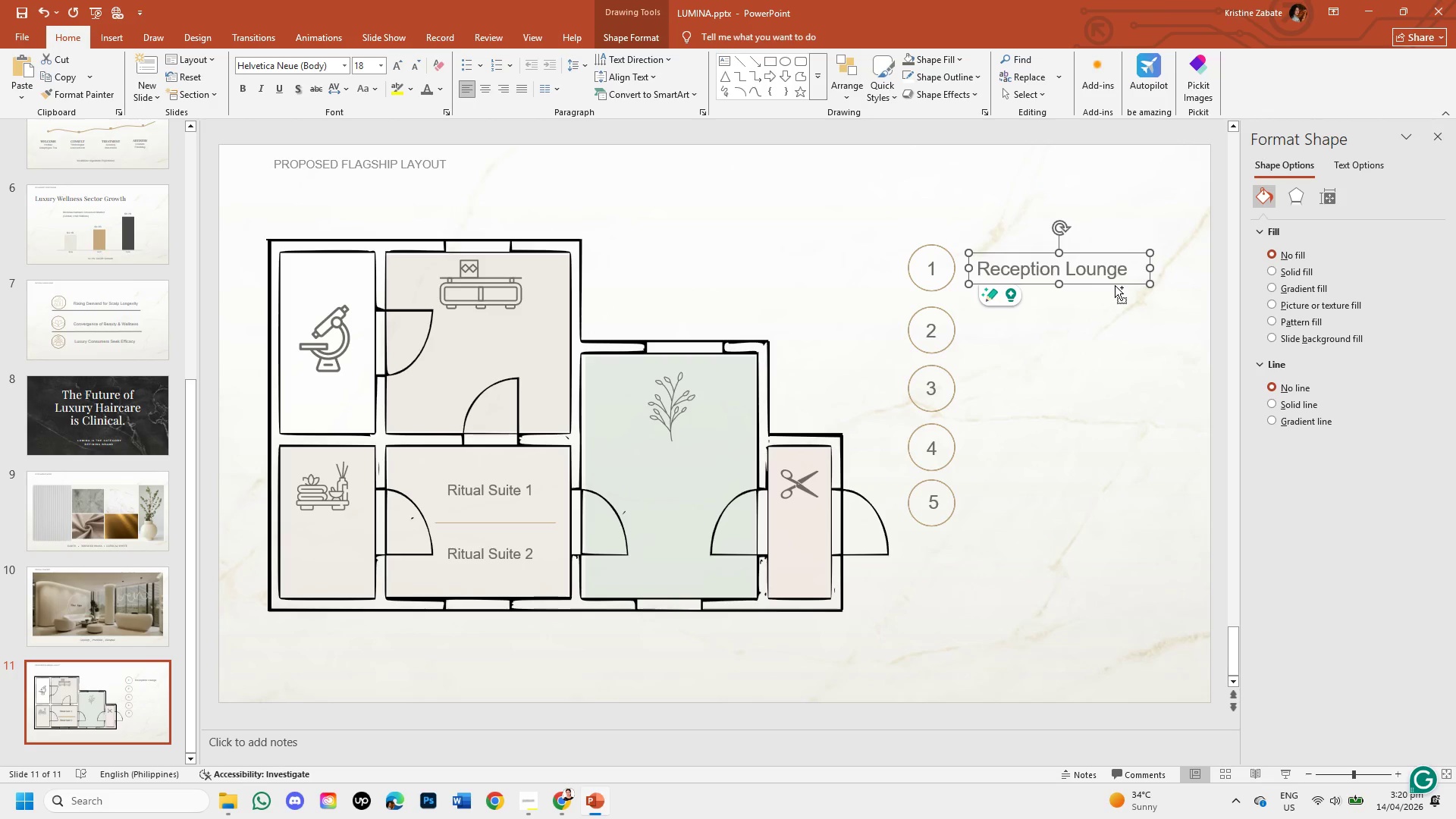 
key(Control+V)
 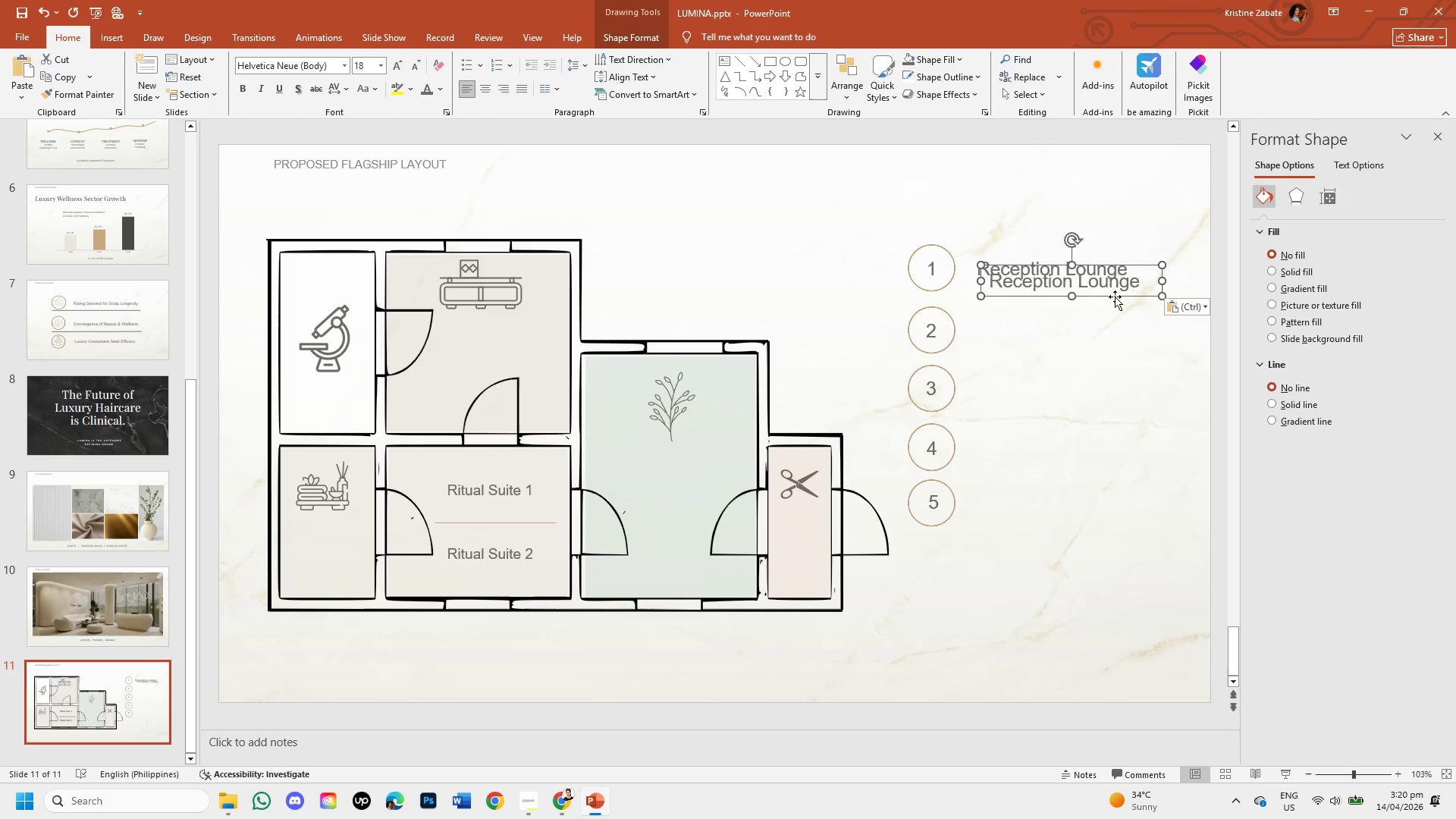 
left_click_drag(start_coordinate=[1115, 297], to_coordinate=[1103, 344])
 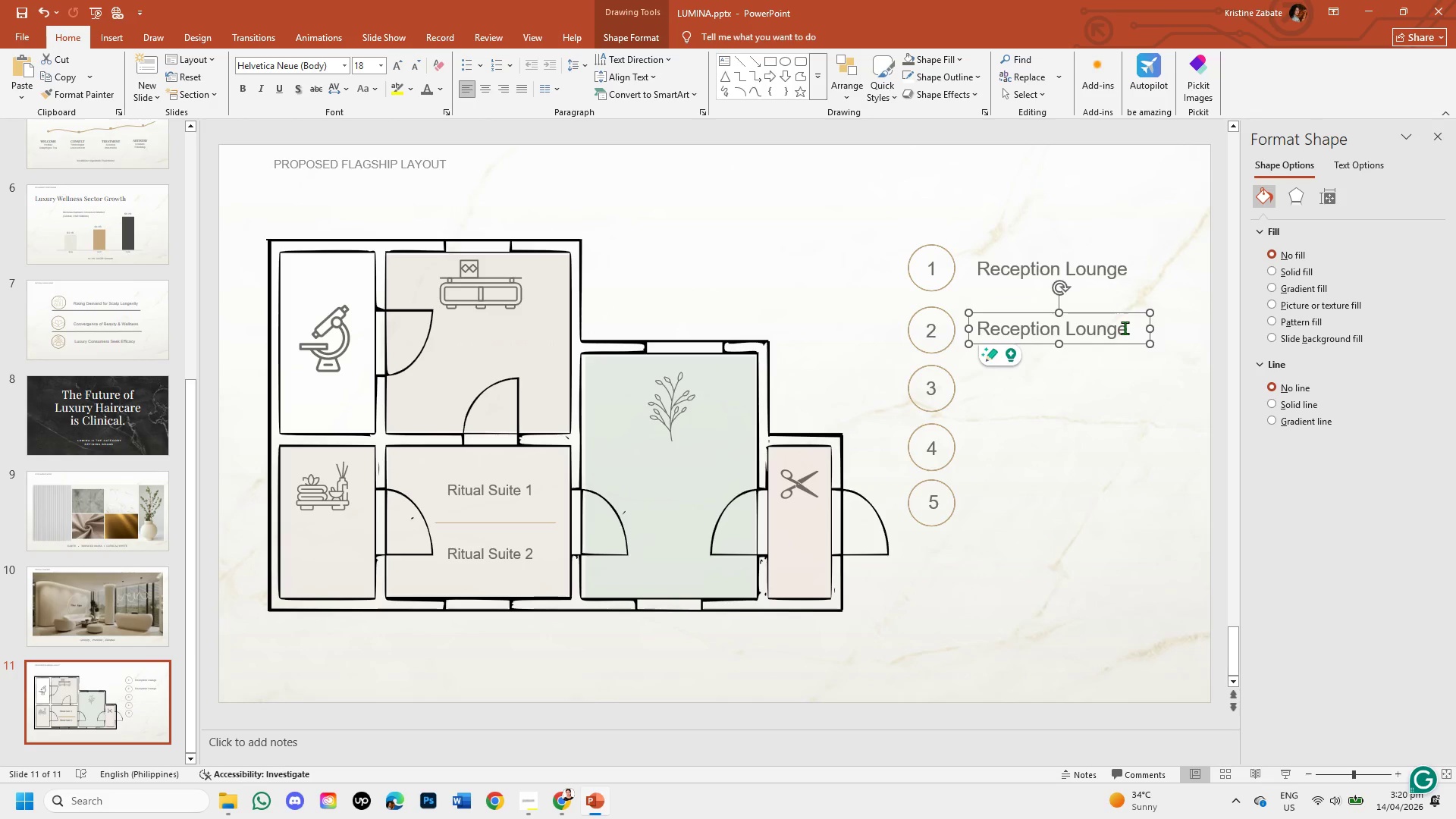 
left_click([1126, 328])
 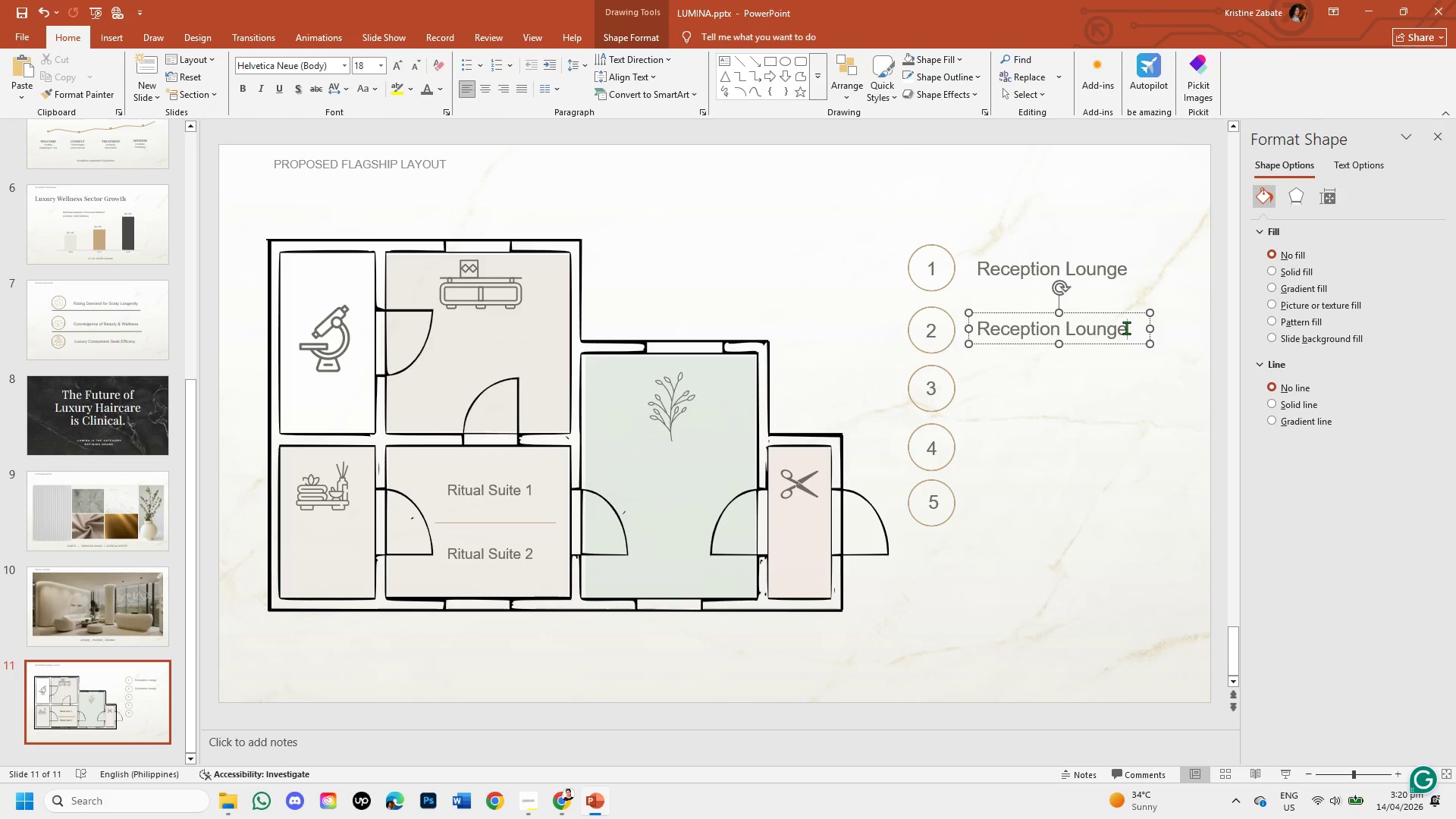 
hold_key(key=Backspace, duration=1.01)
 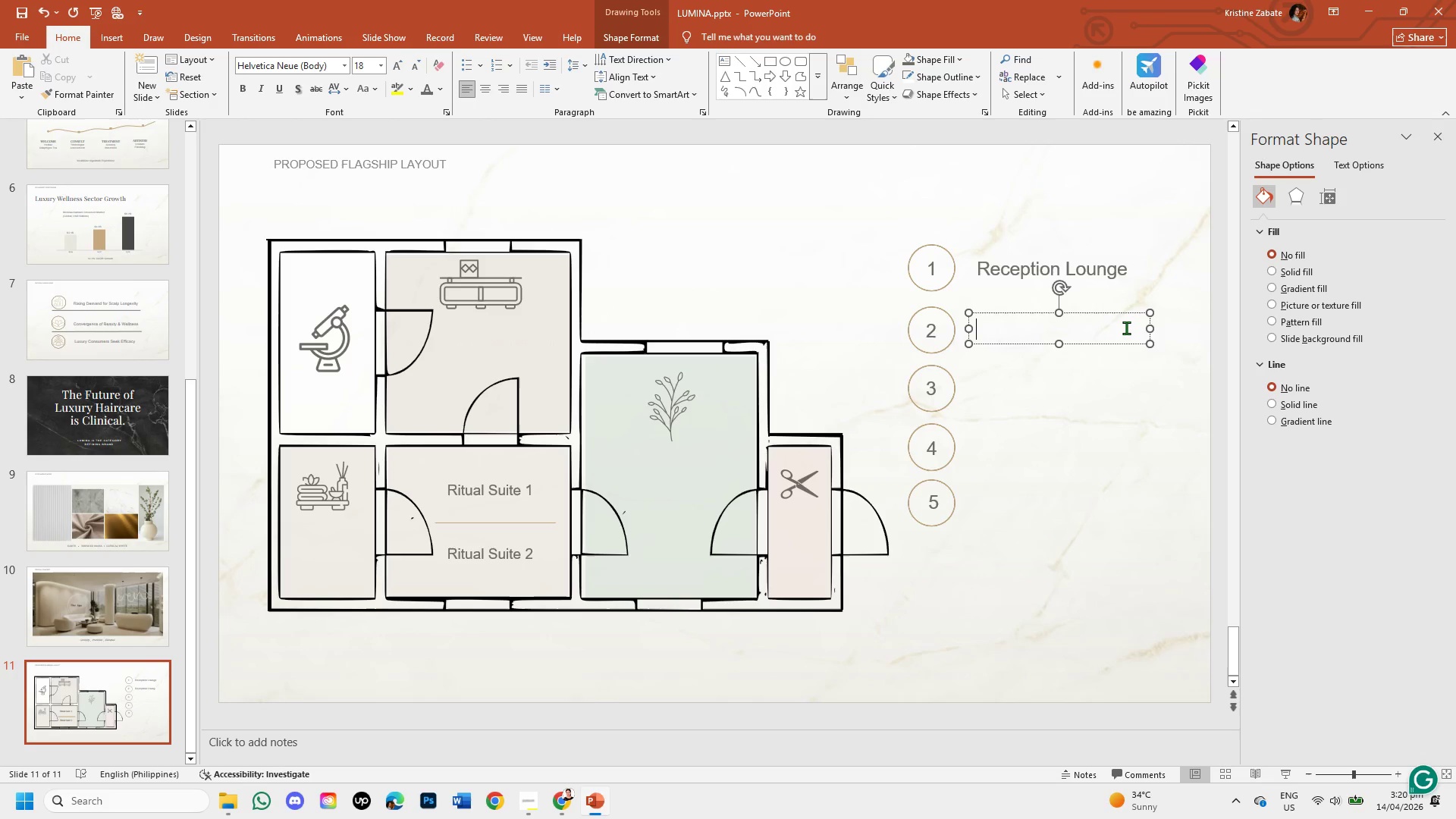 
key(Backspace)
type(Trichology Lab)
 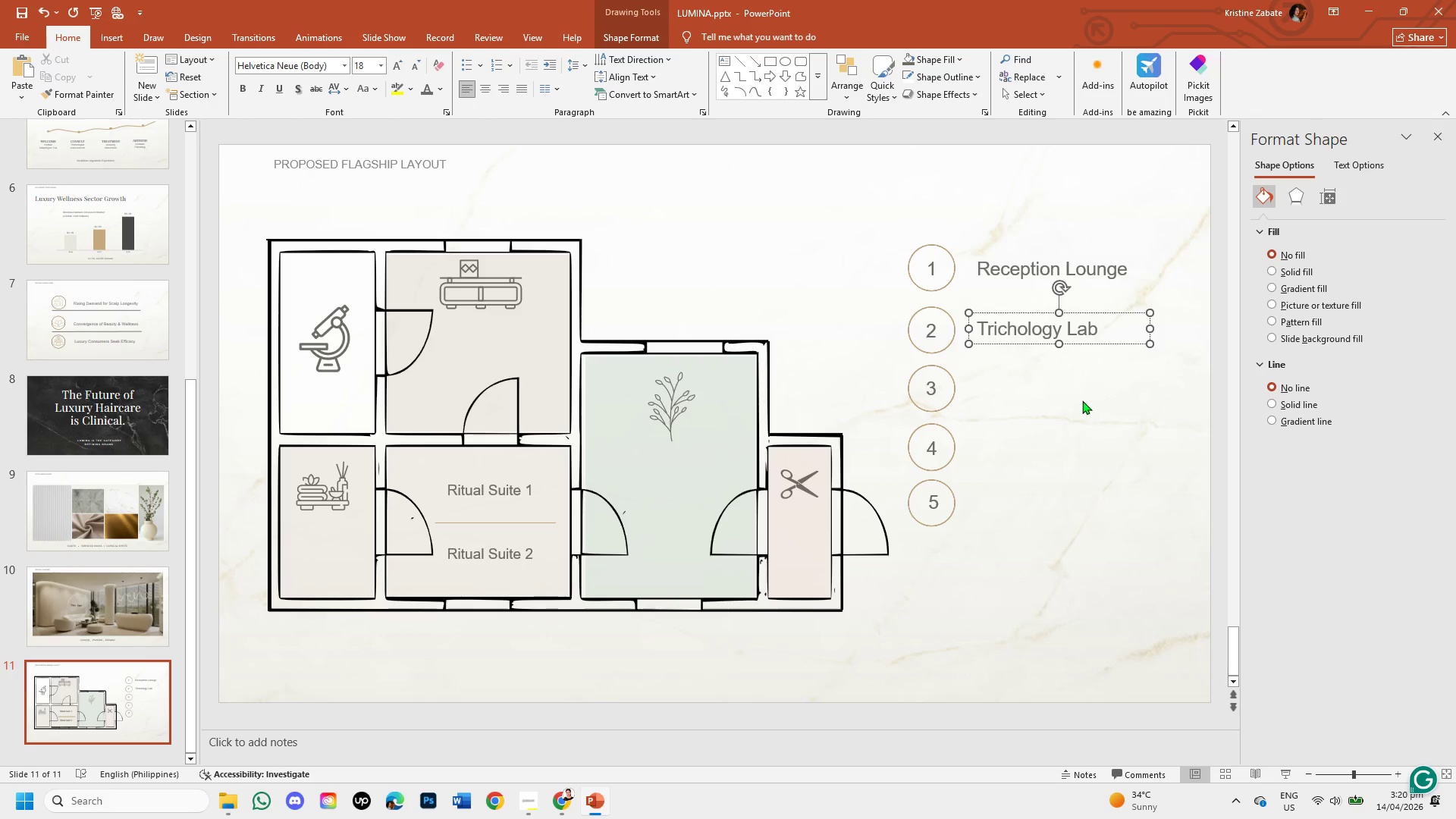 
left_click([1081, 402])
 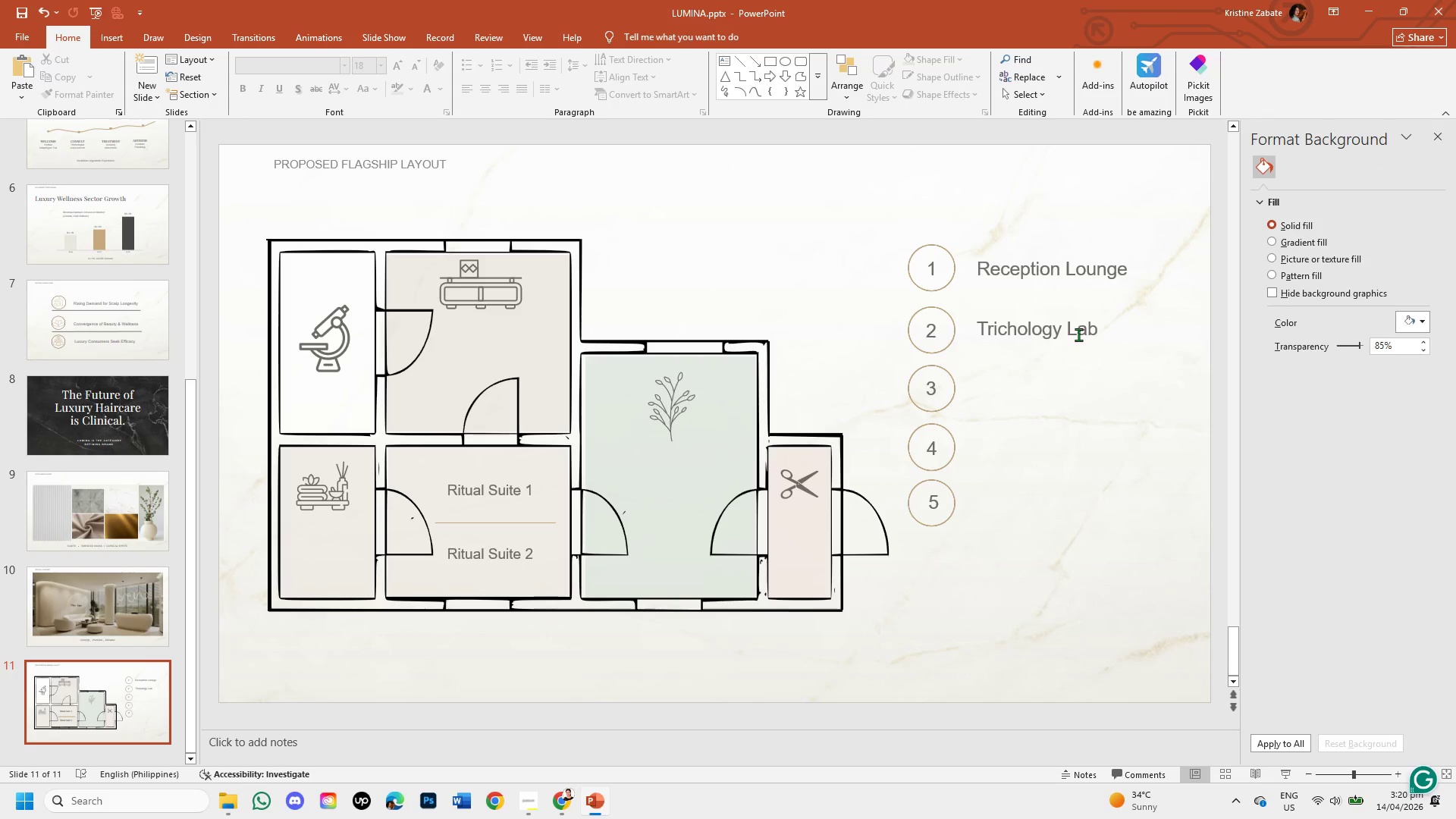 
left_click([1078, 334])
 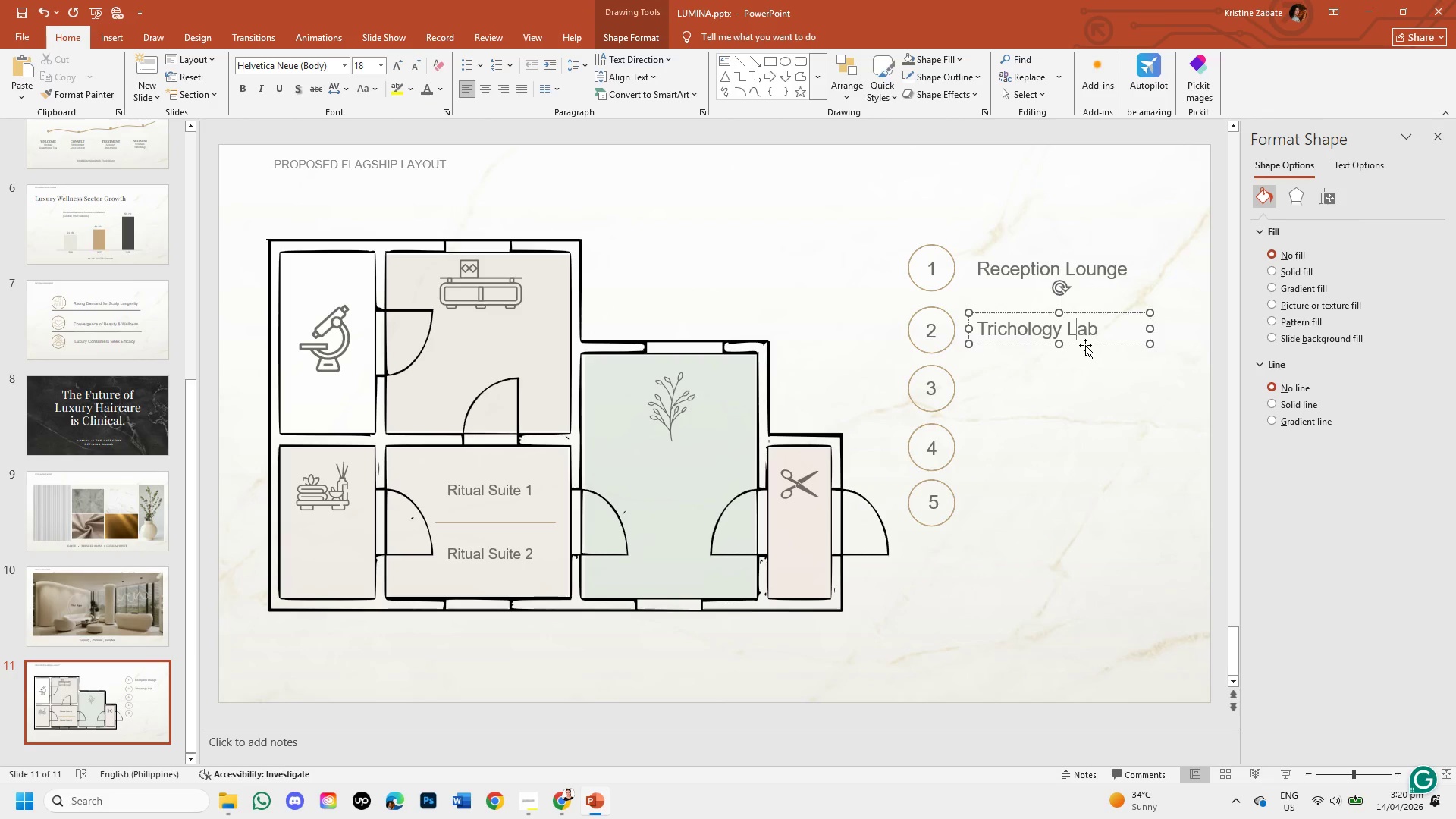 
left_click([1085, 345])
 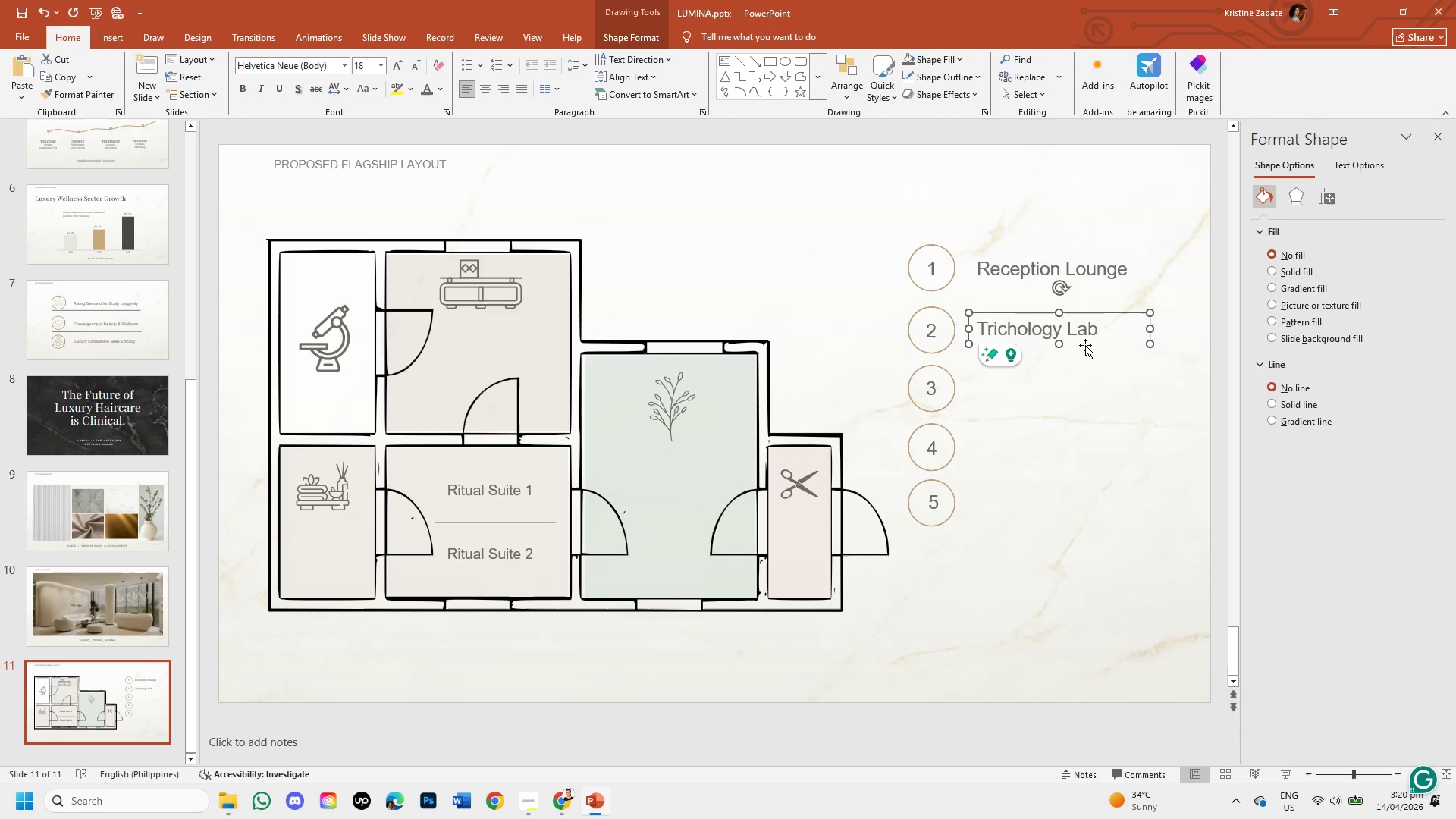 
key(Control+C)
 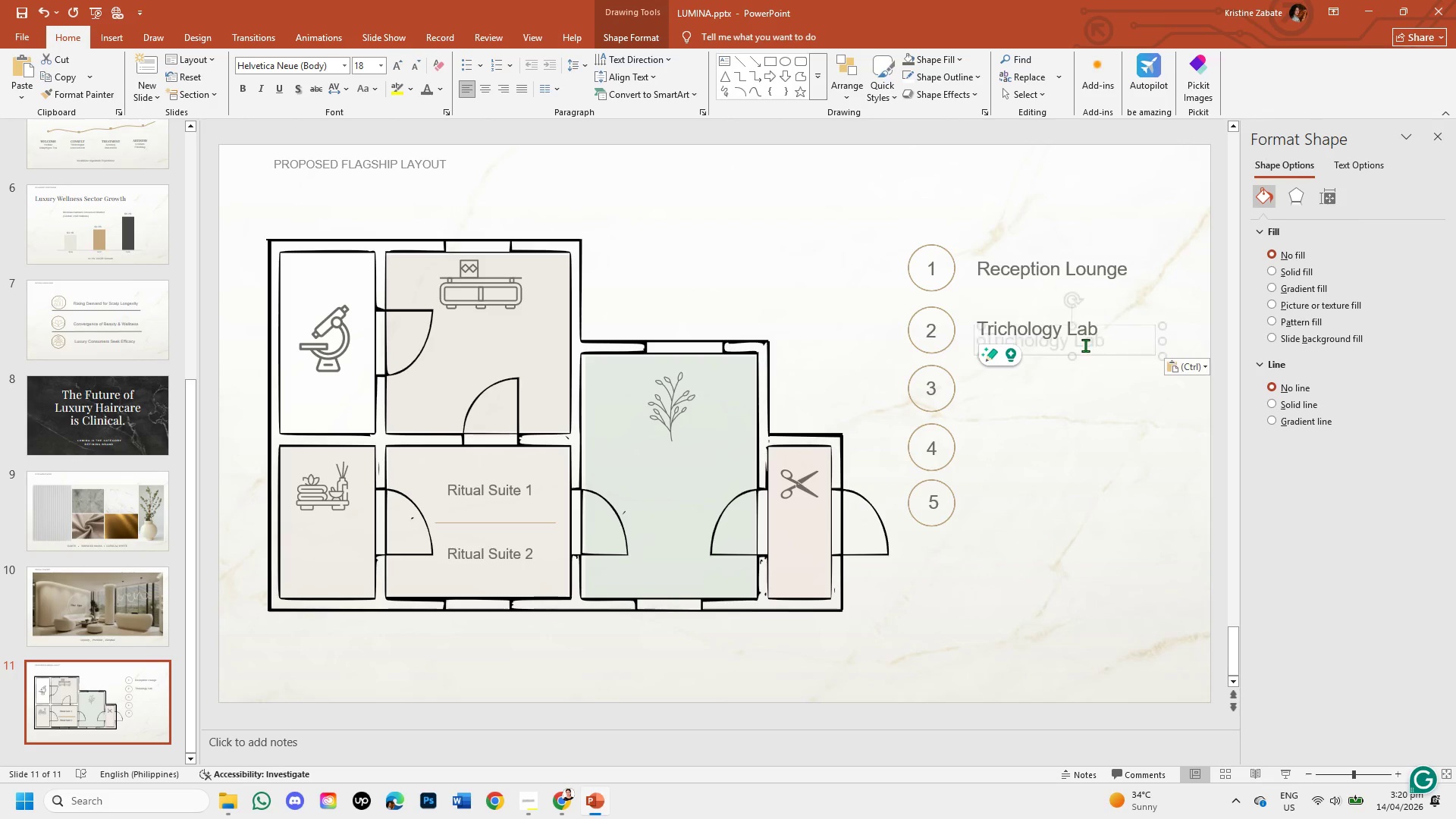 
key(Control+V)
 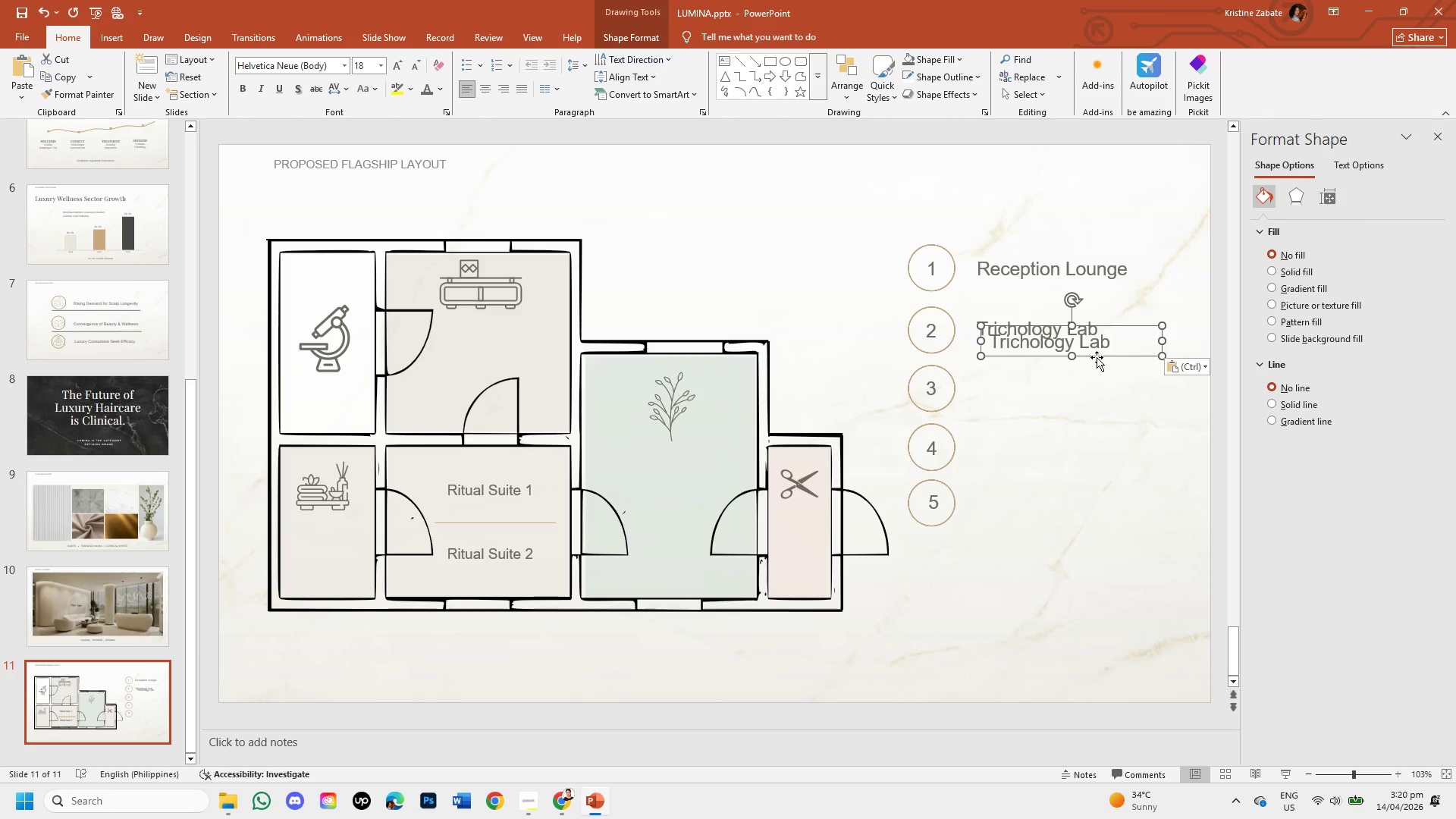 
left_click_drag(start_coordinate=[1099, 353], to_coordinate=[1087, 404])
 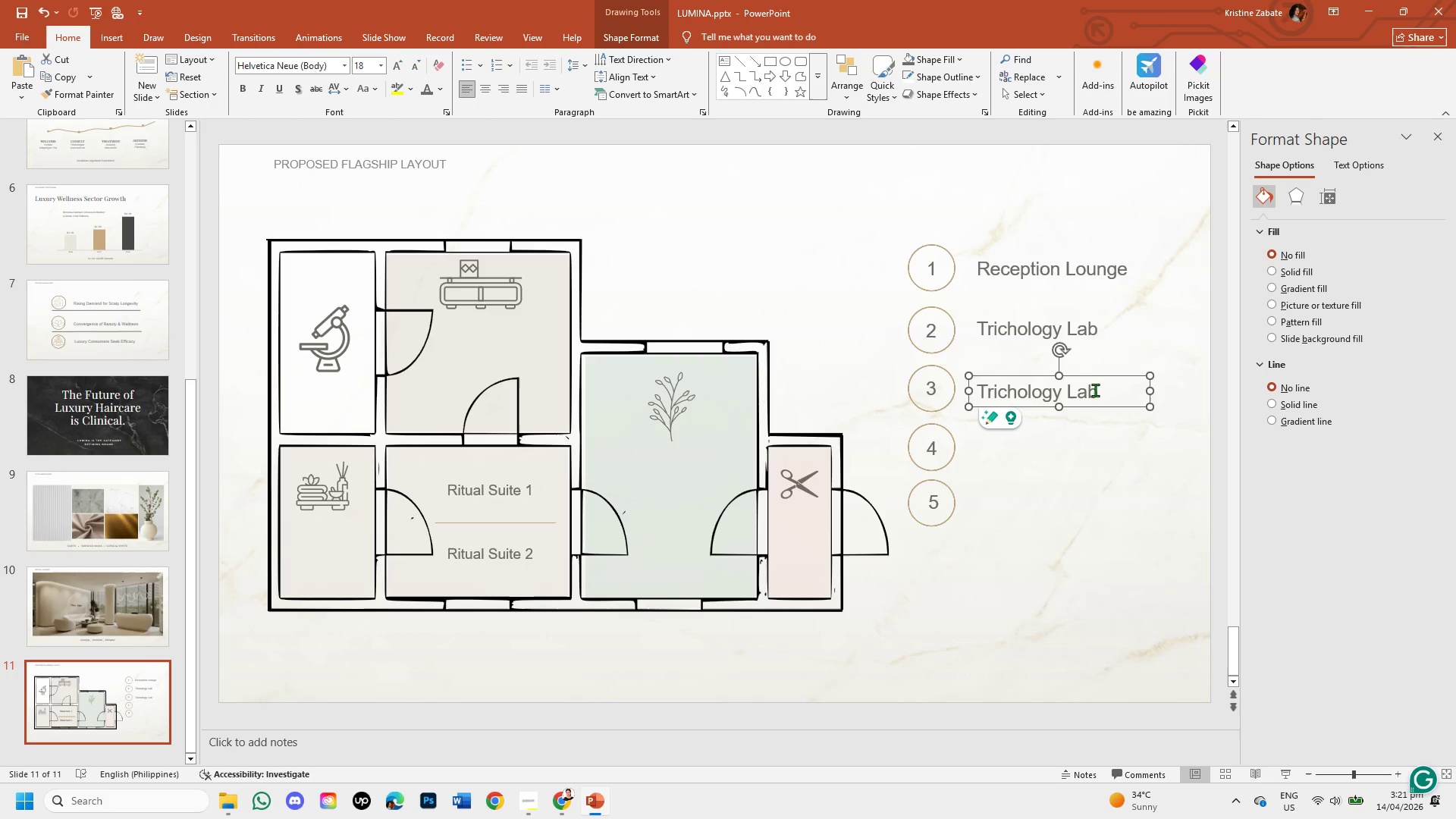 
left_click([1095, 390])
 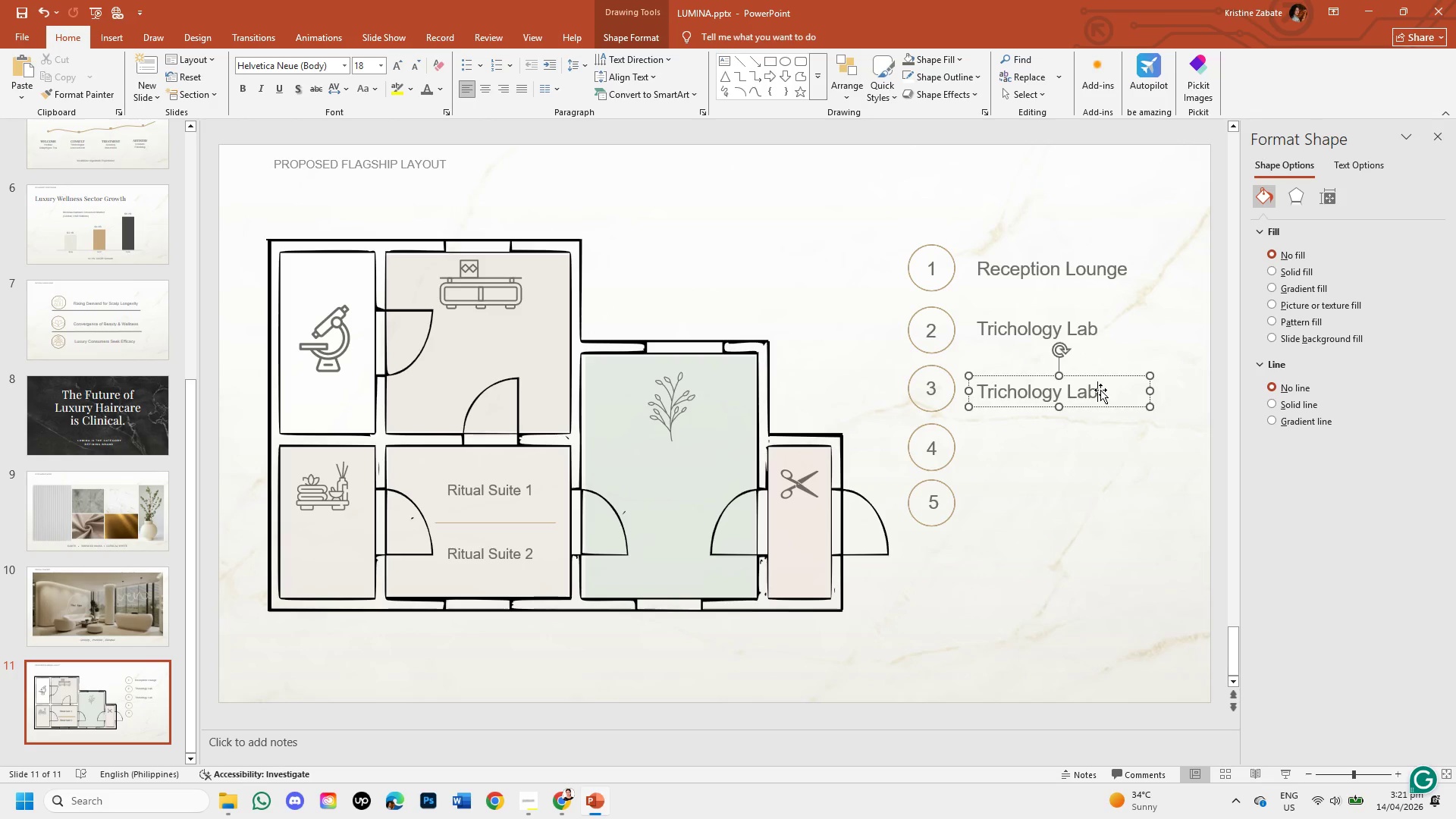 
hold_key(key=Backspace, duration=0.92)
 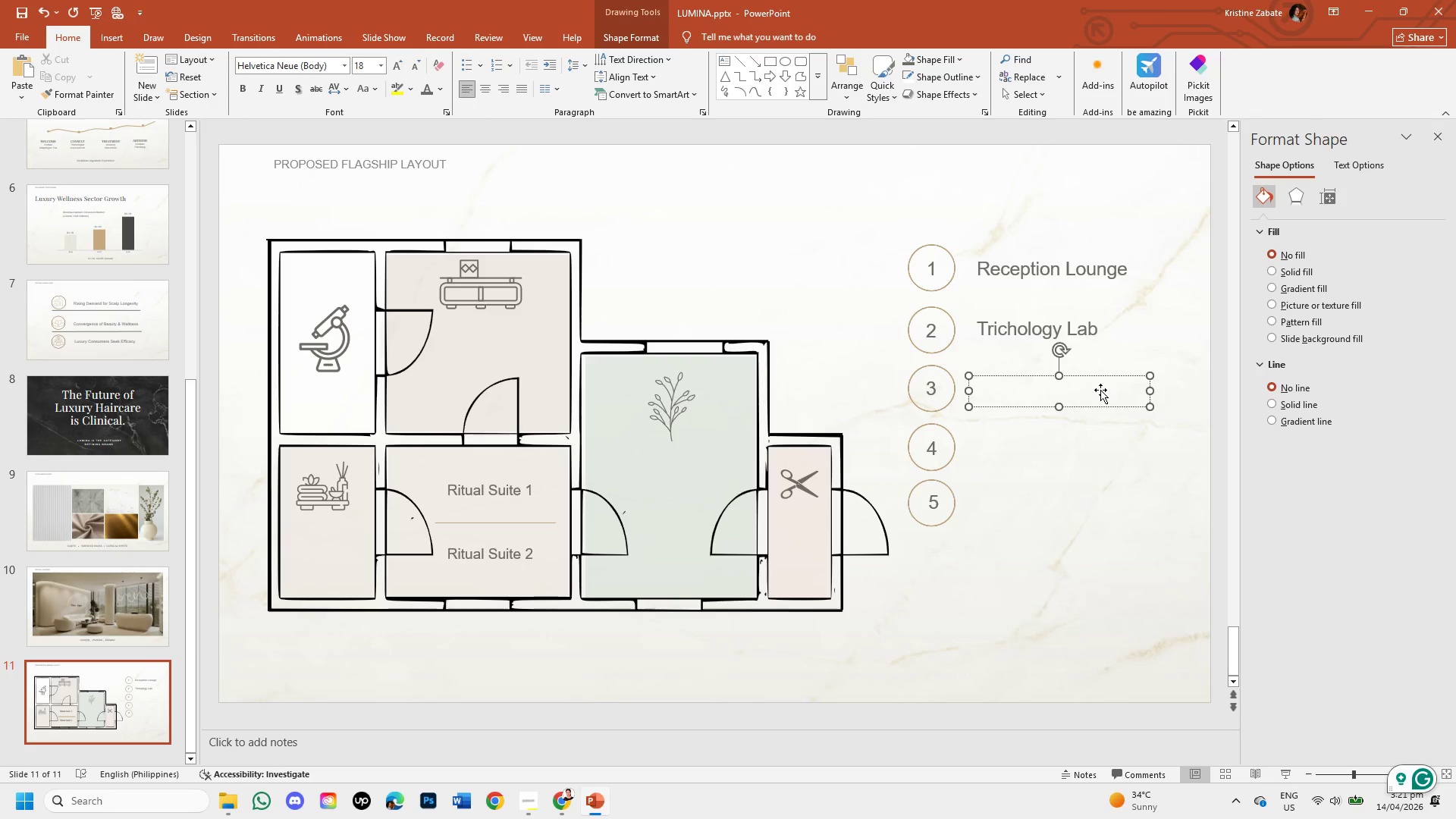 
type(Ritual Suites)
 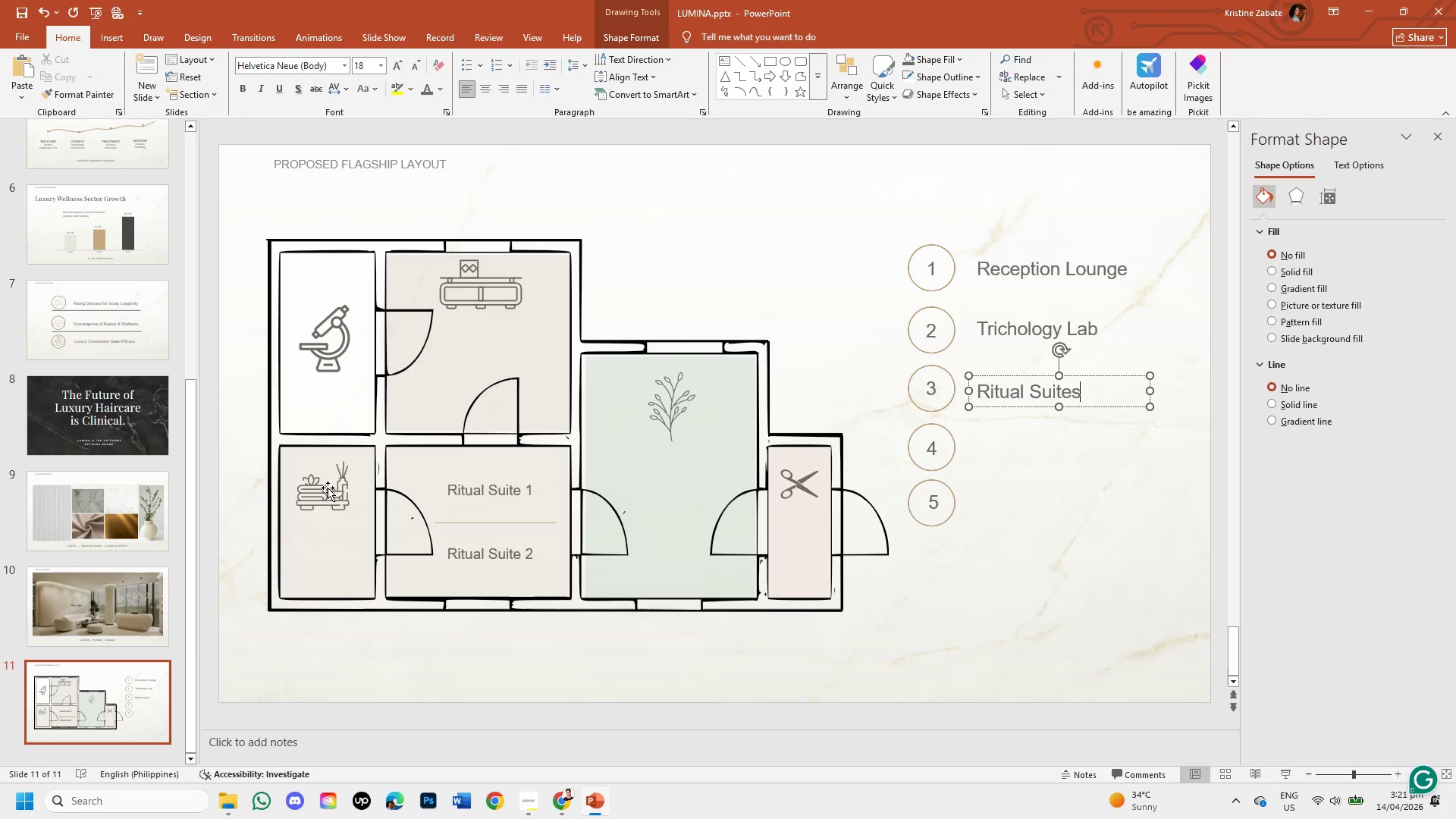 
wait(8.97)
 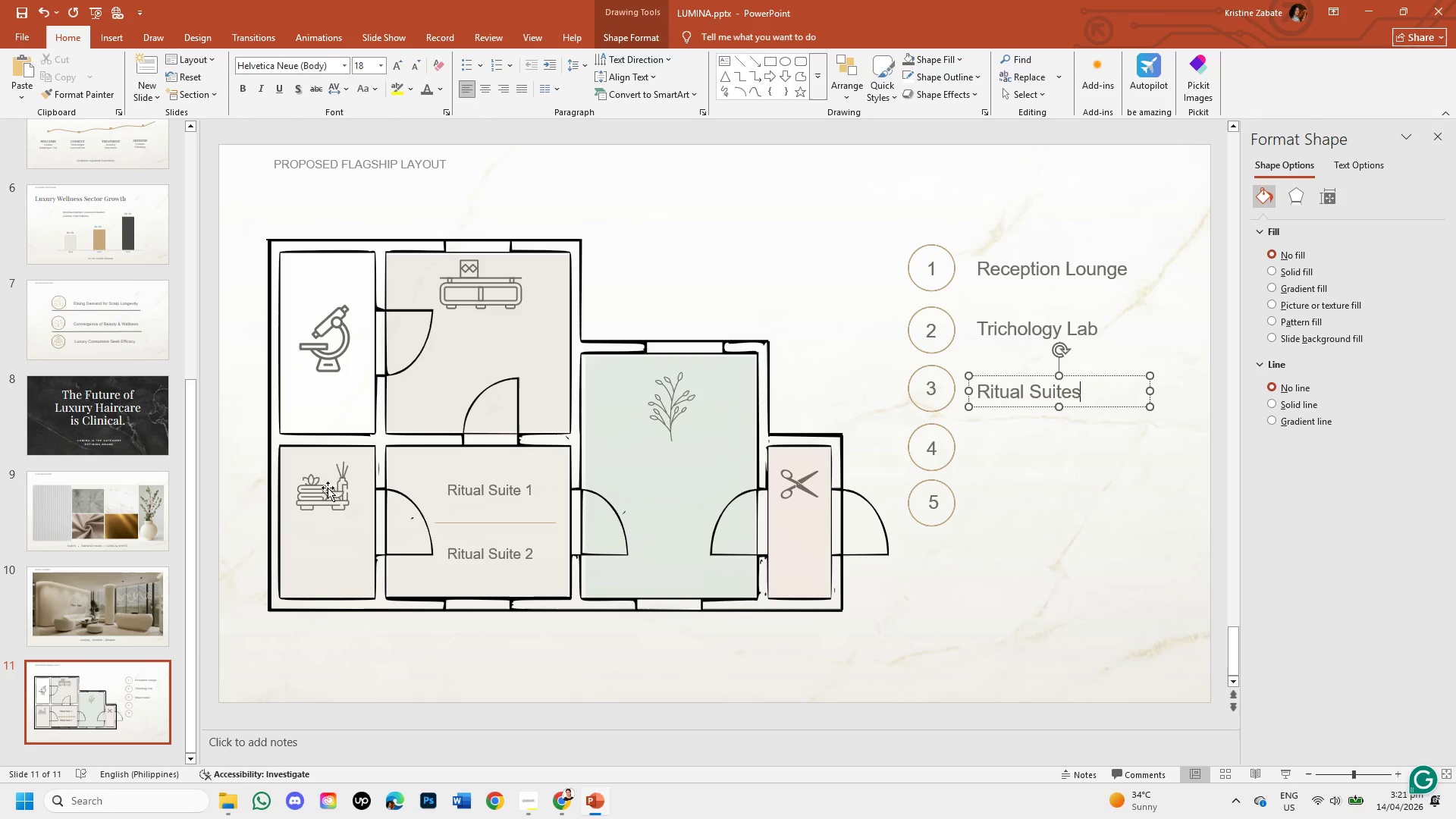 
left_click([1087, 465])
 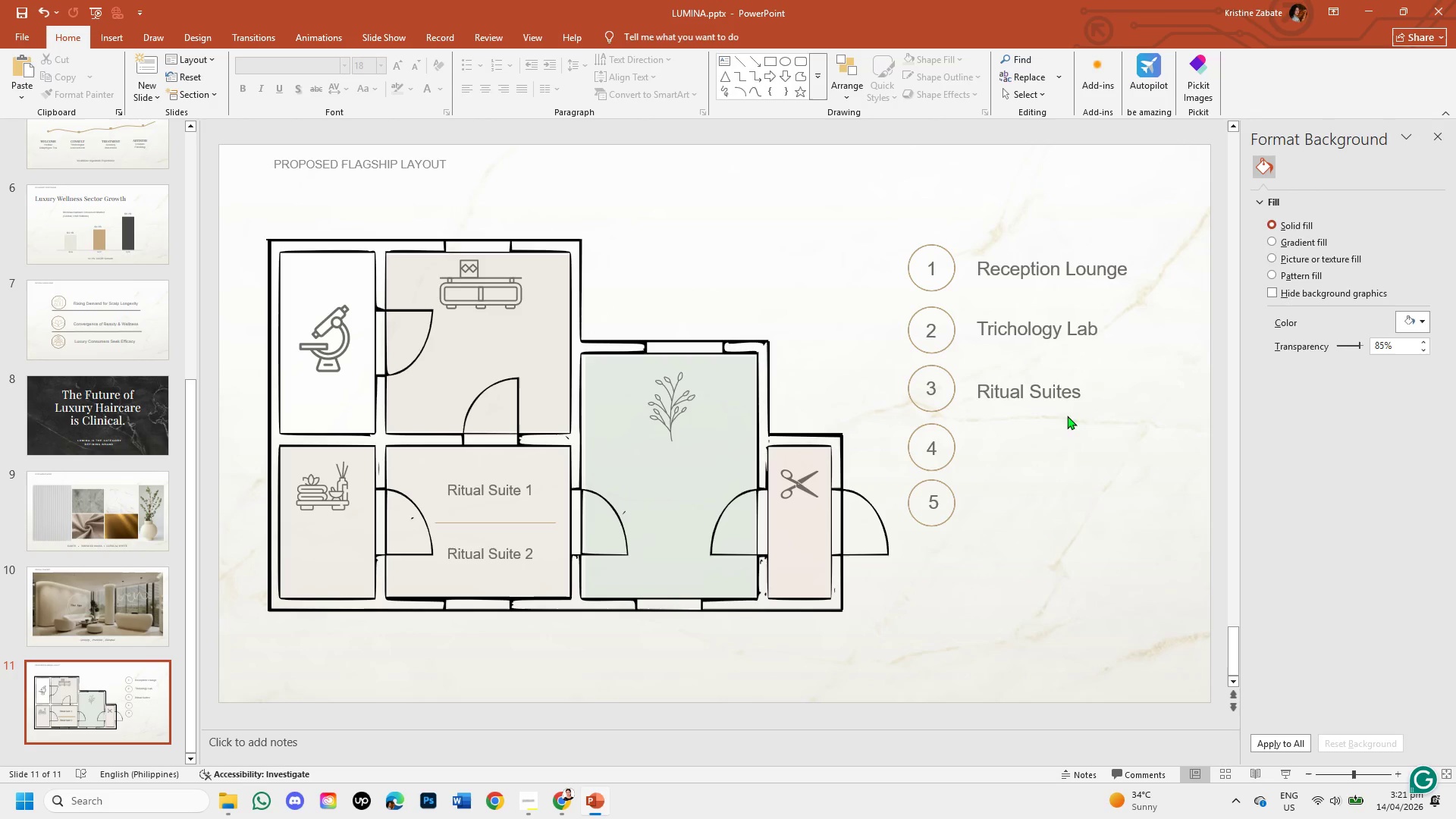 
left_click([1053, 396])
 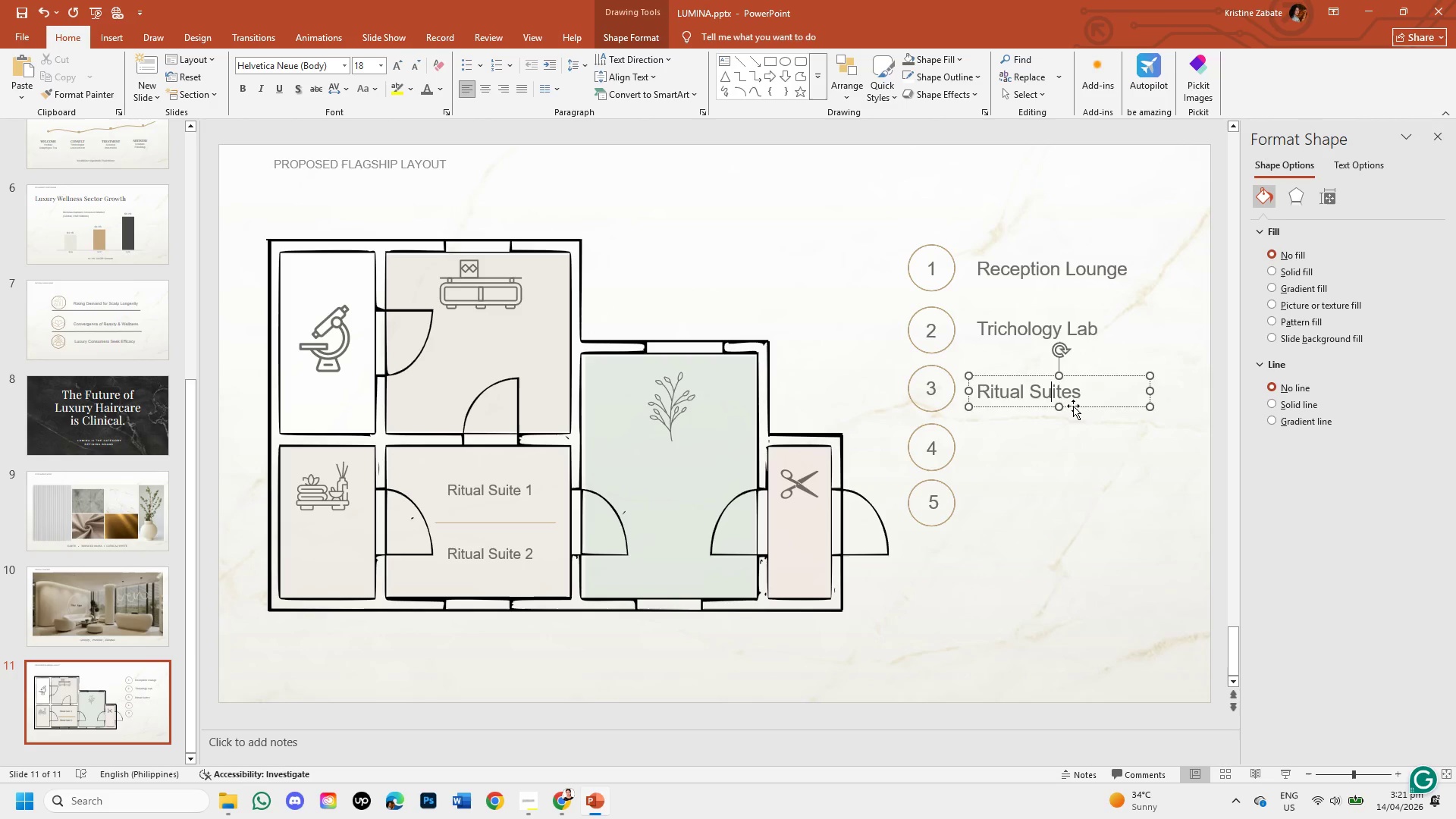 
left_click([1073, 406])
 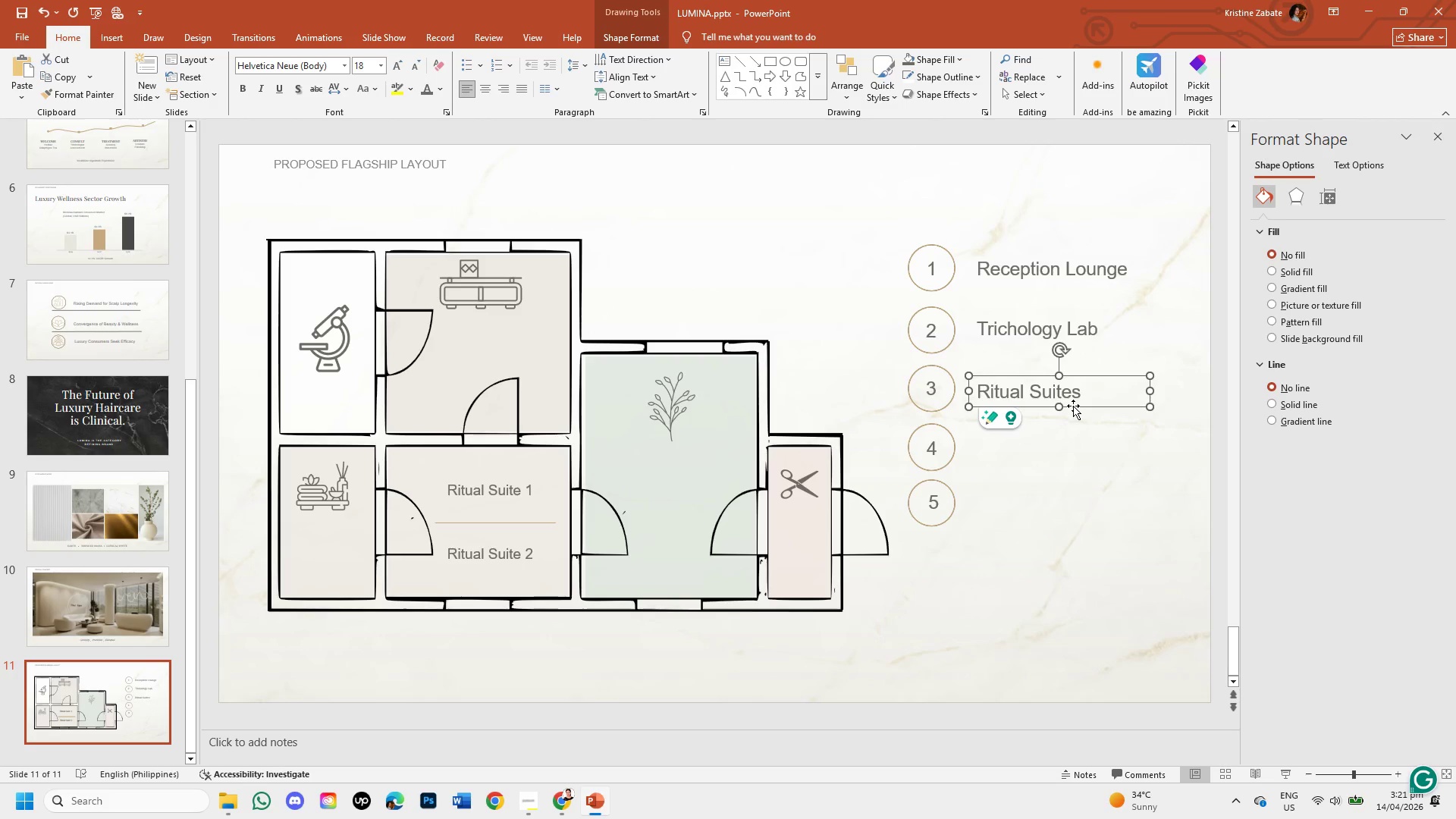 
key(Control+C)
 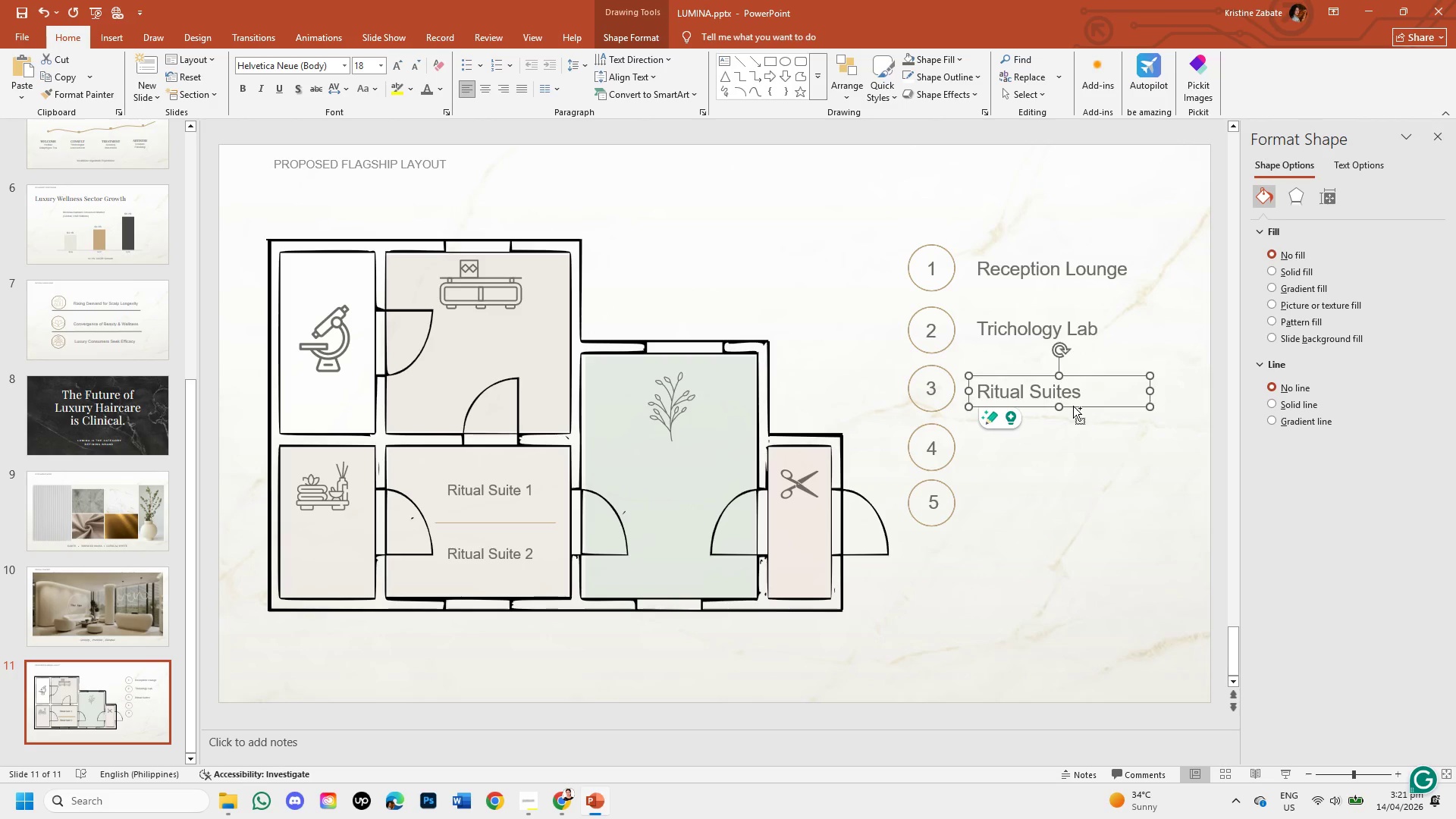 
key(Control+V)
 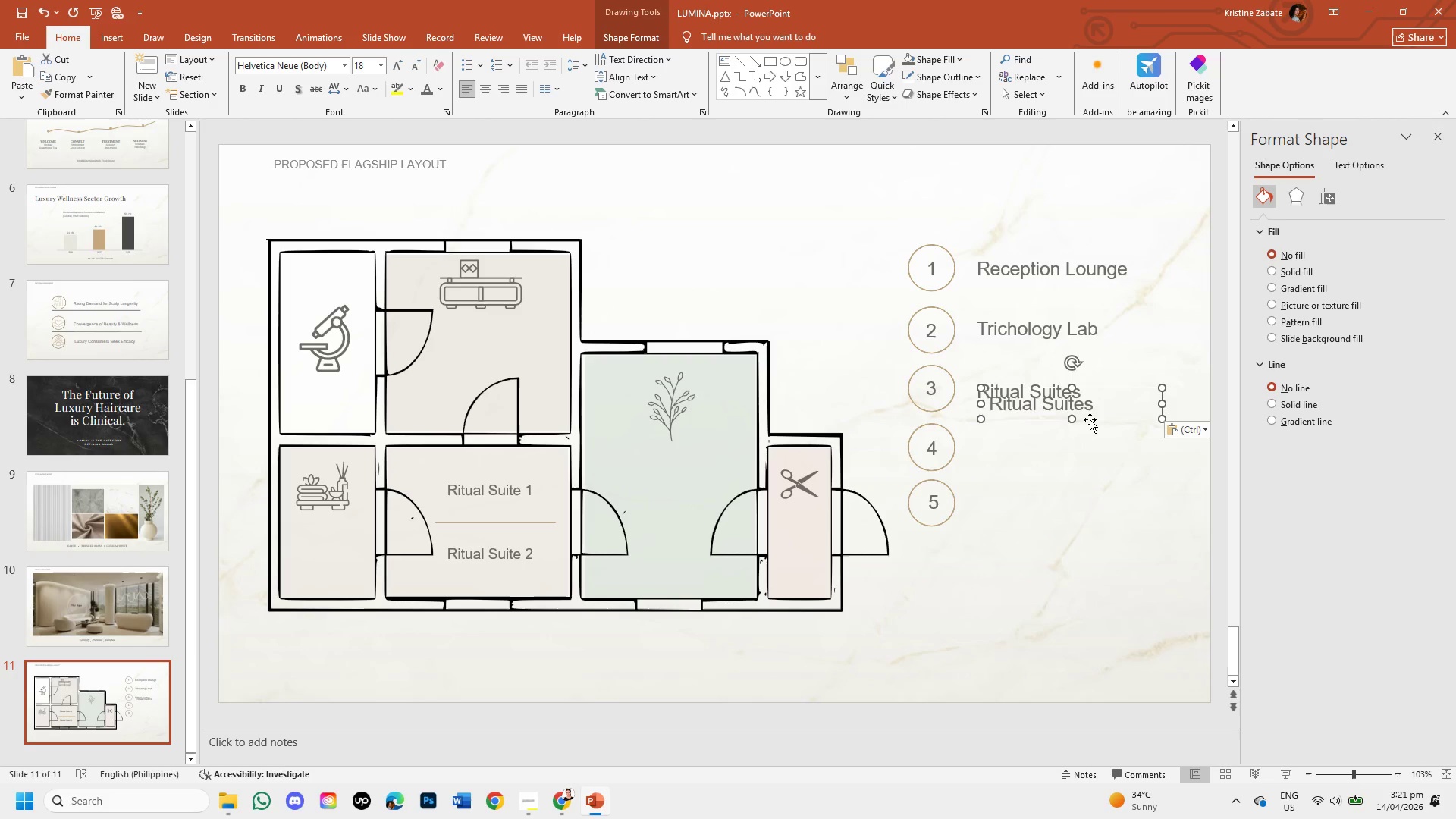 
left_click_drag(start_coordinate=[1090, 419], to_coordinate=[1078, 467])
 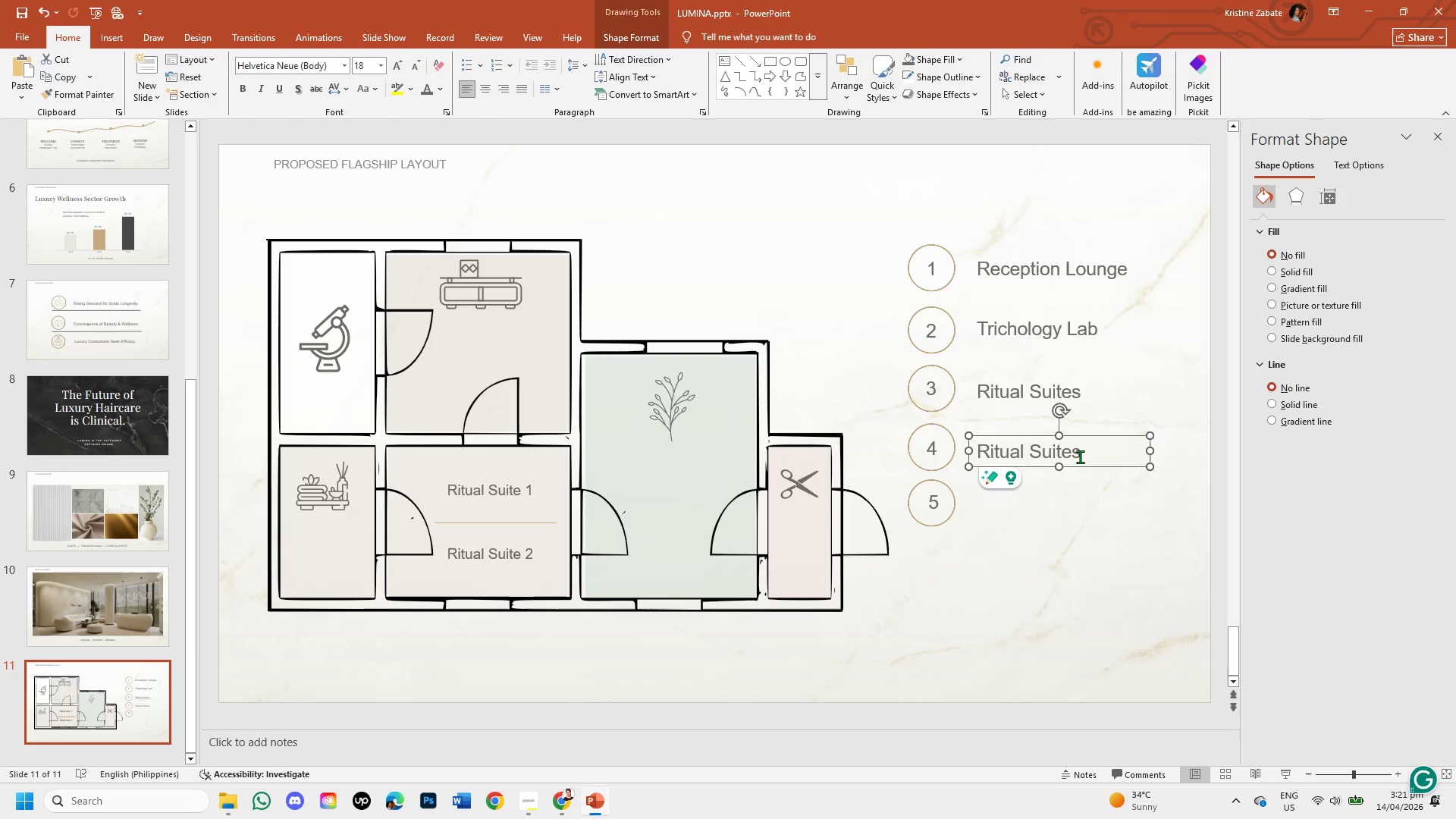 
left_click([1080, 457])
 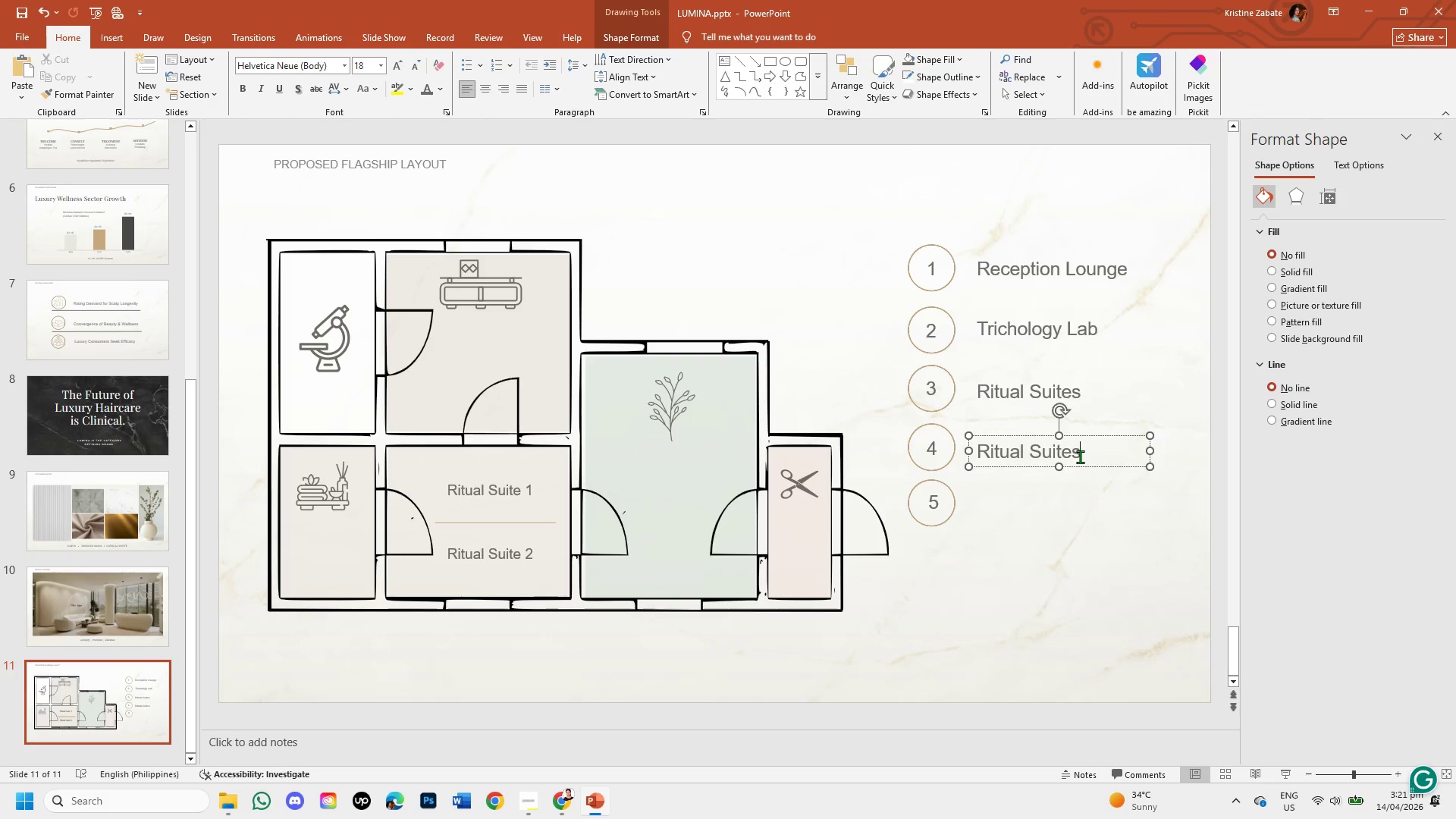 
hold_key(key=Backspace, duration=0.86)
 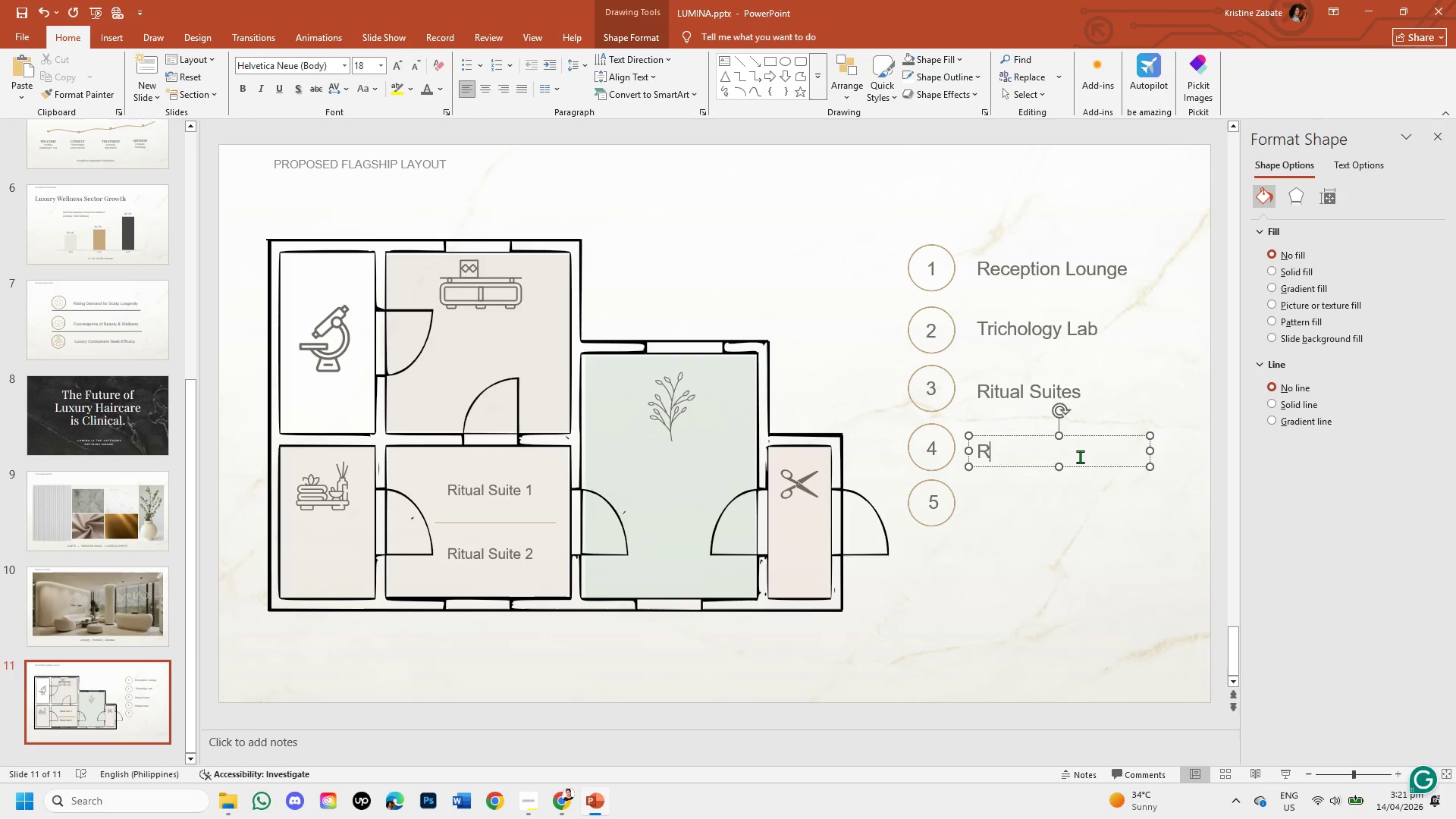 
key(Backspace)
type(Botam)
key(Backspace)
type(nical Bar)
 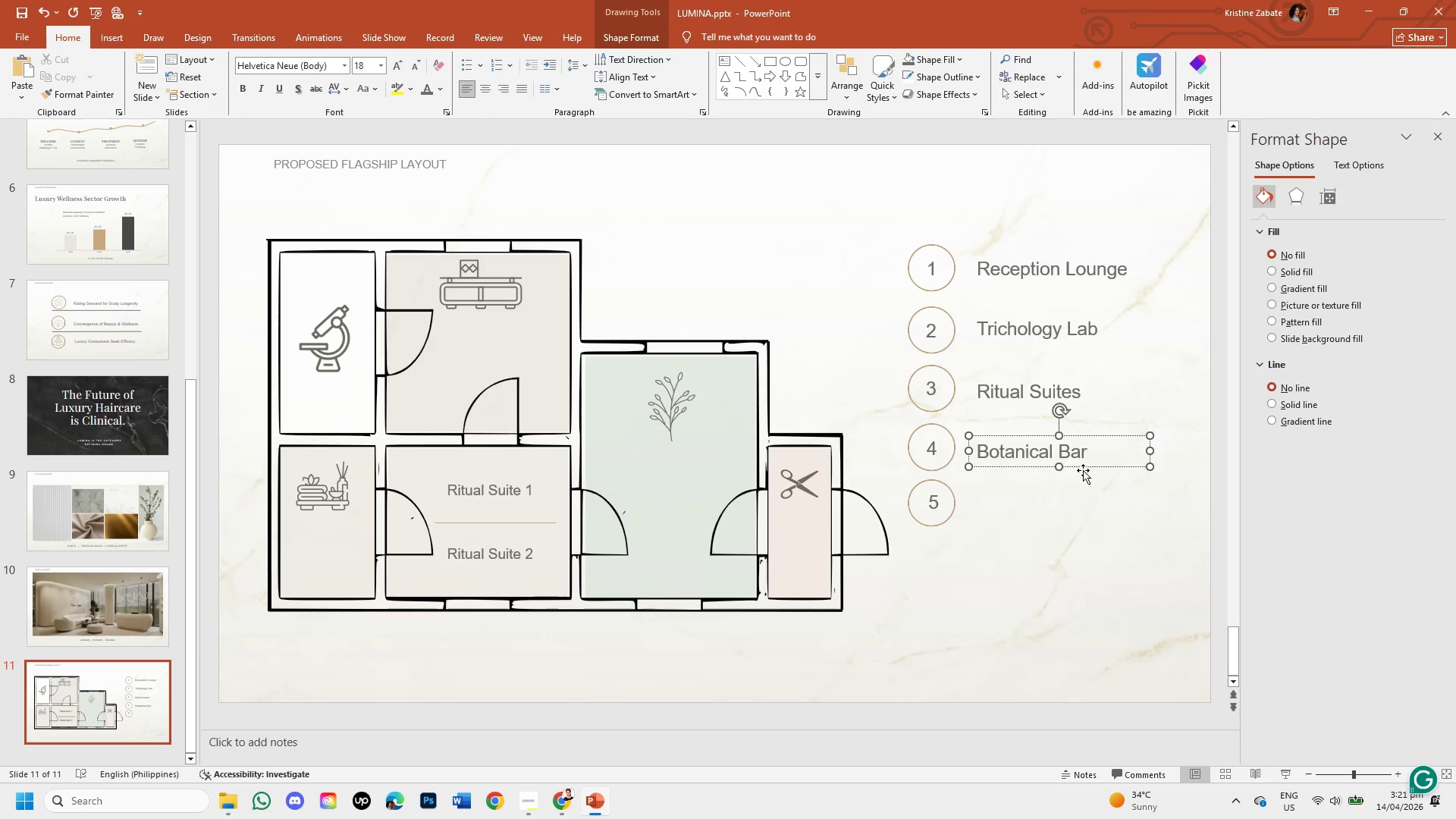 
left_click([1117, 507])
 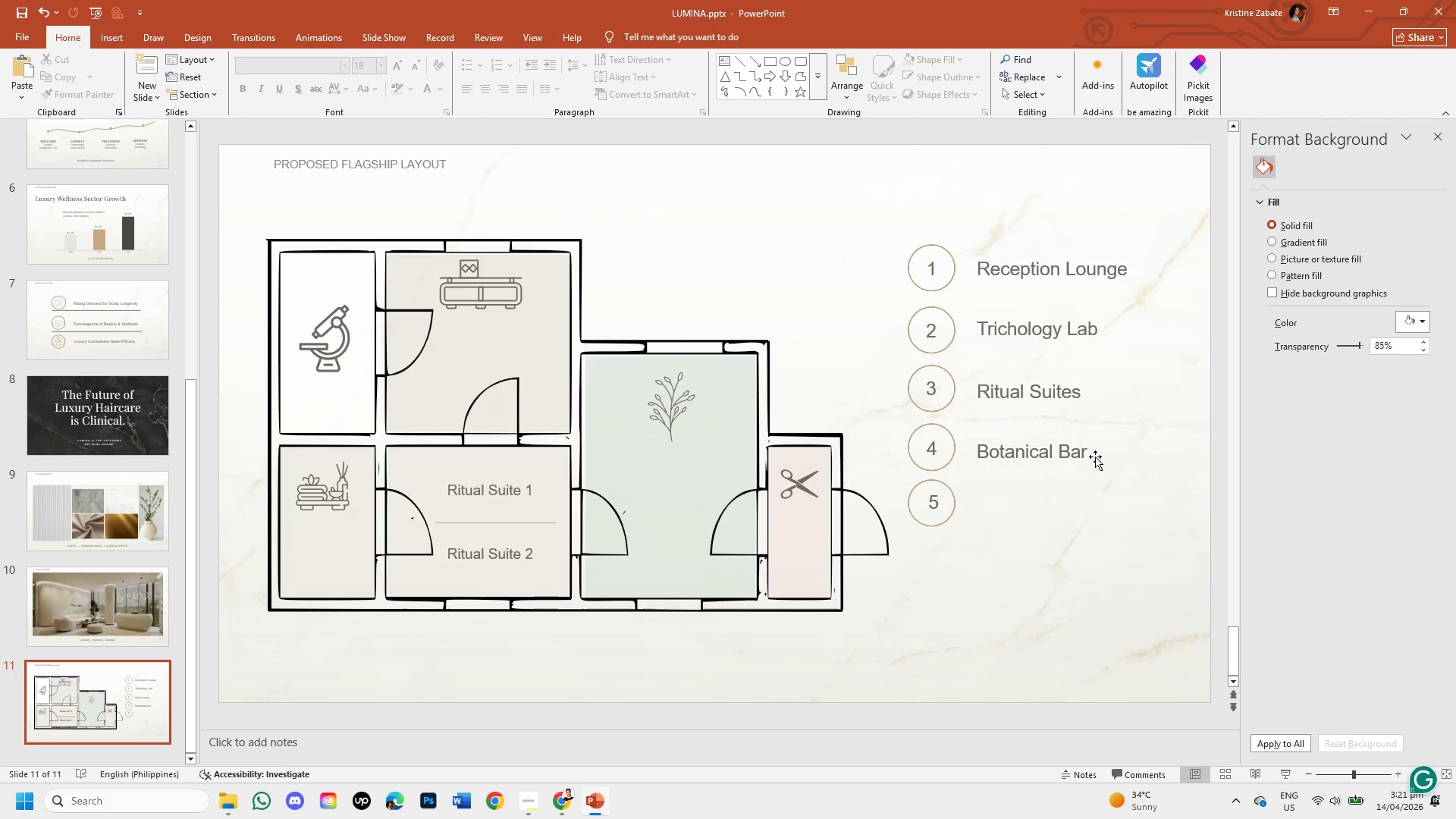 
left_click([1087, 453])
 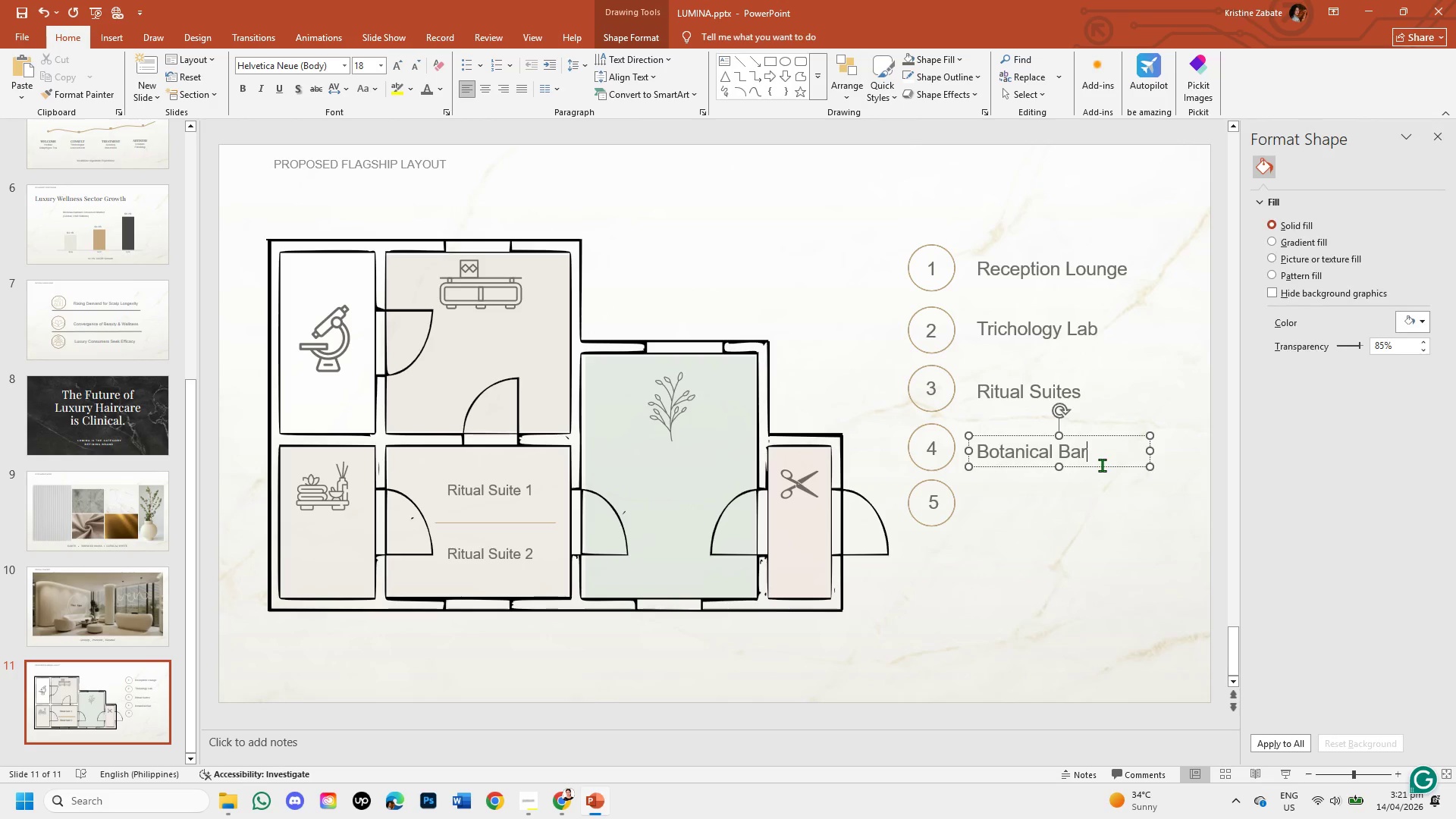 
left_click([1102, 465])
 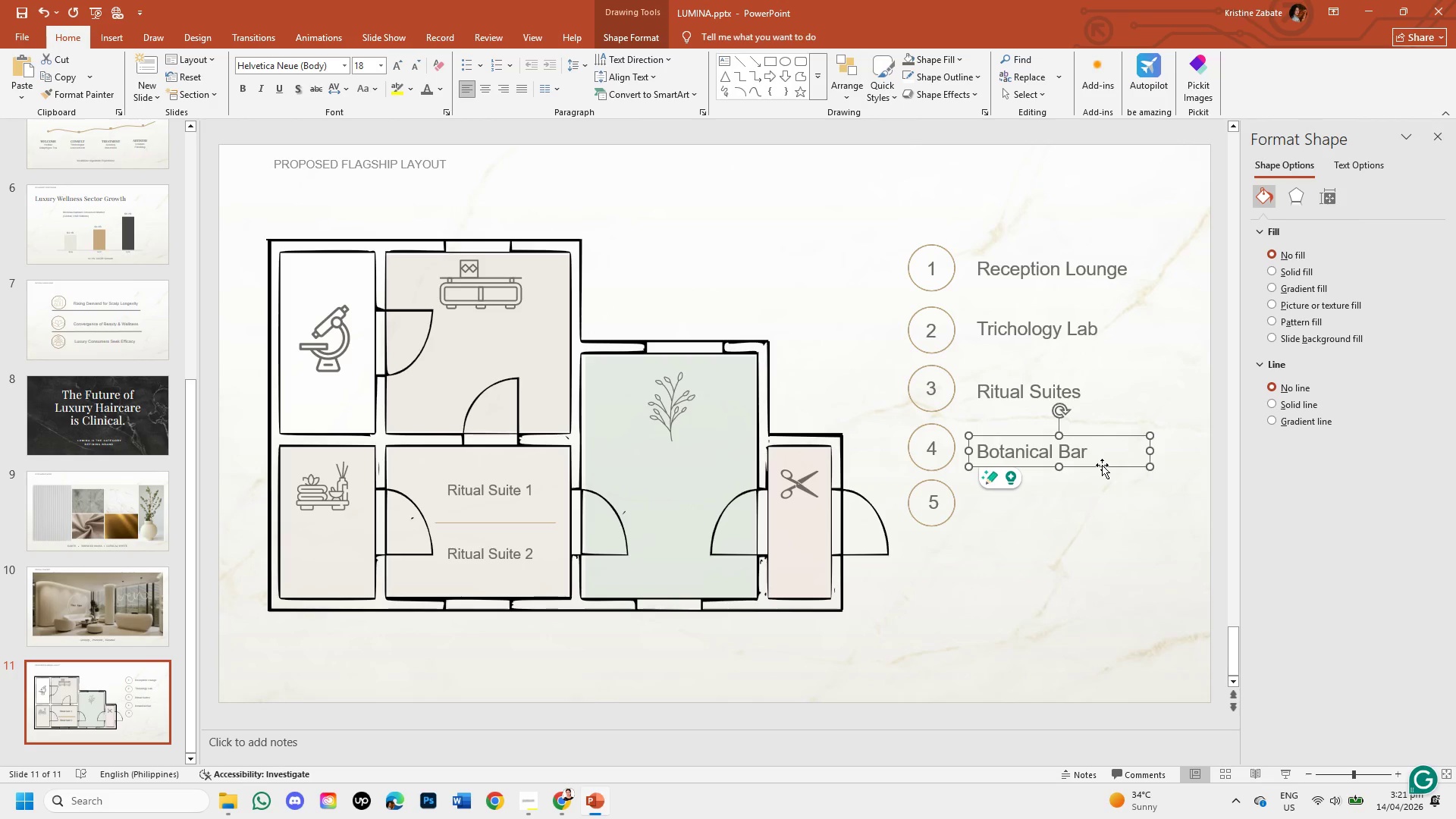 
key(Control+C)
 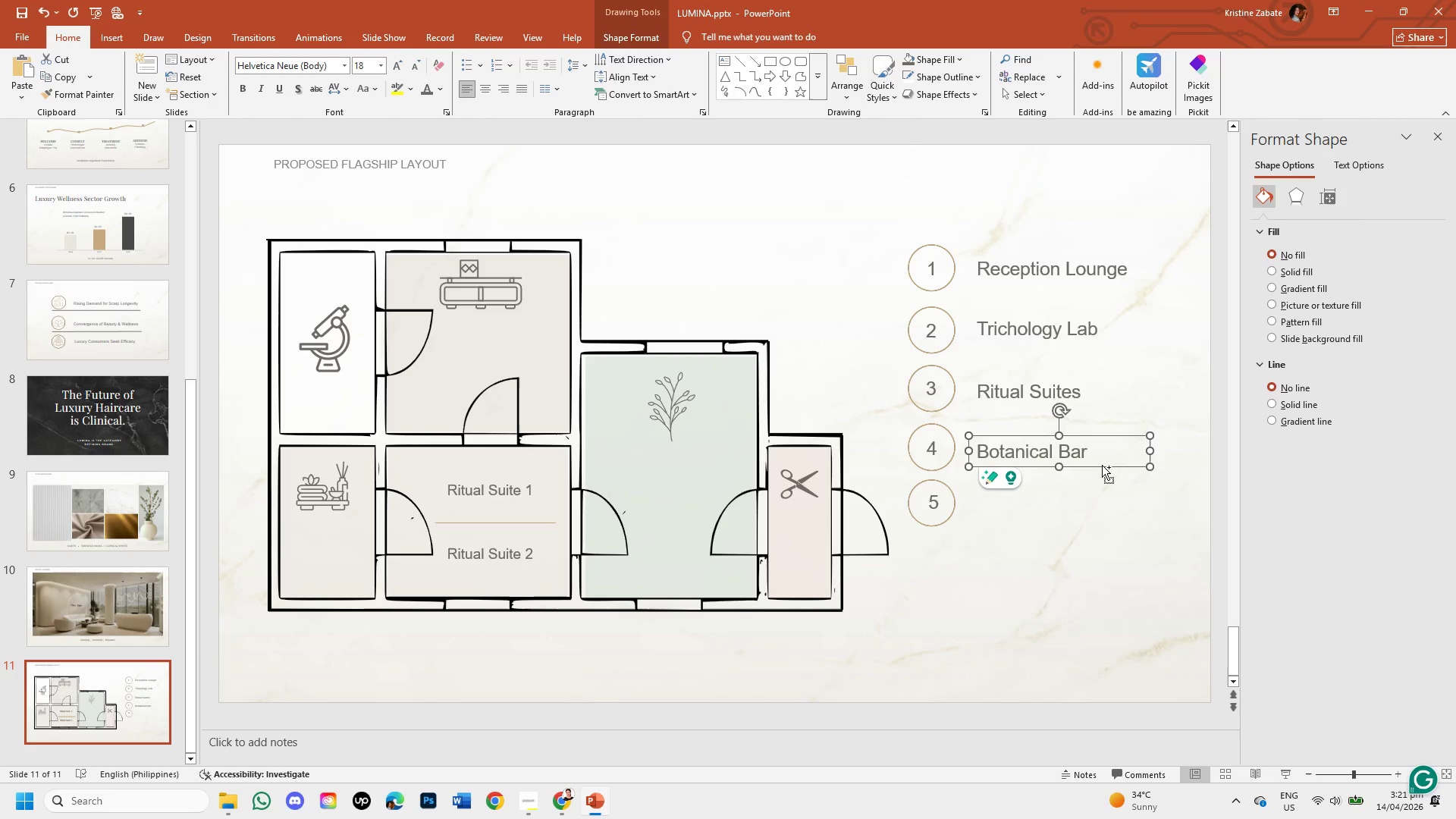 
key(Control+V)
 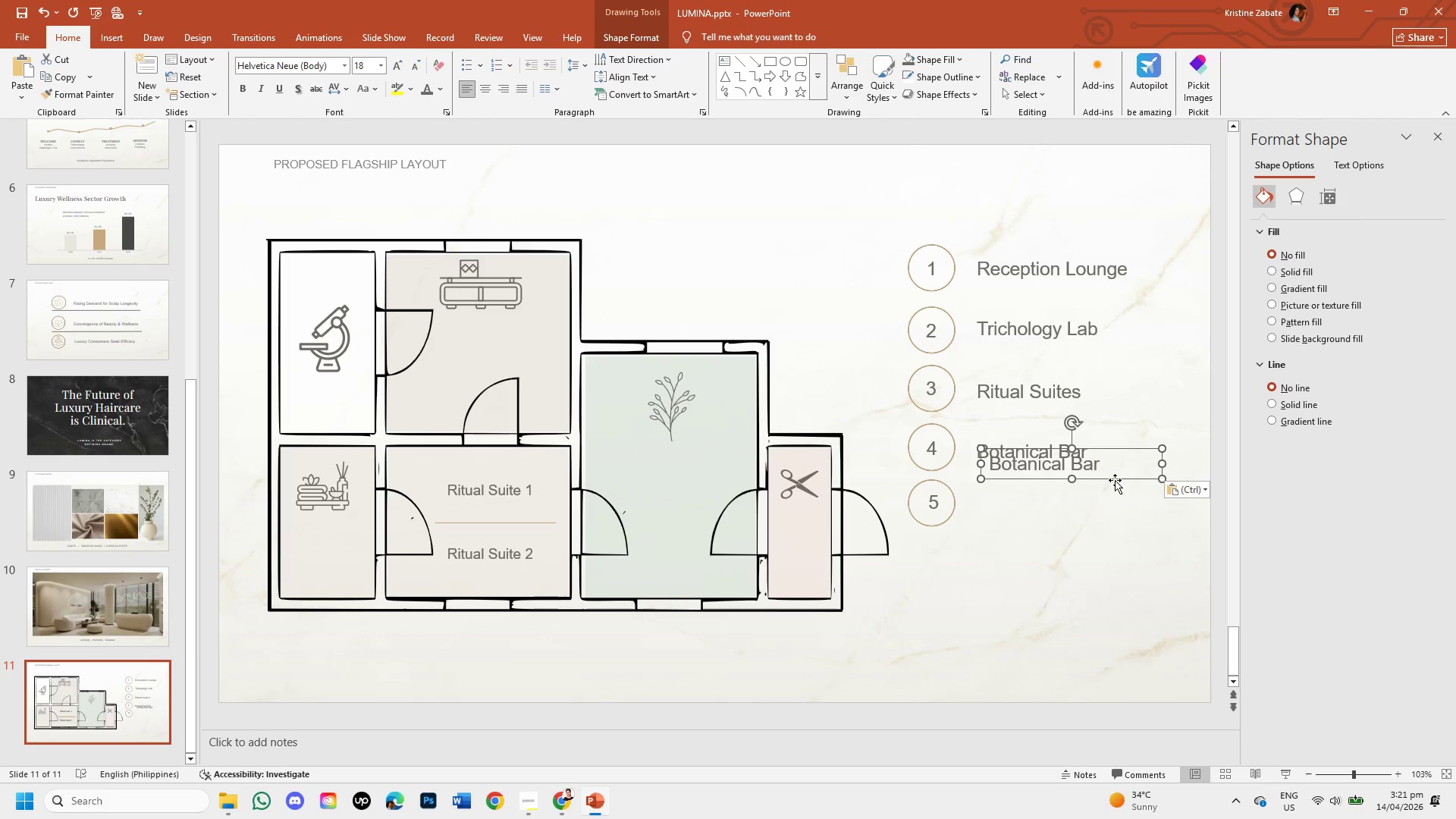 
left_click_drag(start_coordinate=[1115, 480], to_coordinate=[1103, 517])
 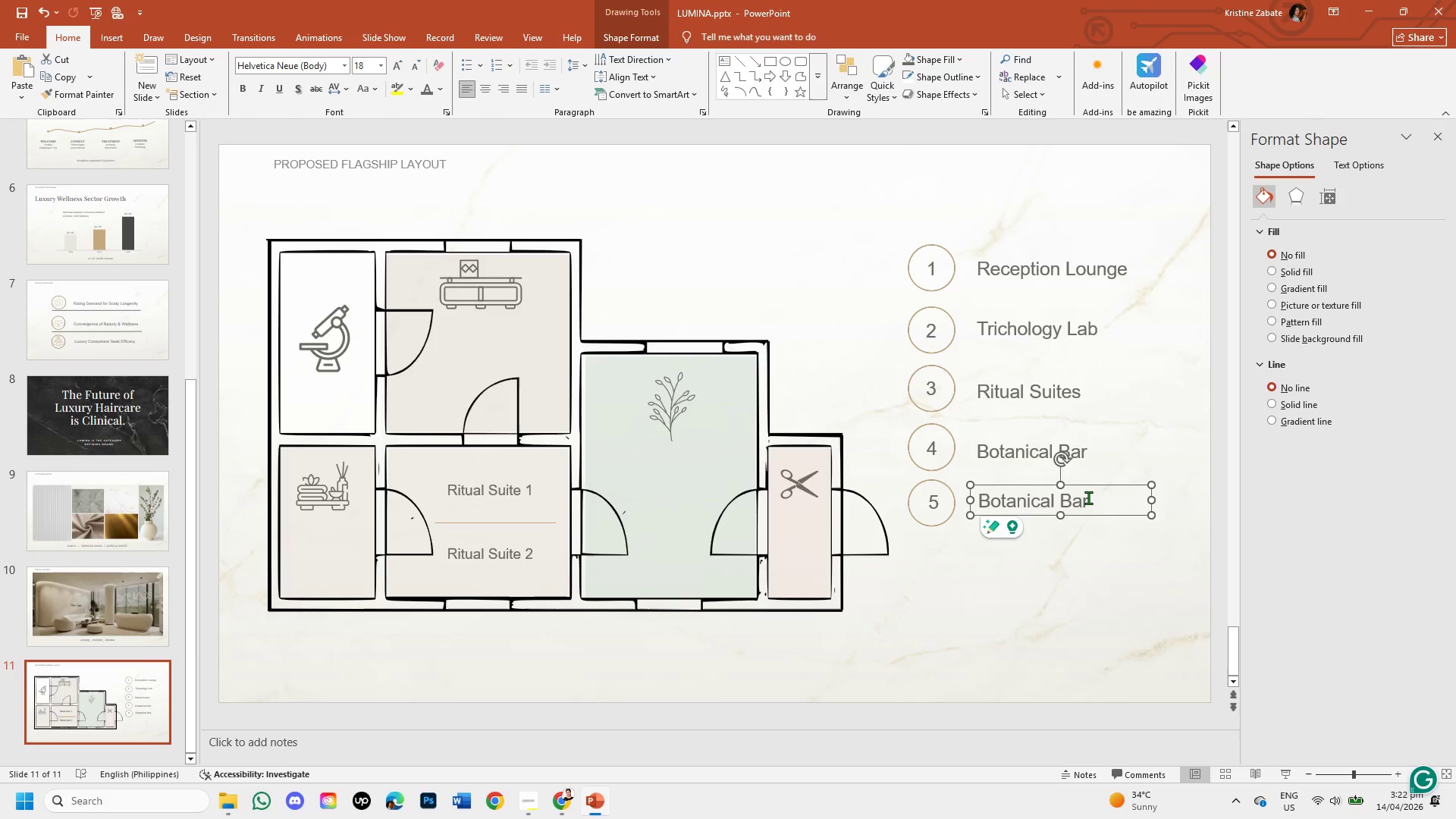 
left_click([1088, 497])
 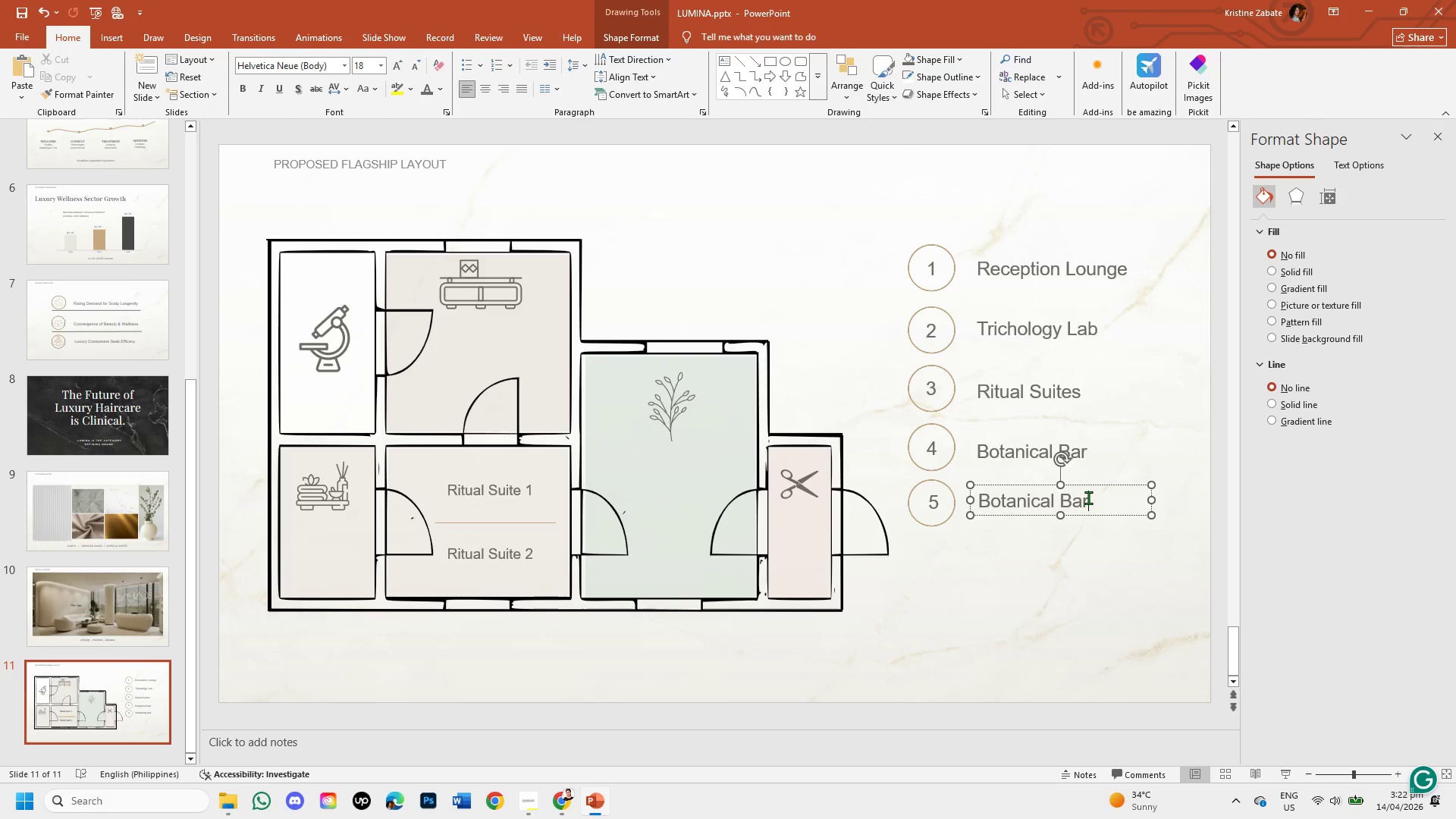 
hold_key(key=Backspace, duration=0.72)
 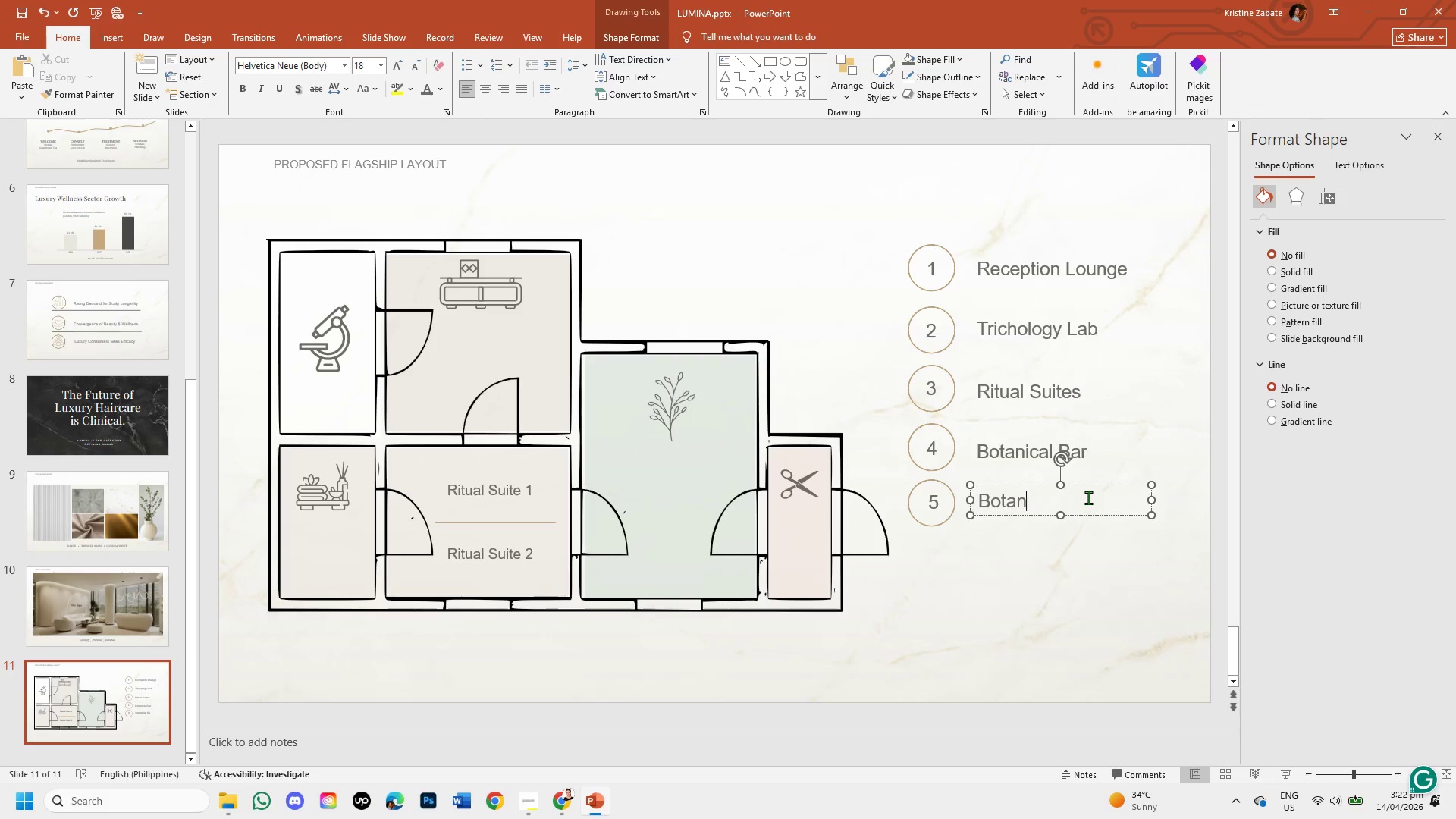 
key(Backspace)
key(Backspace)
key(Backspace)
key(Backspace)
key(Backspace)
type(Couture Styling Atelier)
 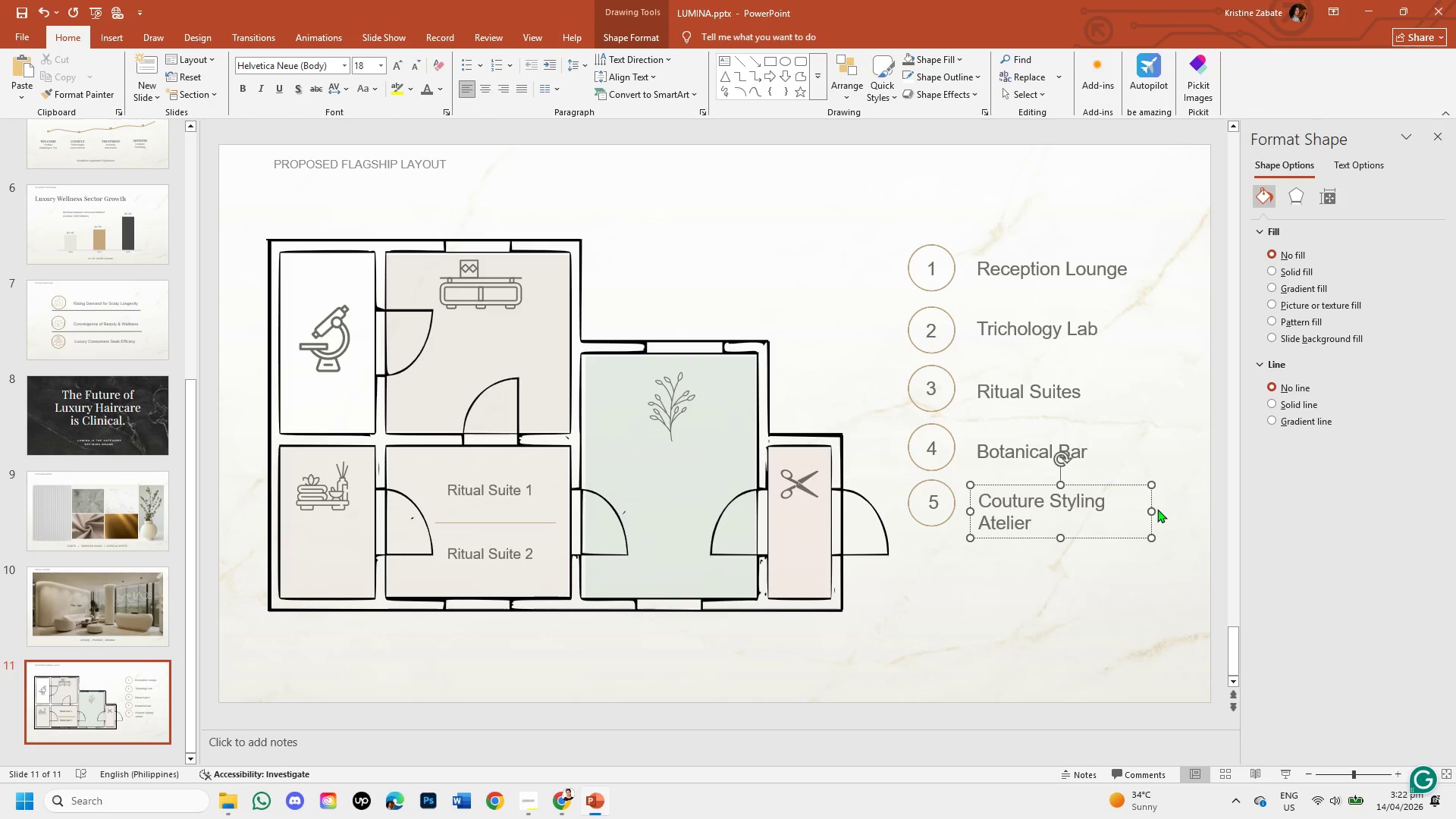 
left_click_drag(start_coordinate=[1152, 509], to_coordinate=[1173, 510])
 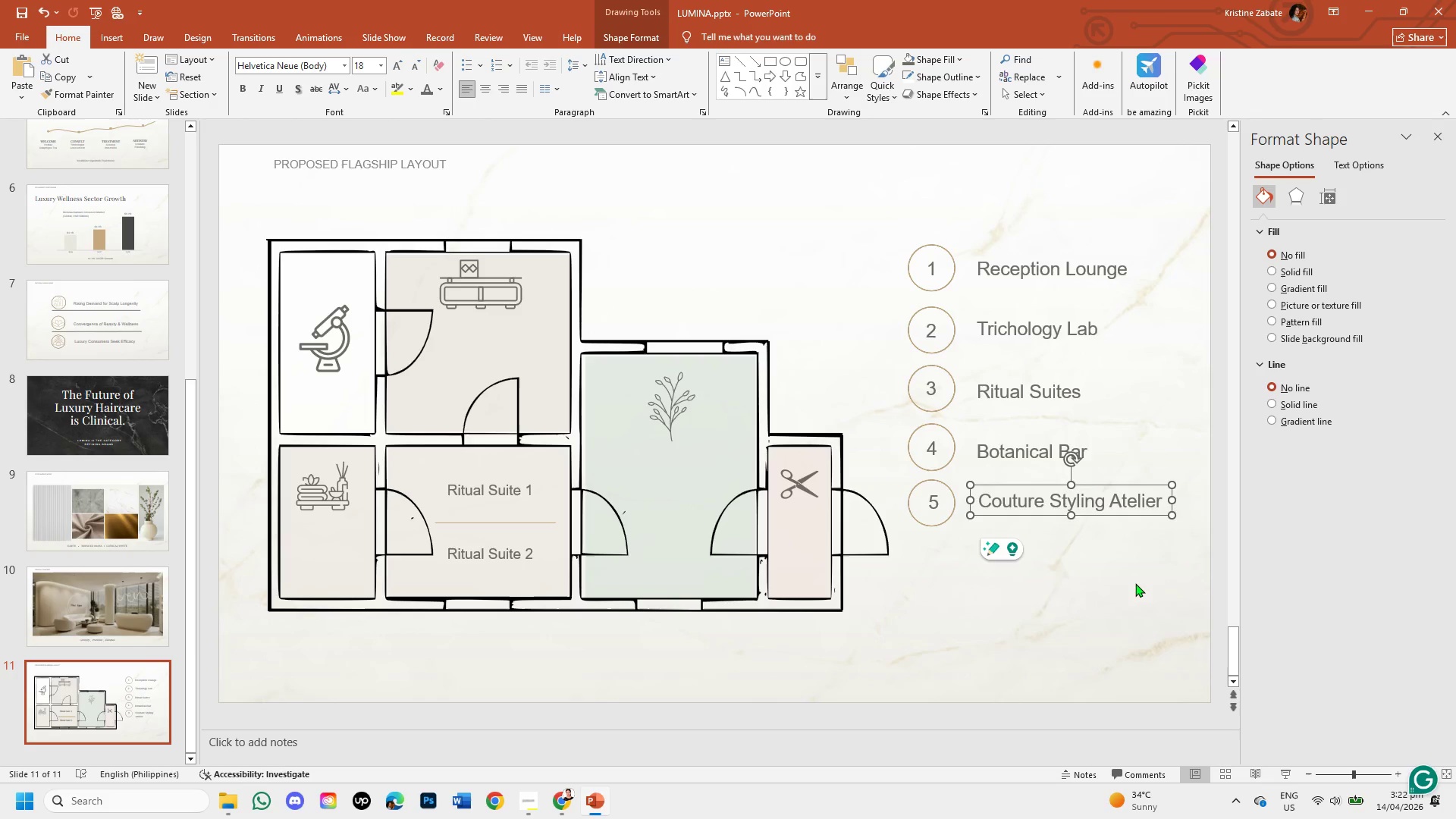 
left_click([1135, 583])
 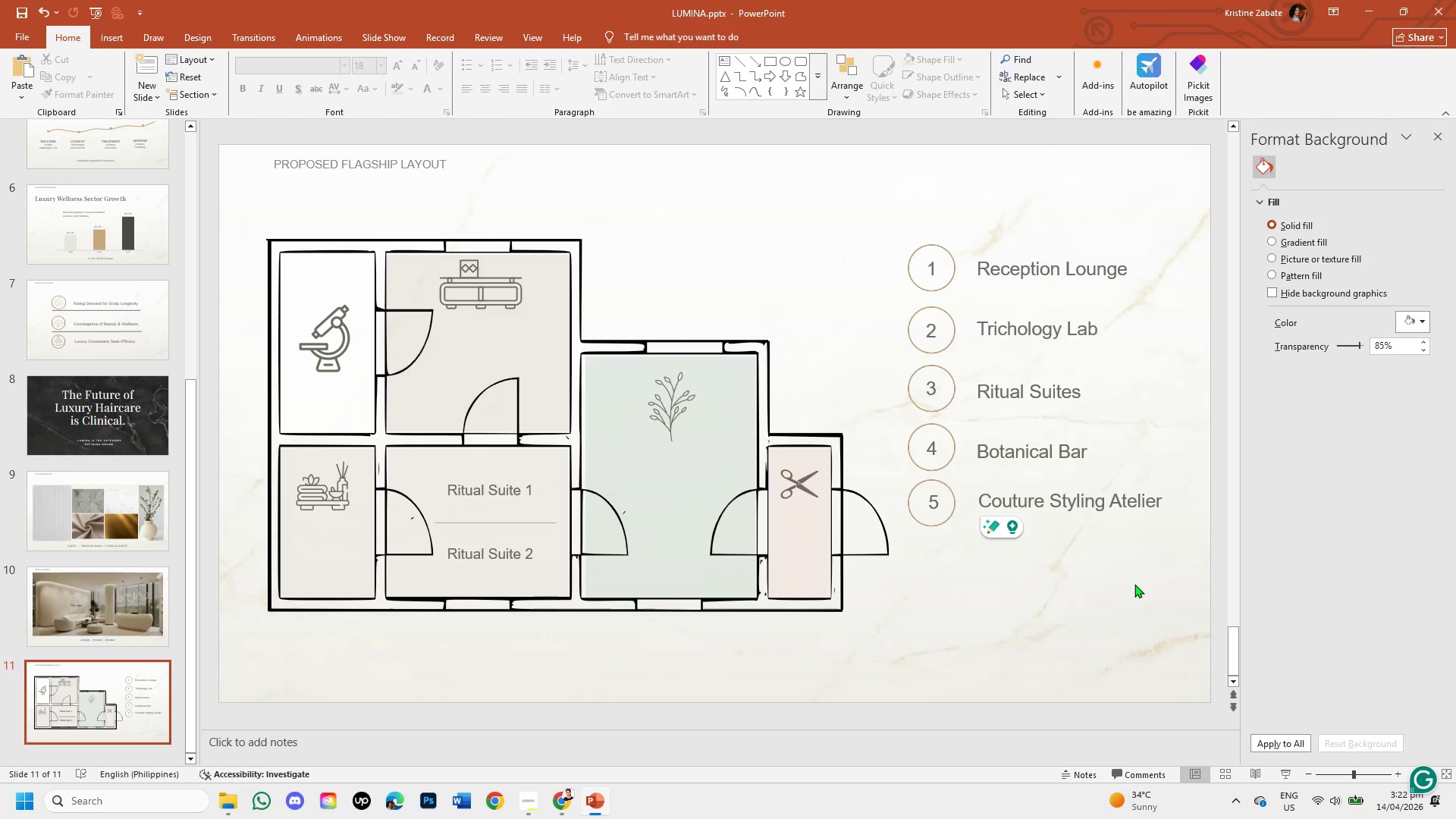 
wait(10.8)
 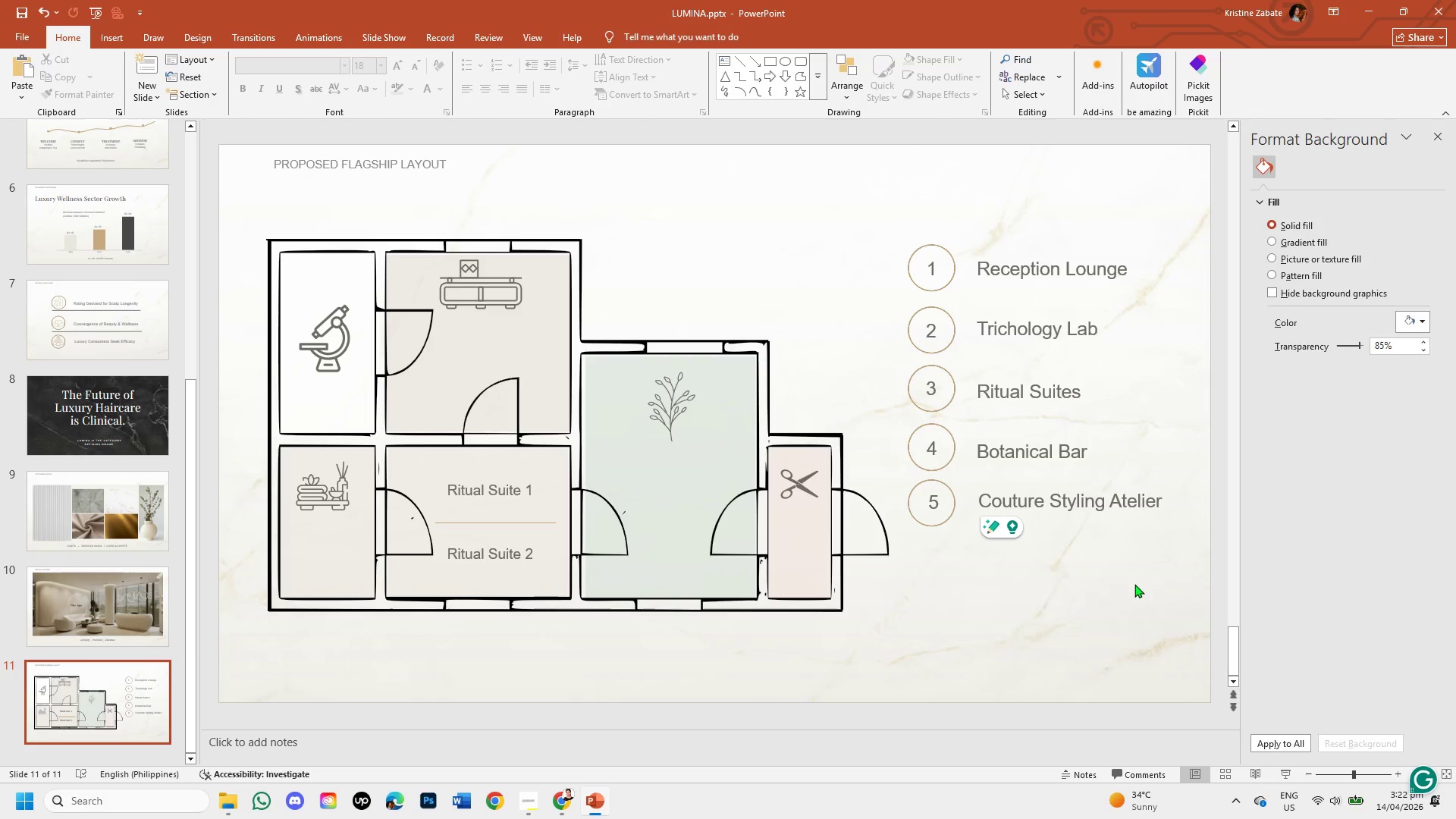 
left_click([1081, 271])
 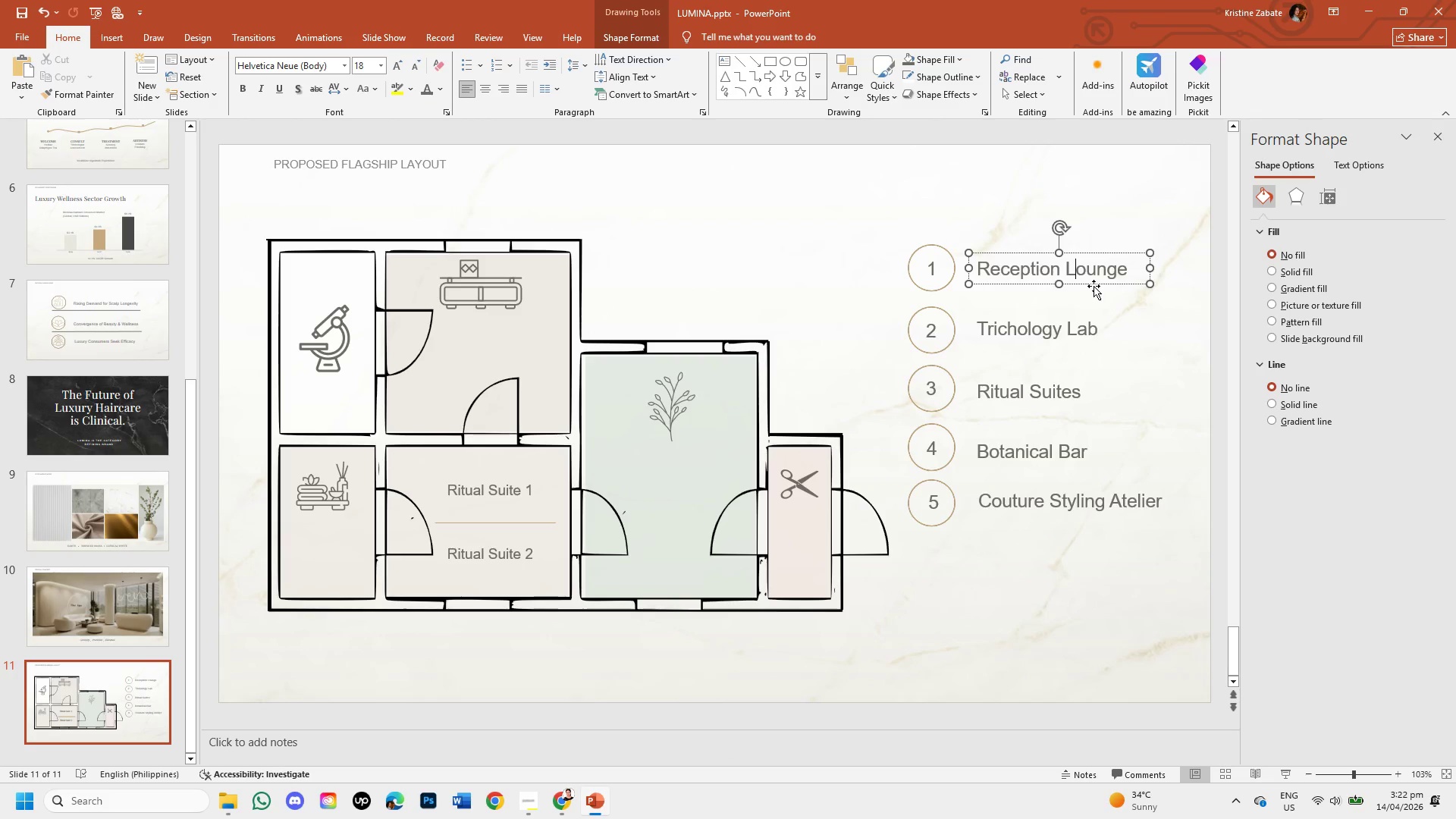 
left_click_drag(start_coordinate=[1094, 281], to_coordinate=[1090, 280])
 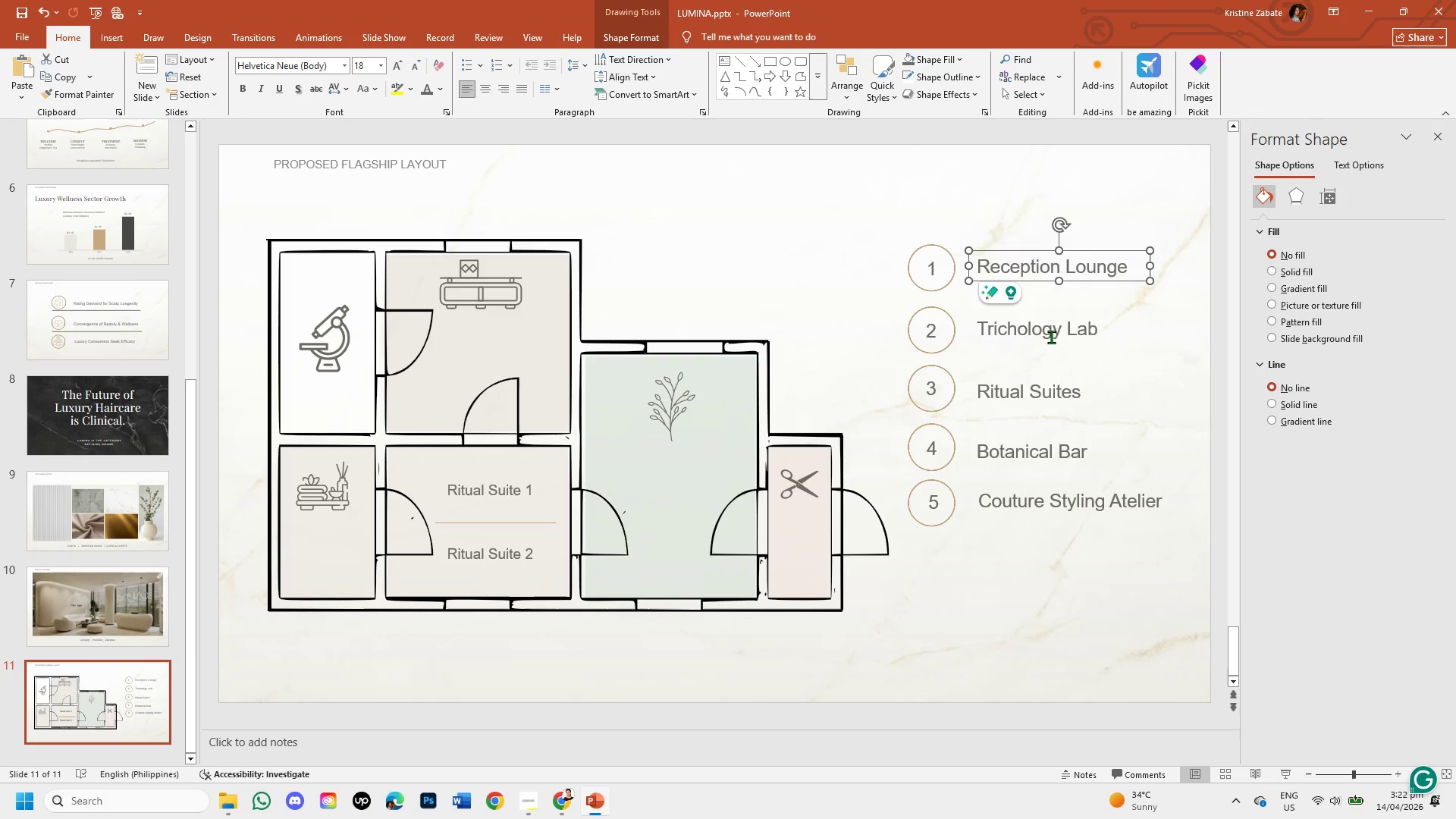 
left_click([1051, 337])
 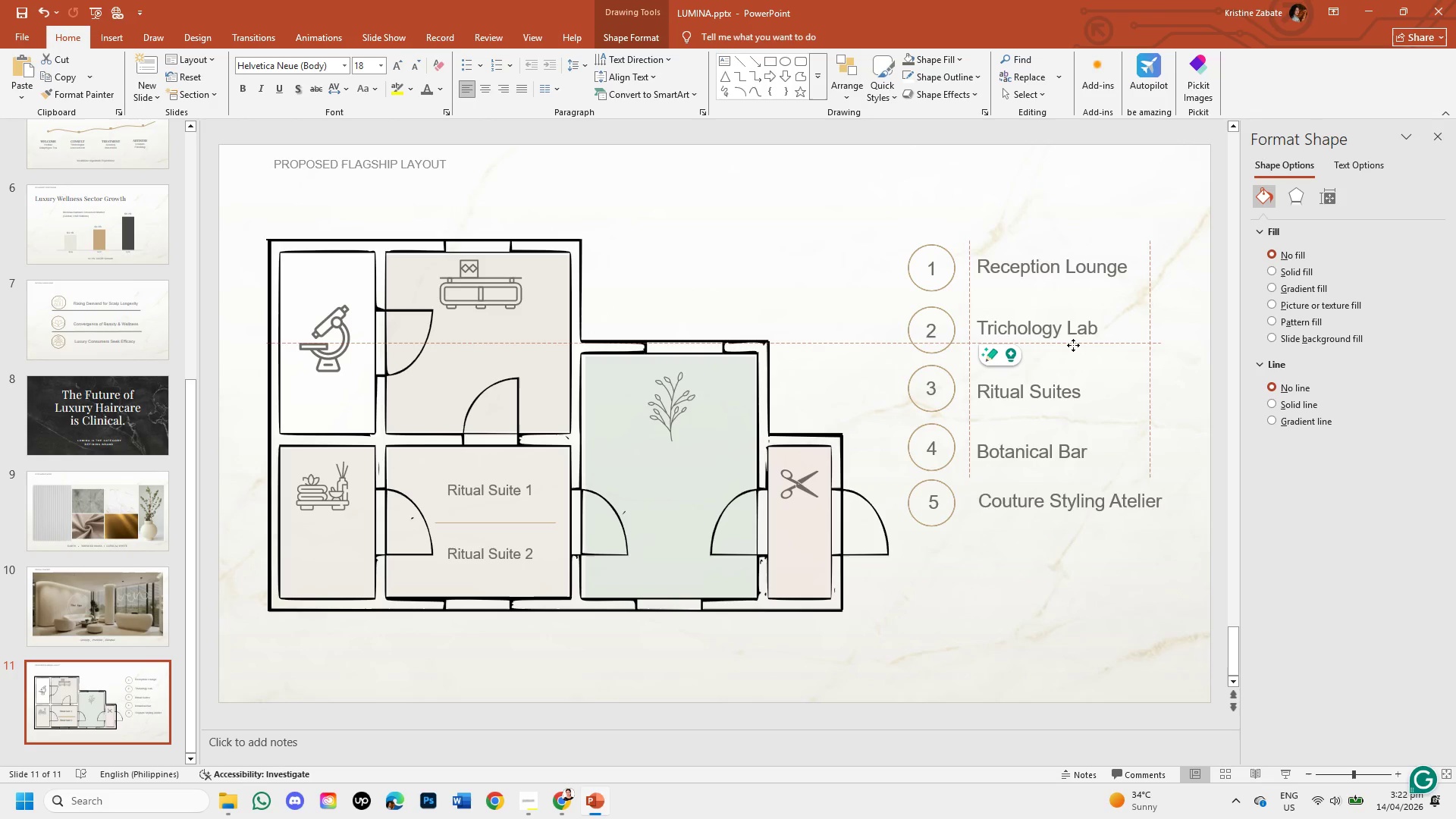 
wait(8.09)
 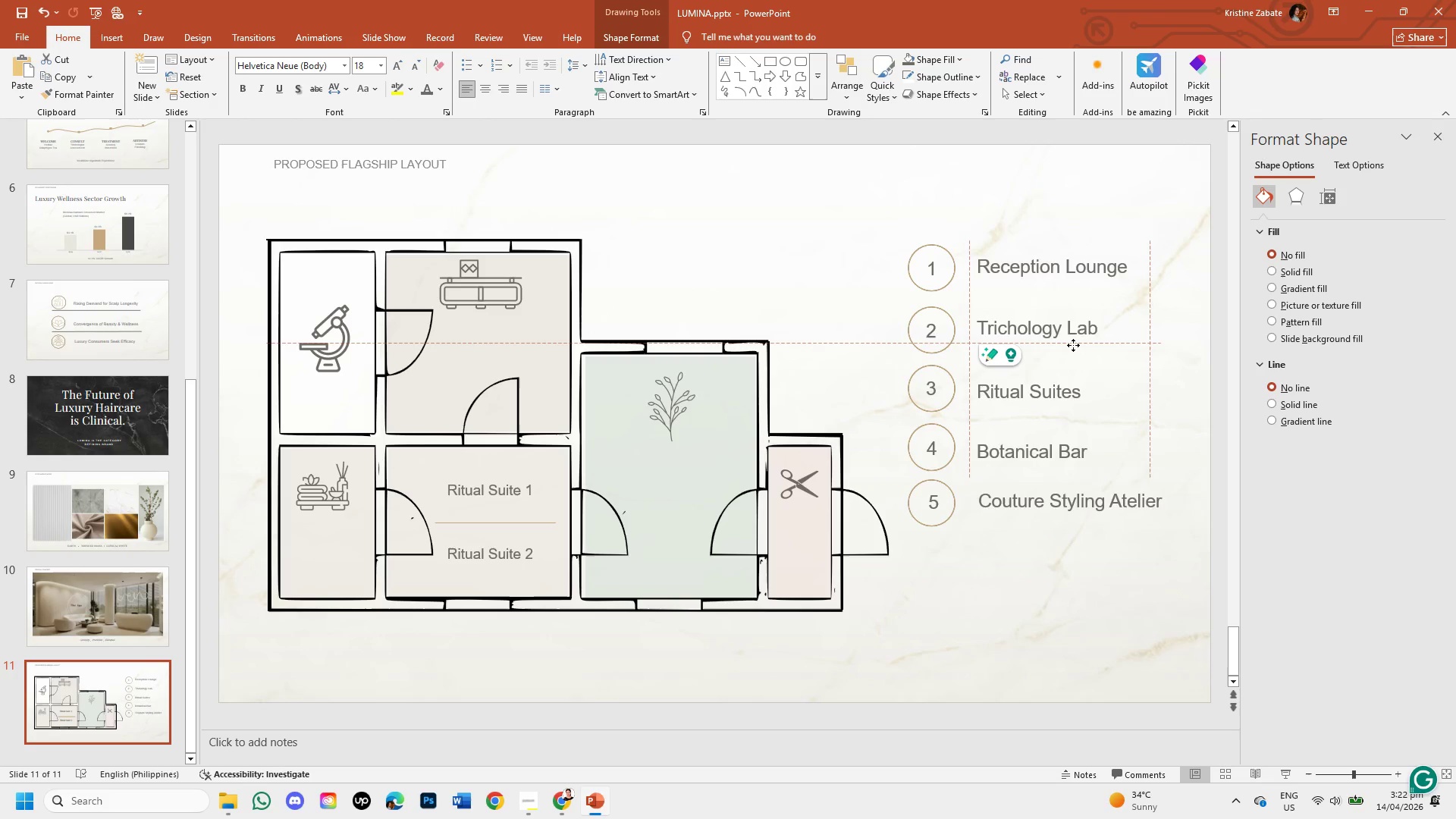 
left_click_drag(start_coordinate=[1042, 405], to_coordinate=[1050, 395])
 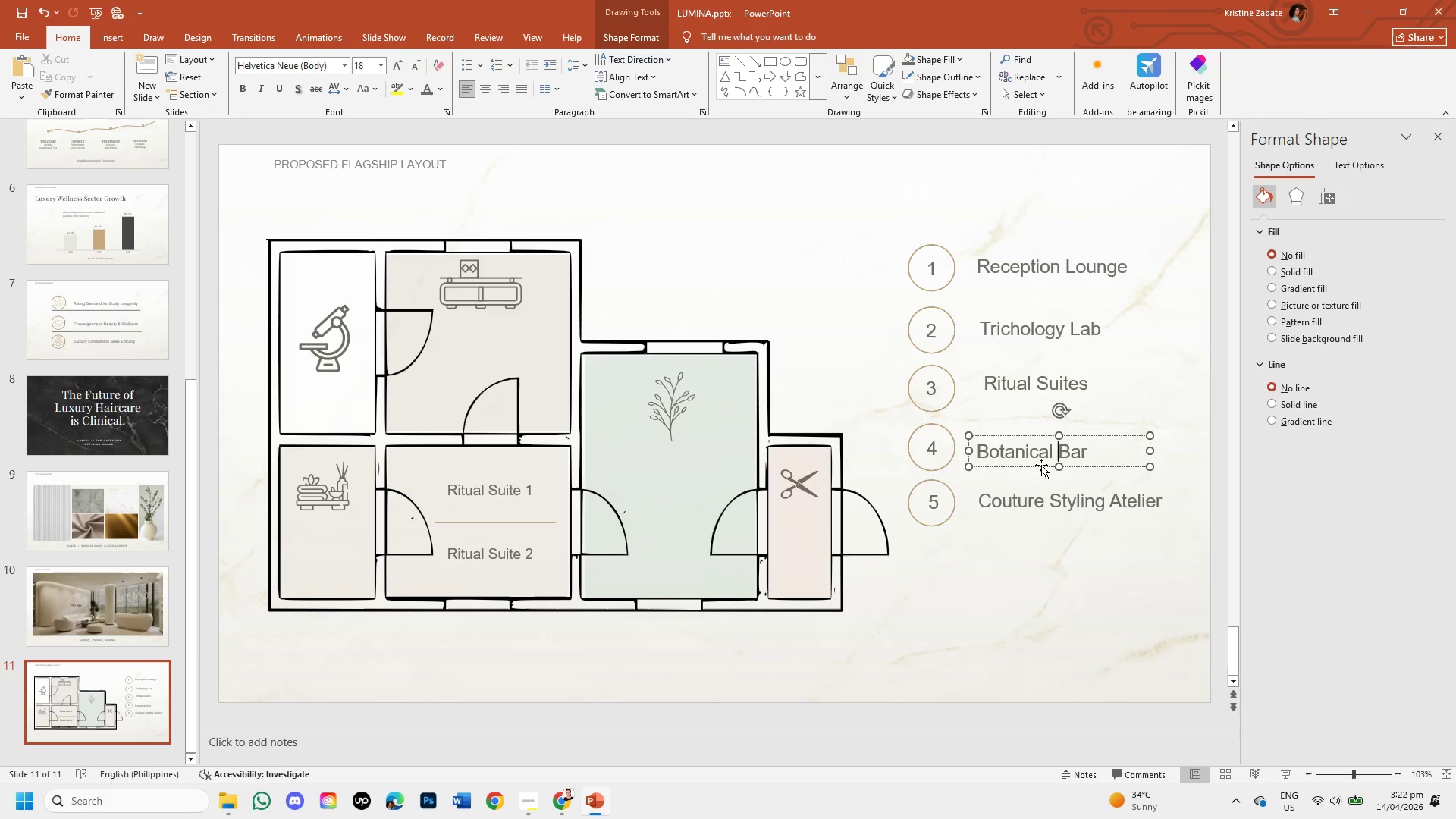 
left_click_drag(start_coordinate=[1041, 465], to_coordinate=[1047, 456])
 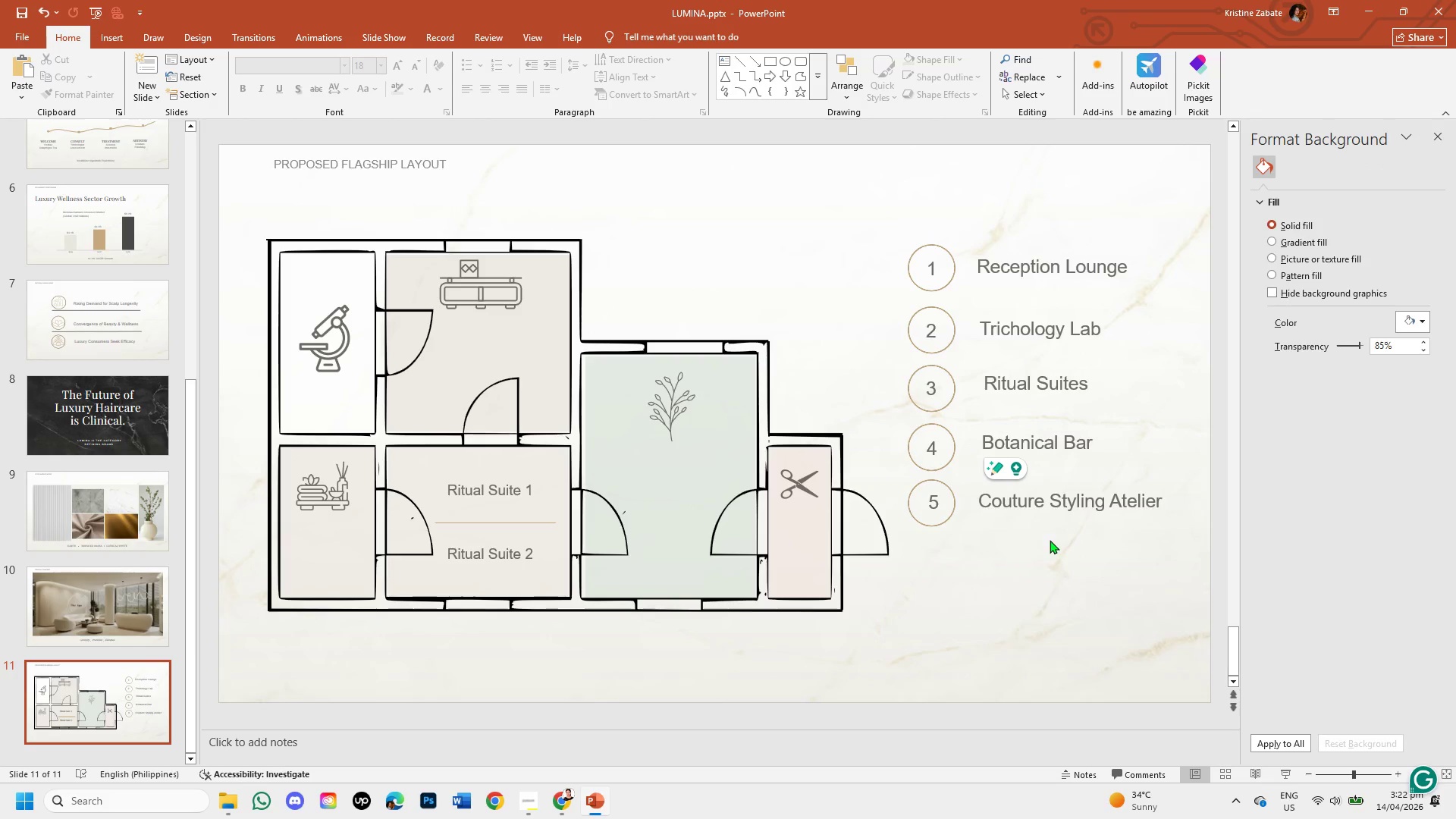 
left_click([1059, 500])
 